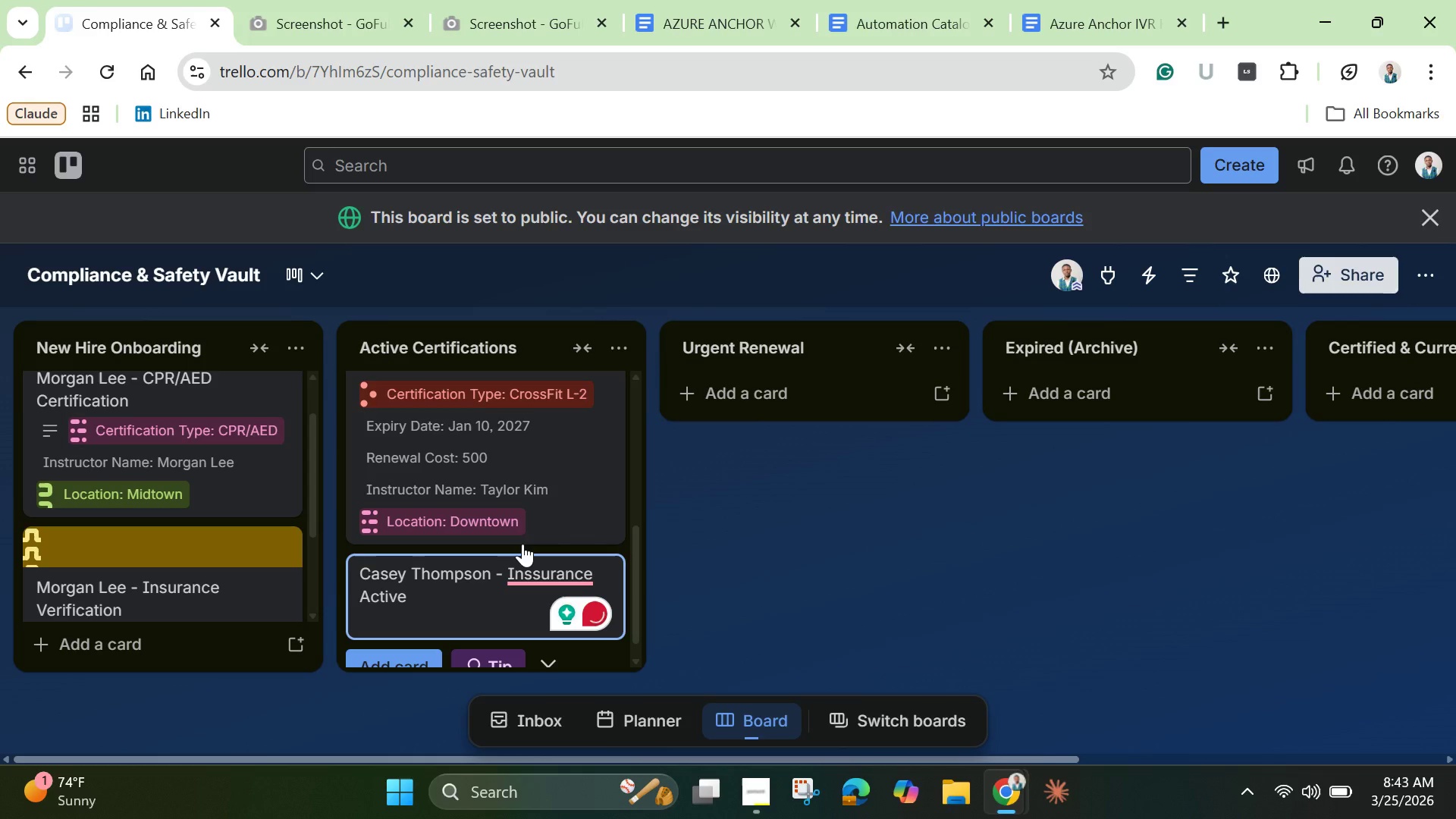 
left_click([551, 579])
 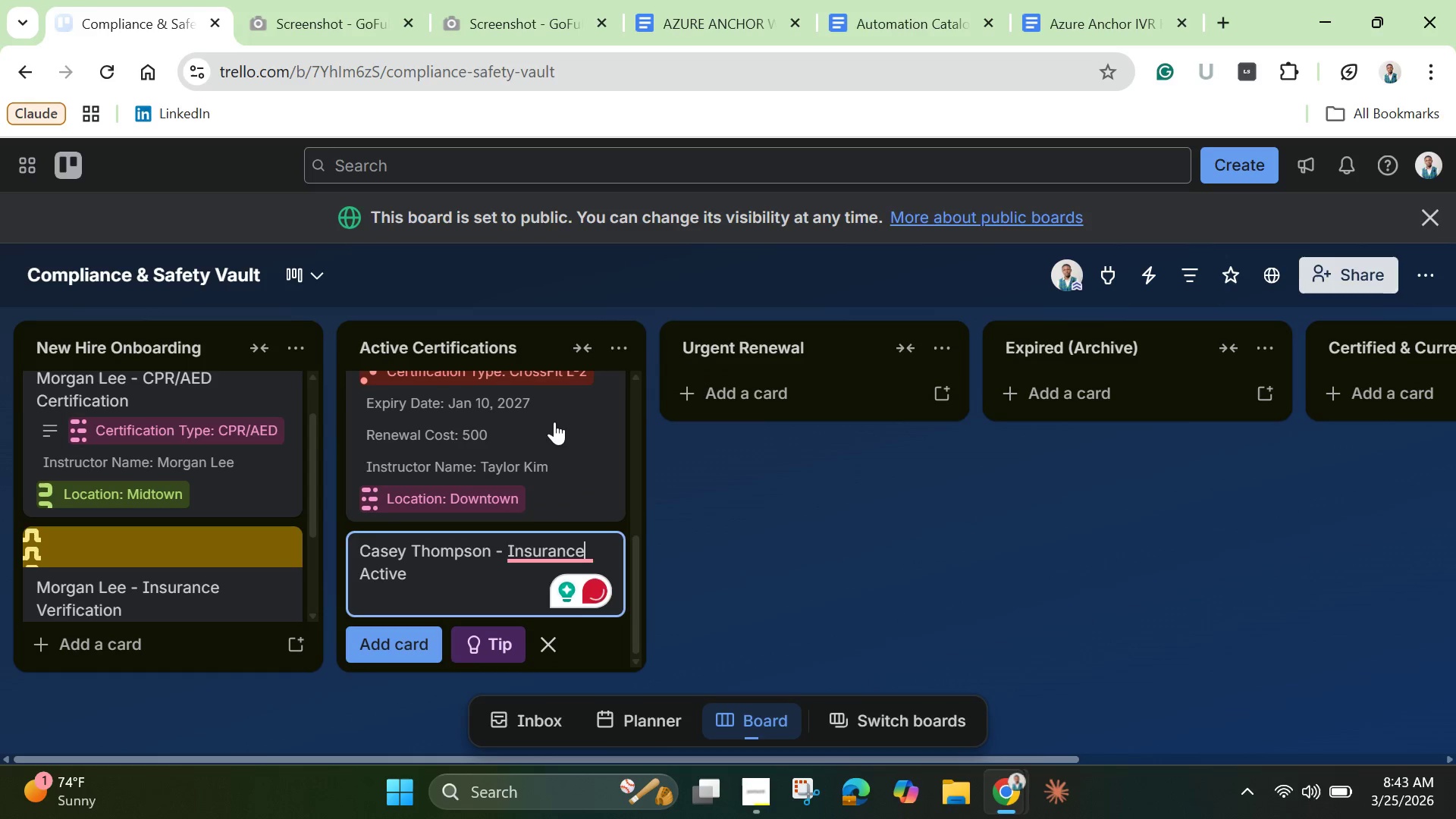 
left_click([554, 422])
 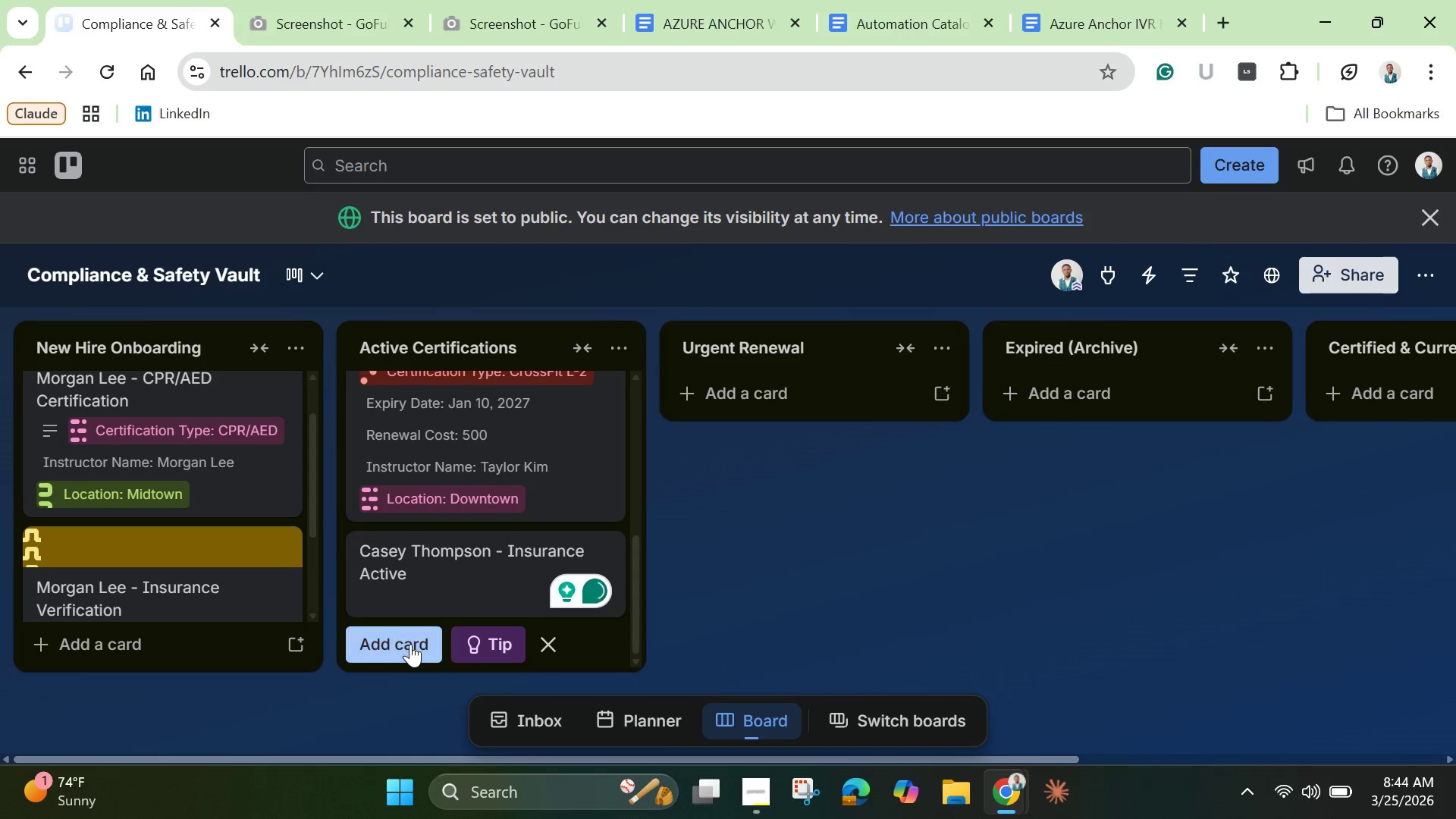 
left_click([410, 644])
 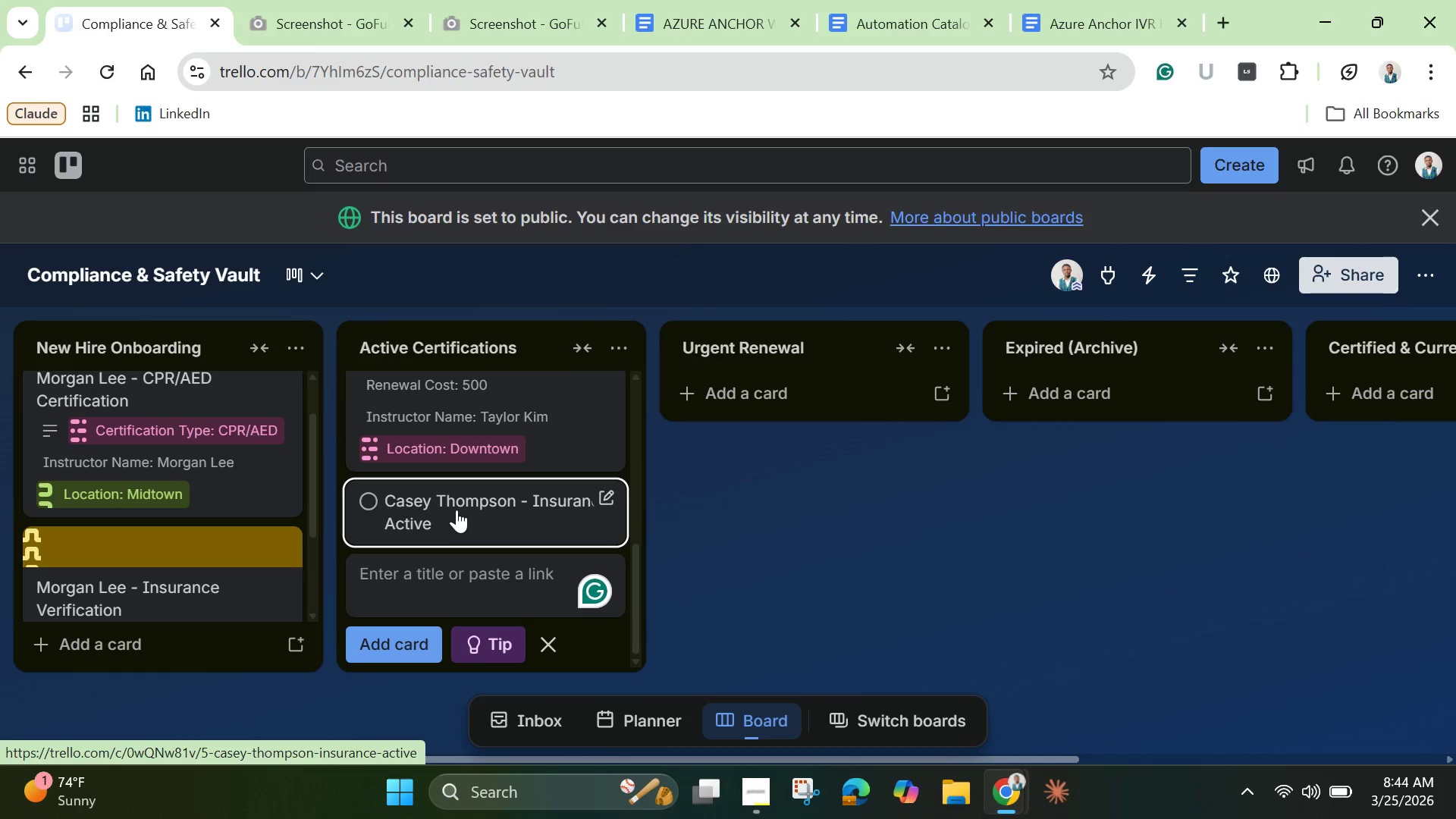 
left_click([457, 510])
 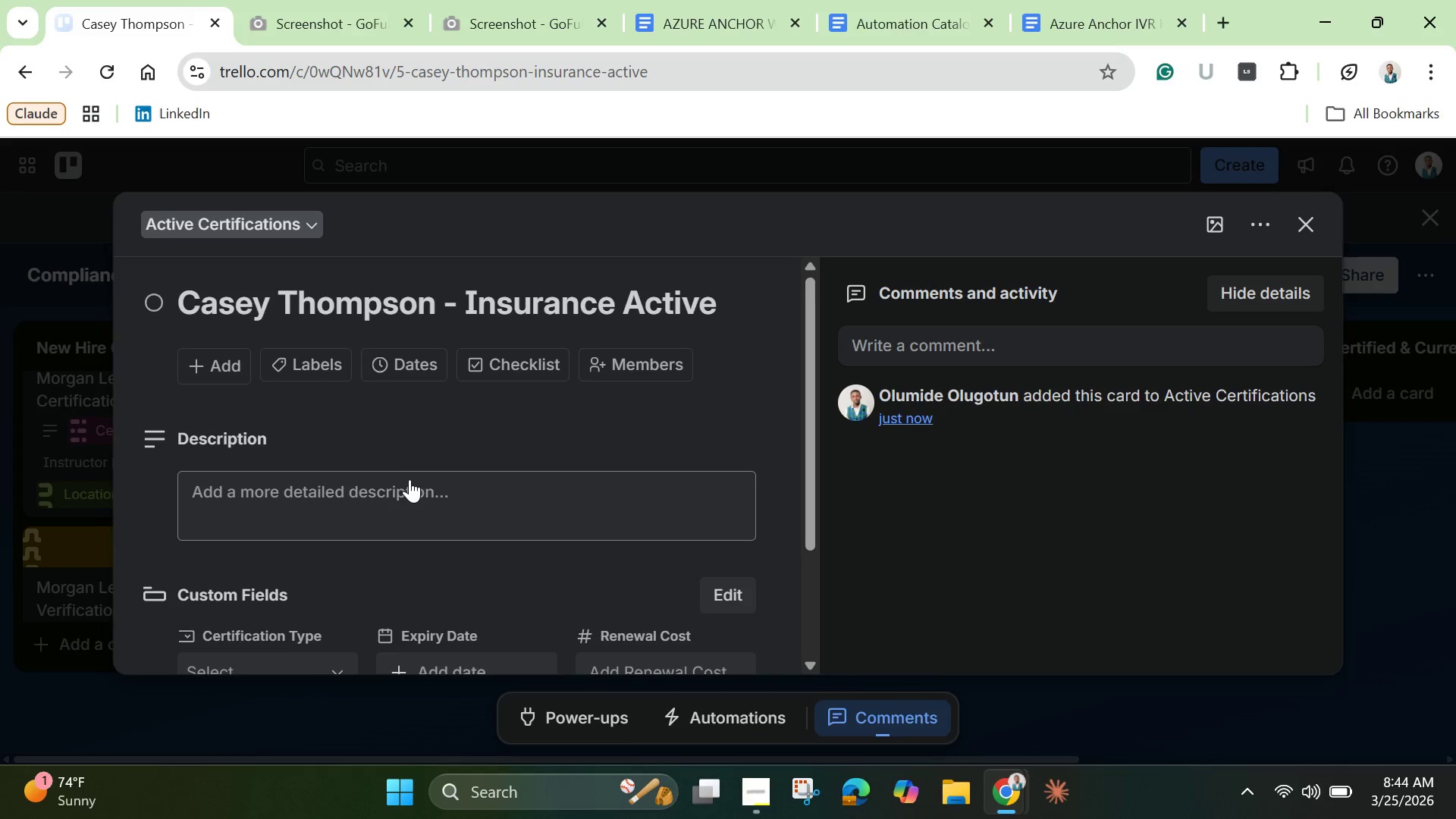 
left_click([410, 481])
 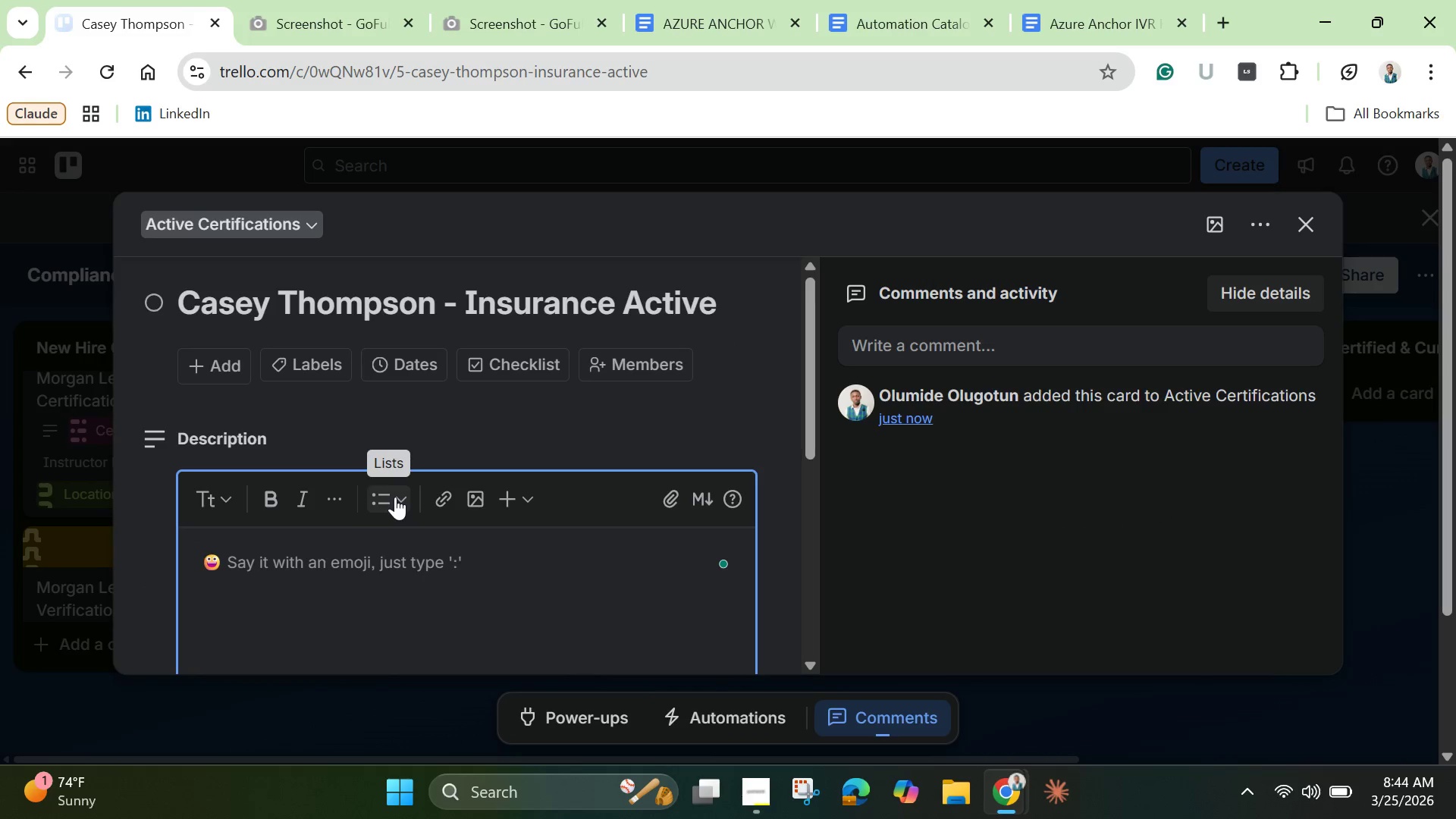 
type(General liability insuirance cob)
key(Backspace)
type(verage for power=)
key(Backspace)
type(-lifting instruction.)
 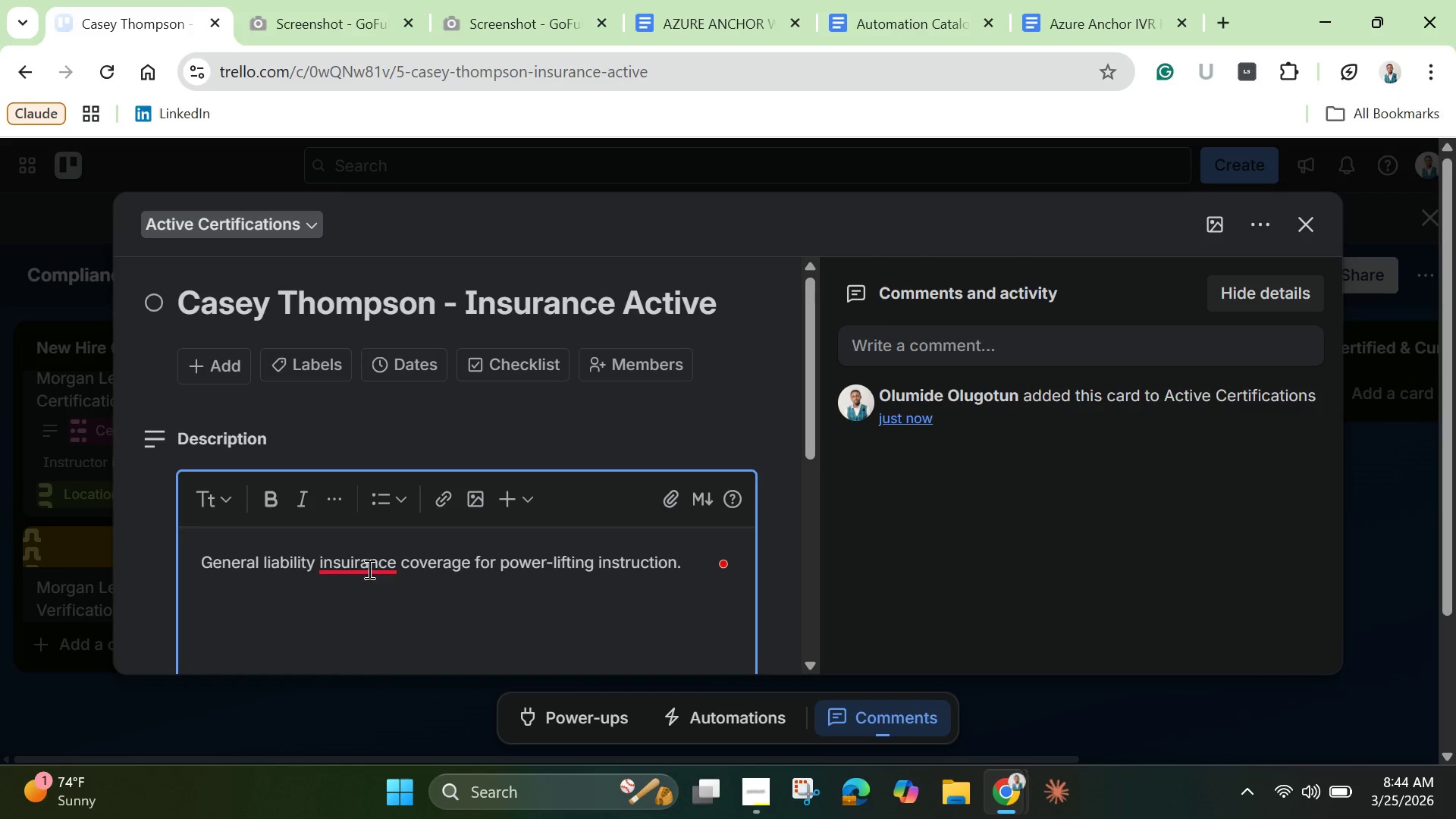 
left_click([368, 569])
 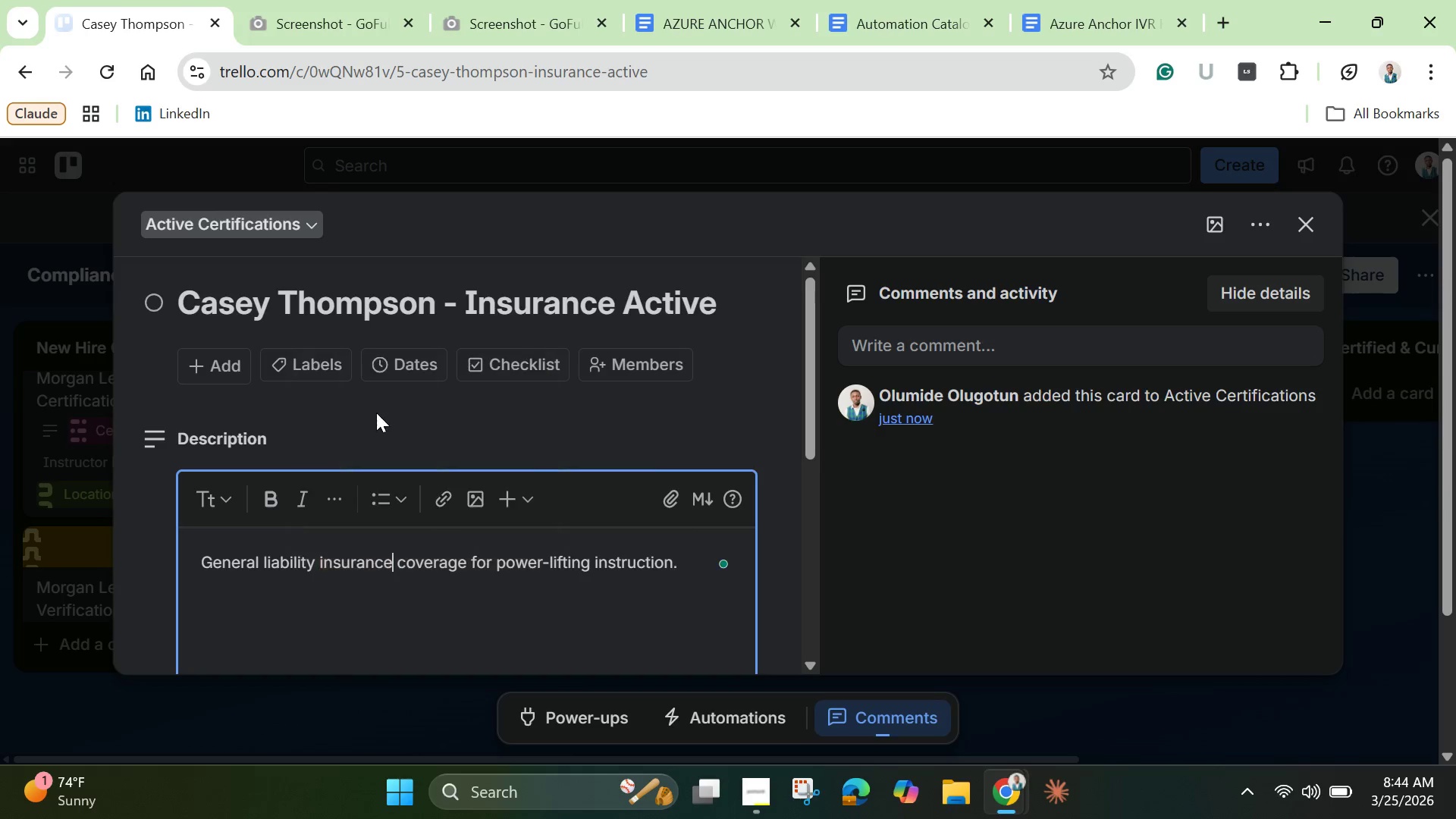 
left_click([373, 397])
 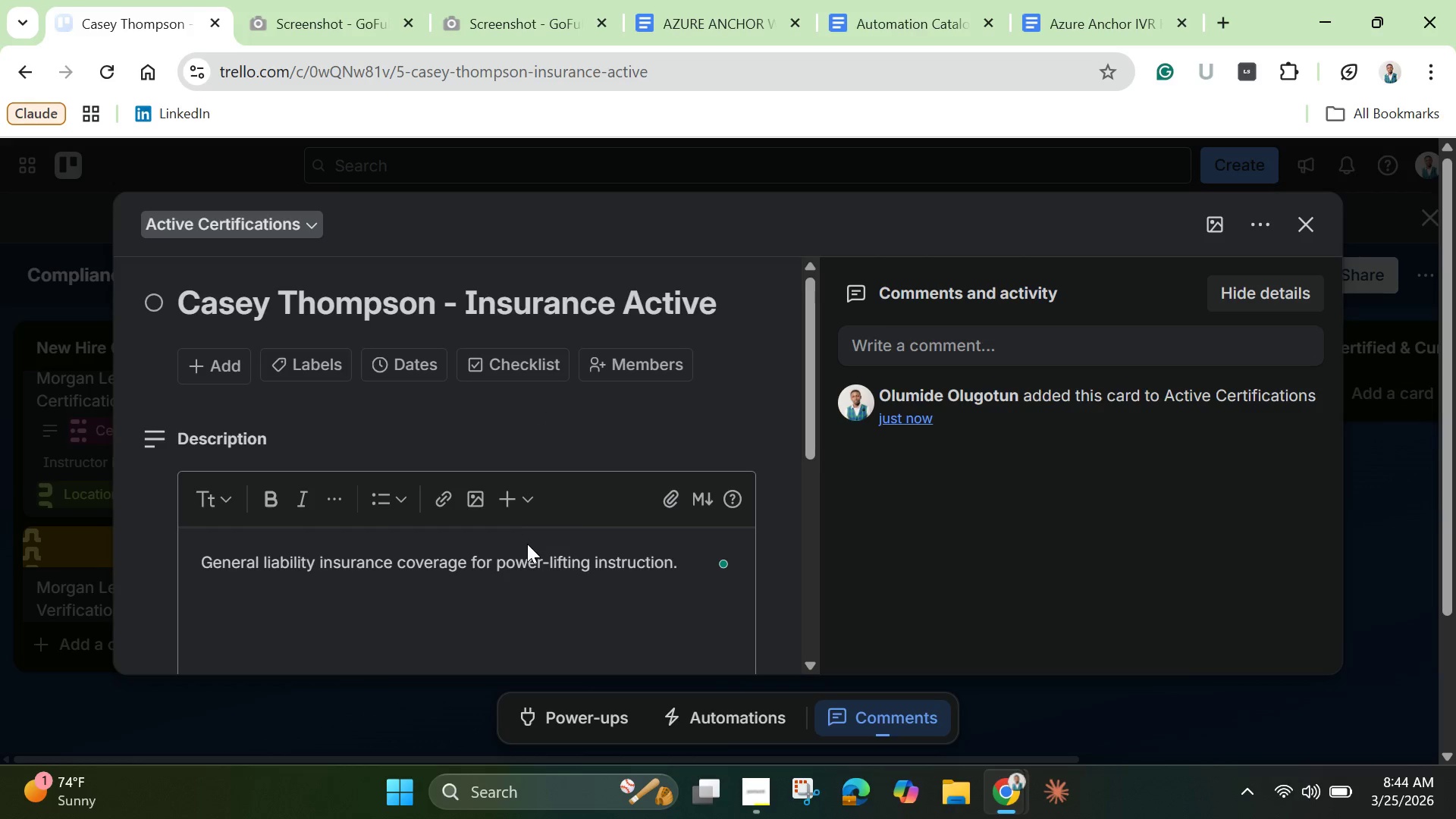 
left_click([522, 535])
 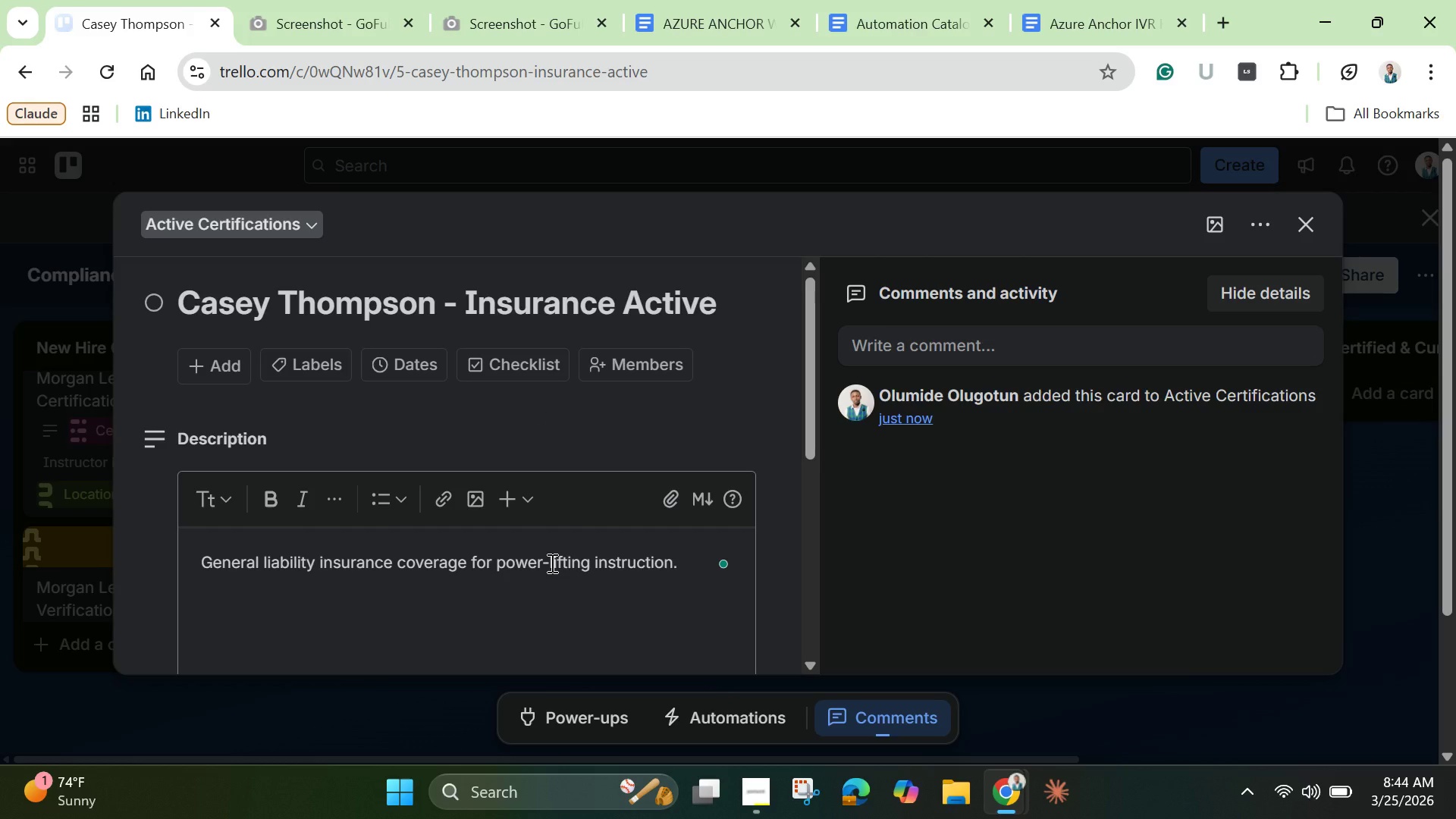 
scroll: coordinate [309, 495], scroll_direction: down, amount: 3.0
 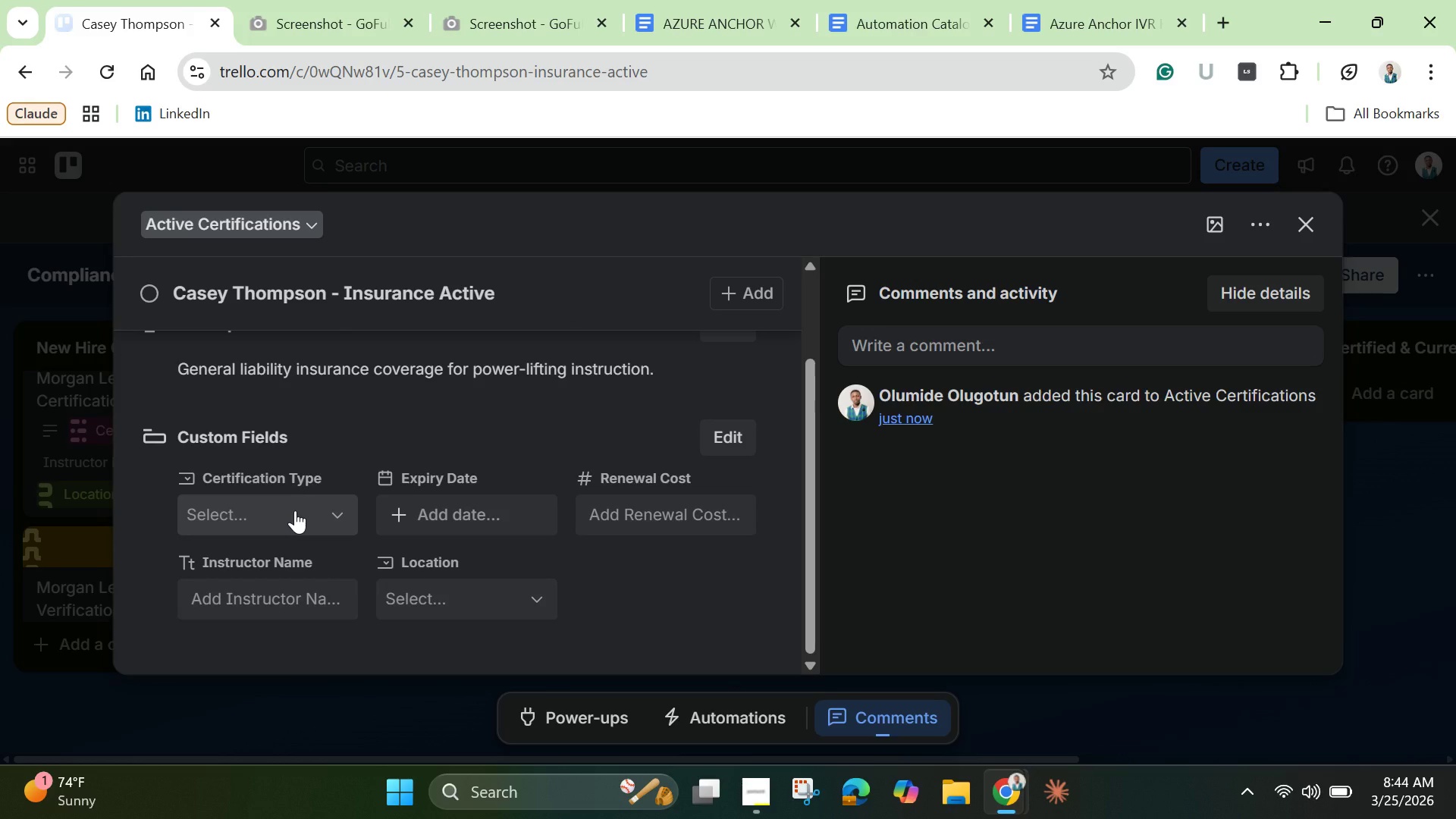 
left_click([295, 510])
 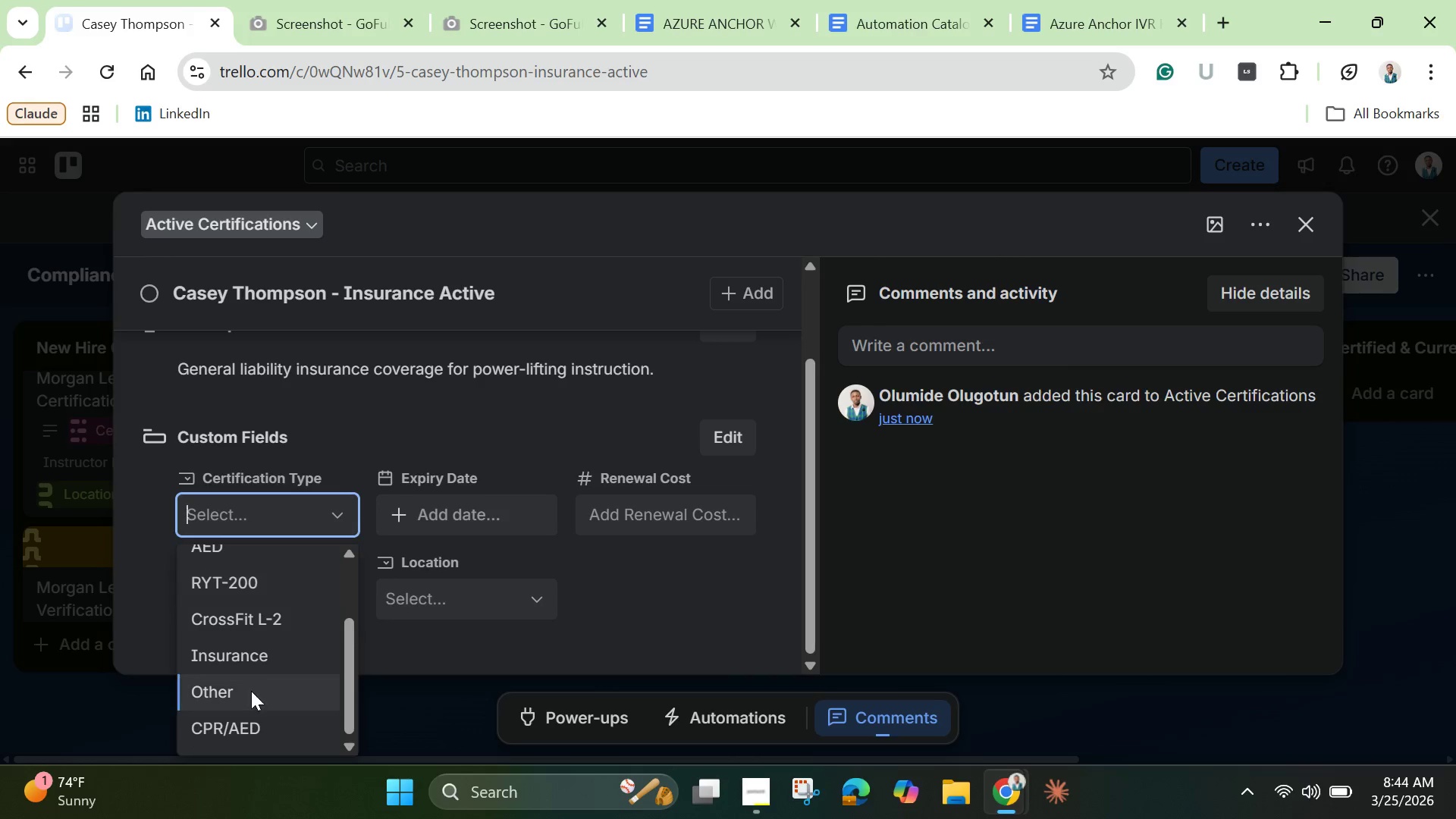 
scroll: coordinate [251, 676], scroll_direction: down, amount: 1.0
 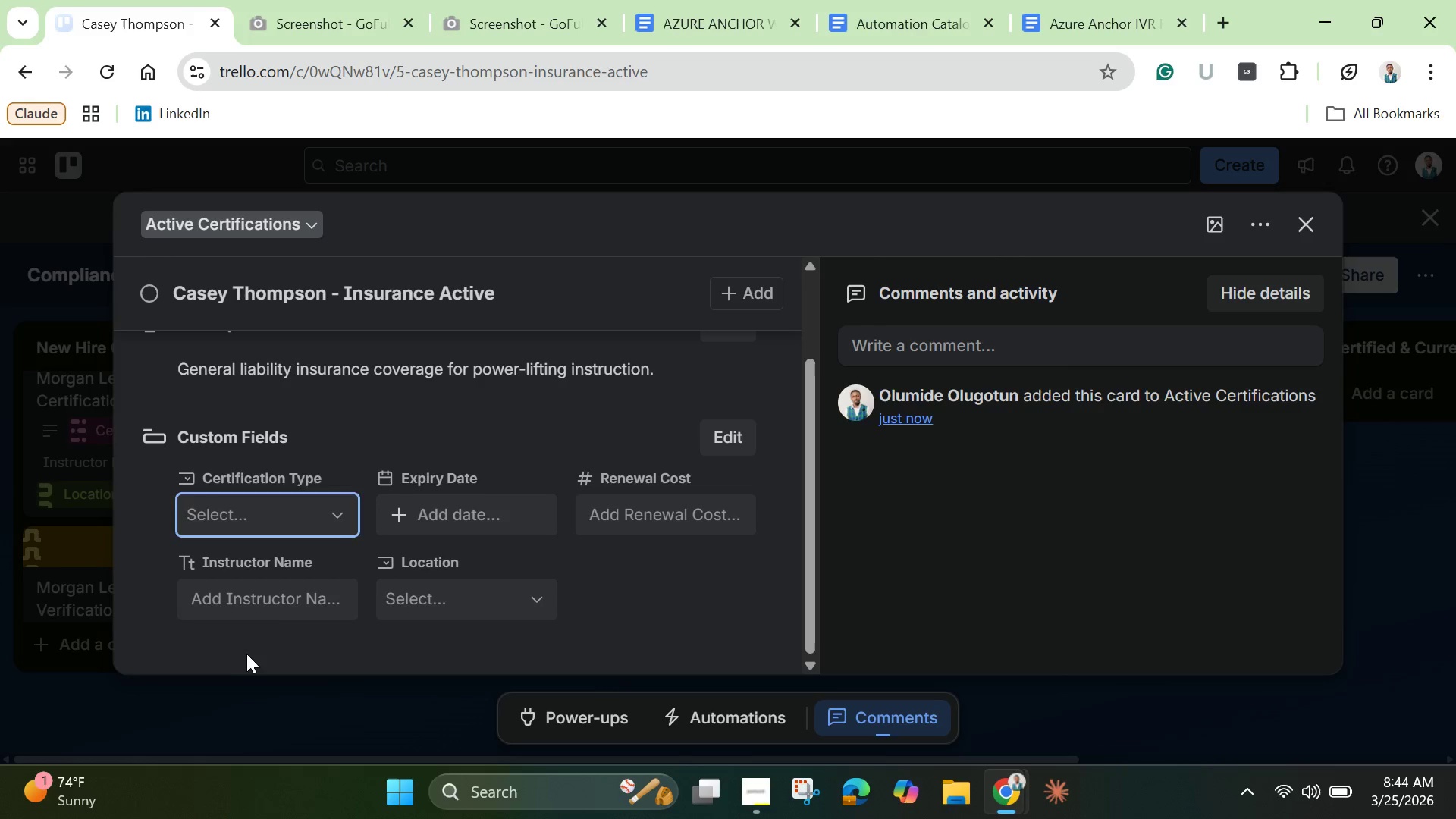 
left_click([246, 654])
 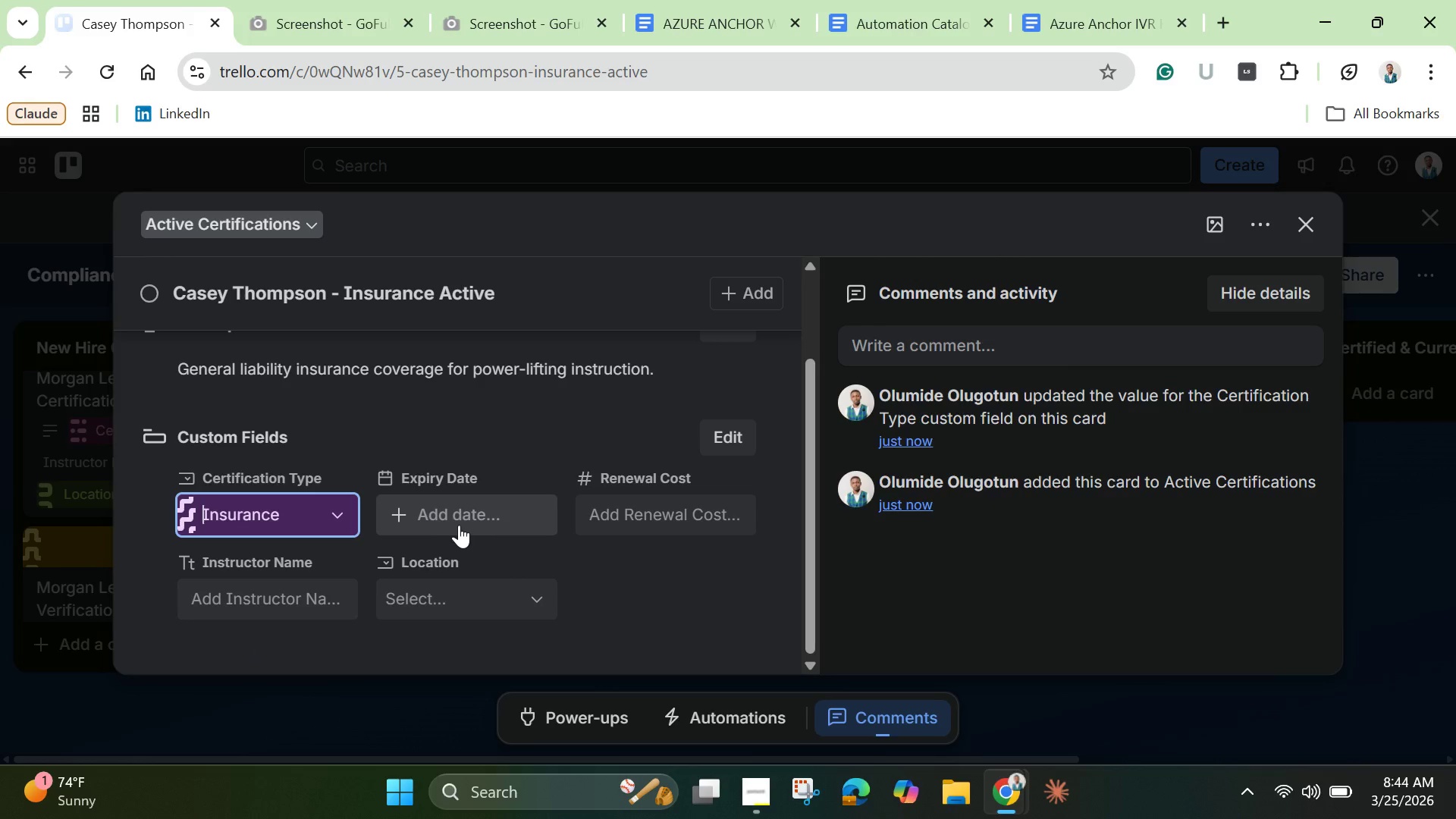 
left_click([459, 525])
 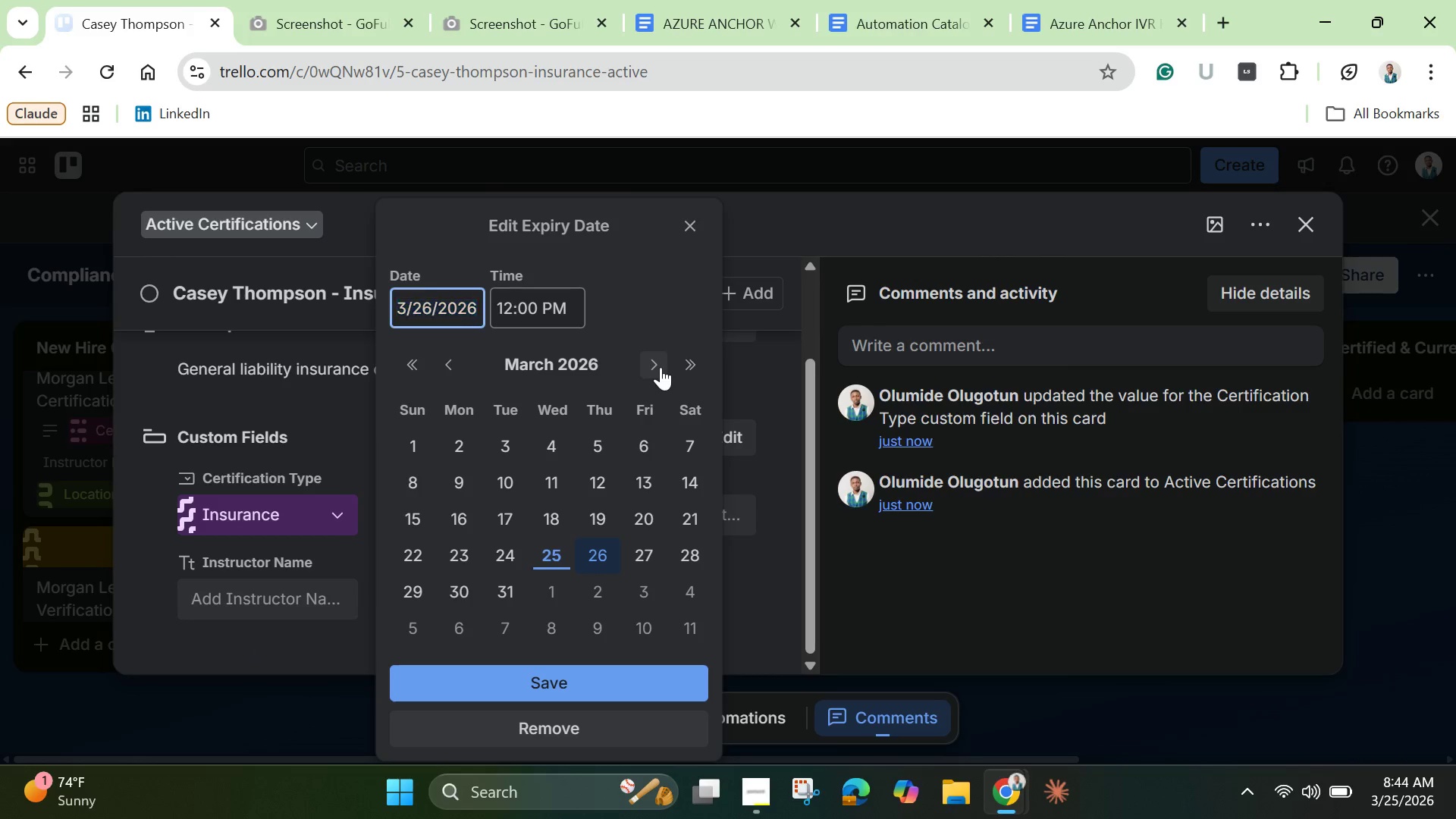 
left_click_drag(start_coordinate=[661, 367], to_coordinate=[655, 366])
 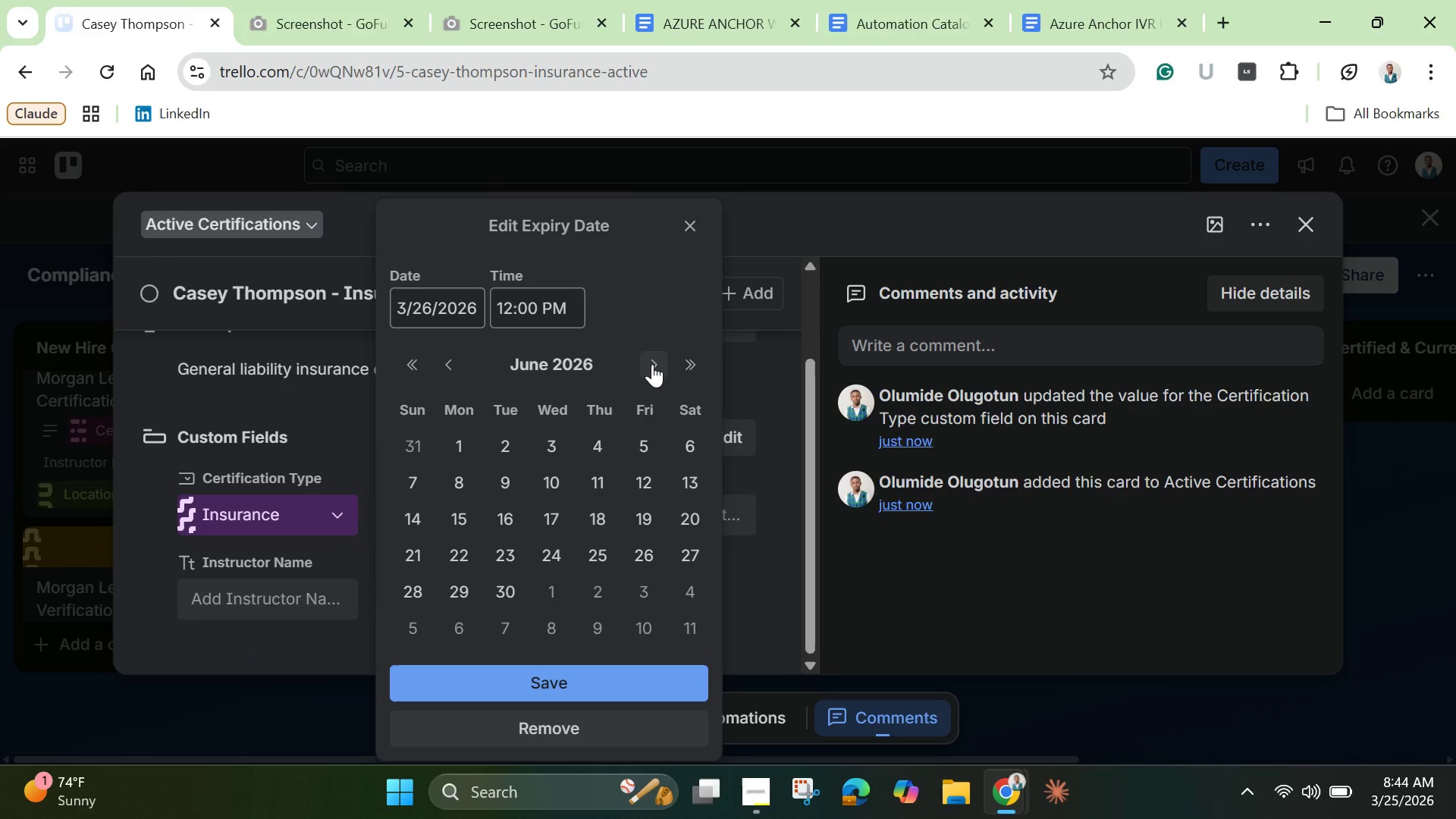 
double_click([655, 366])
 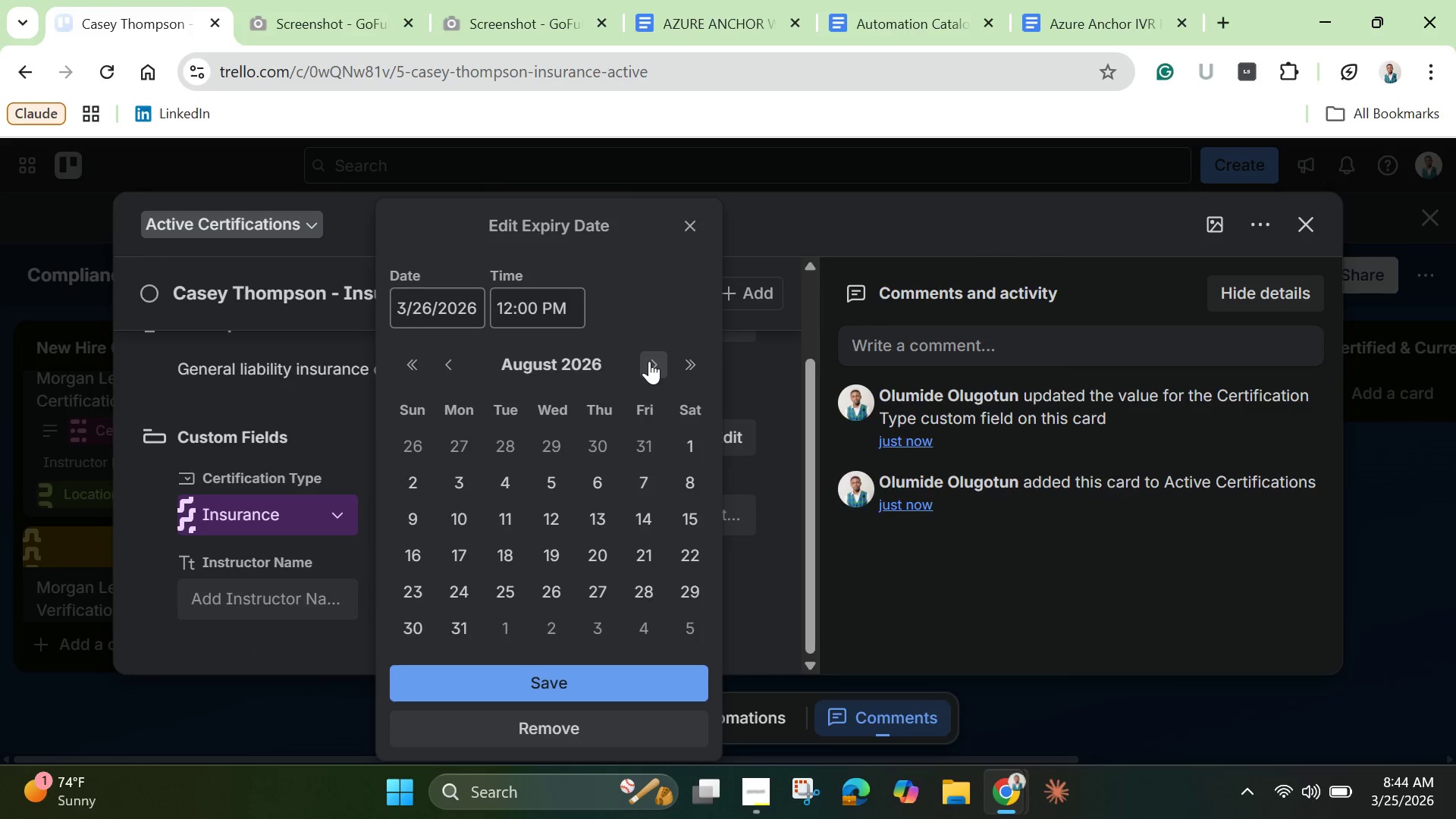 
triple_click([649, 361])
 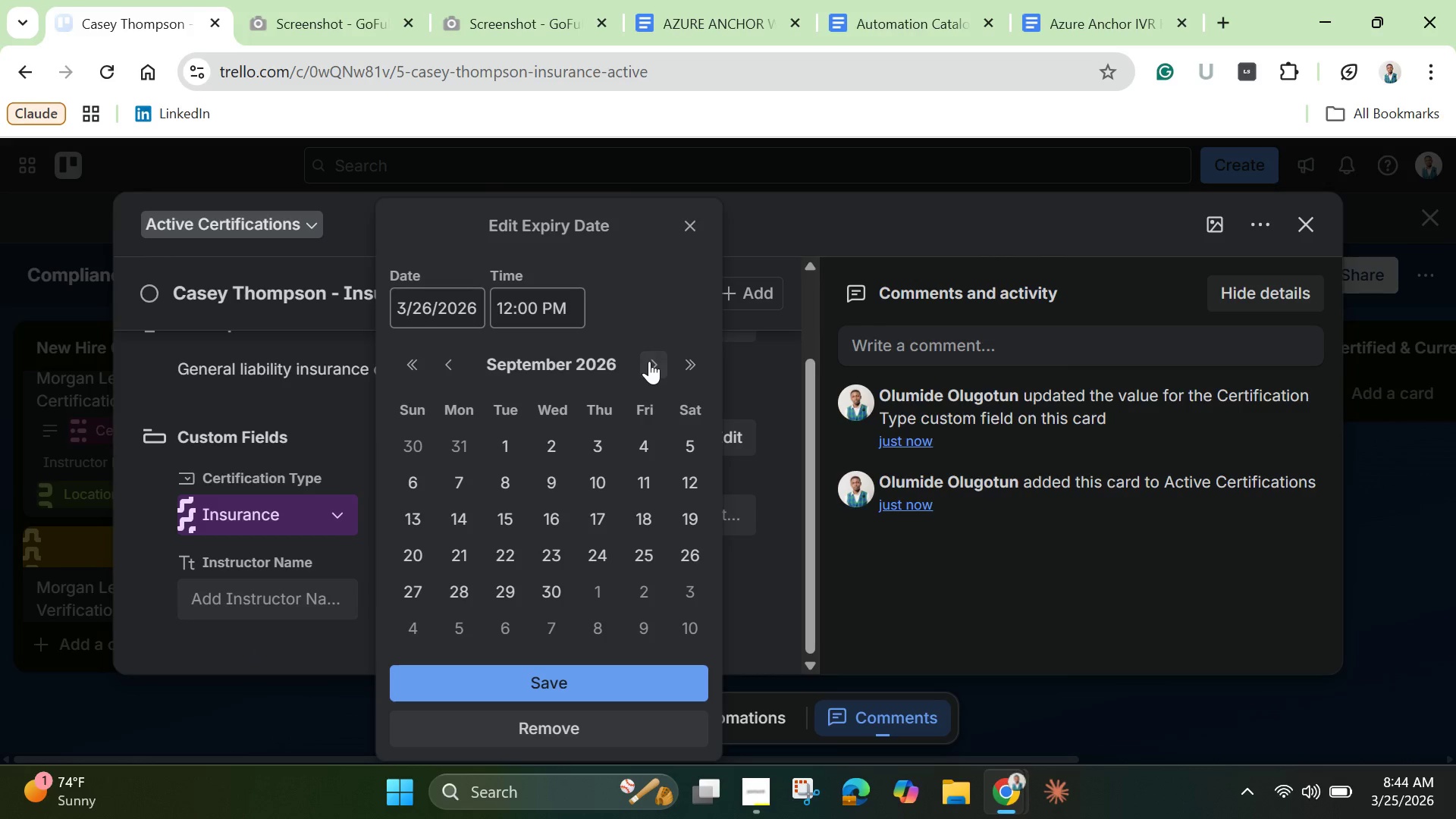 
triple_click([649, 361])
 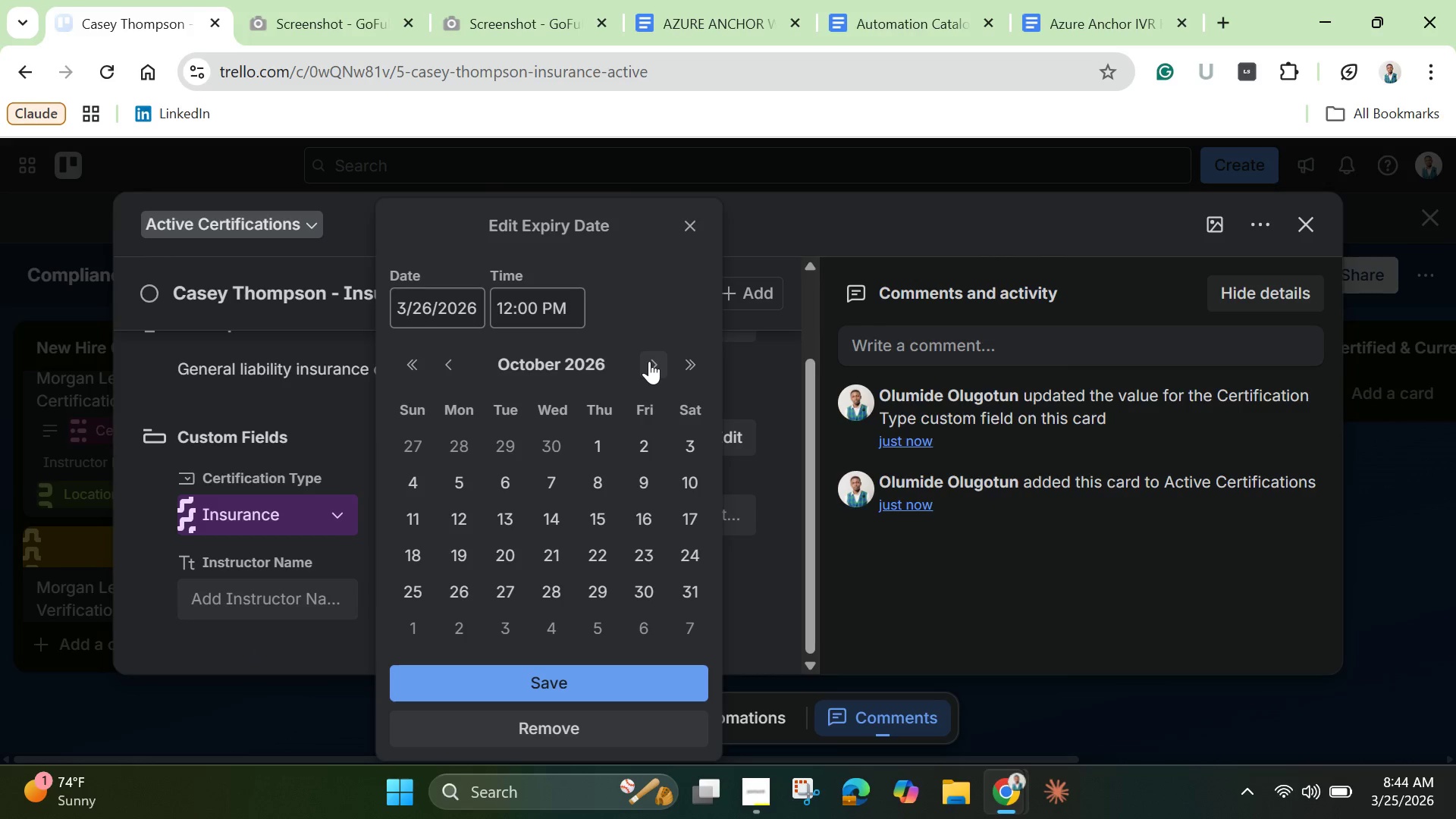 
triple_click([649, 361])
 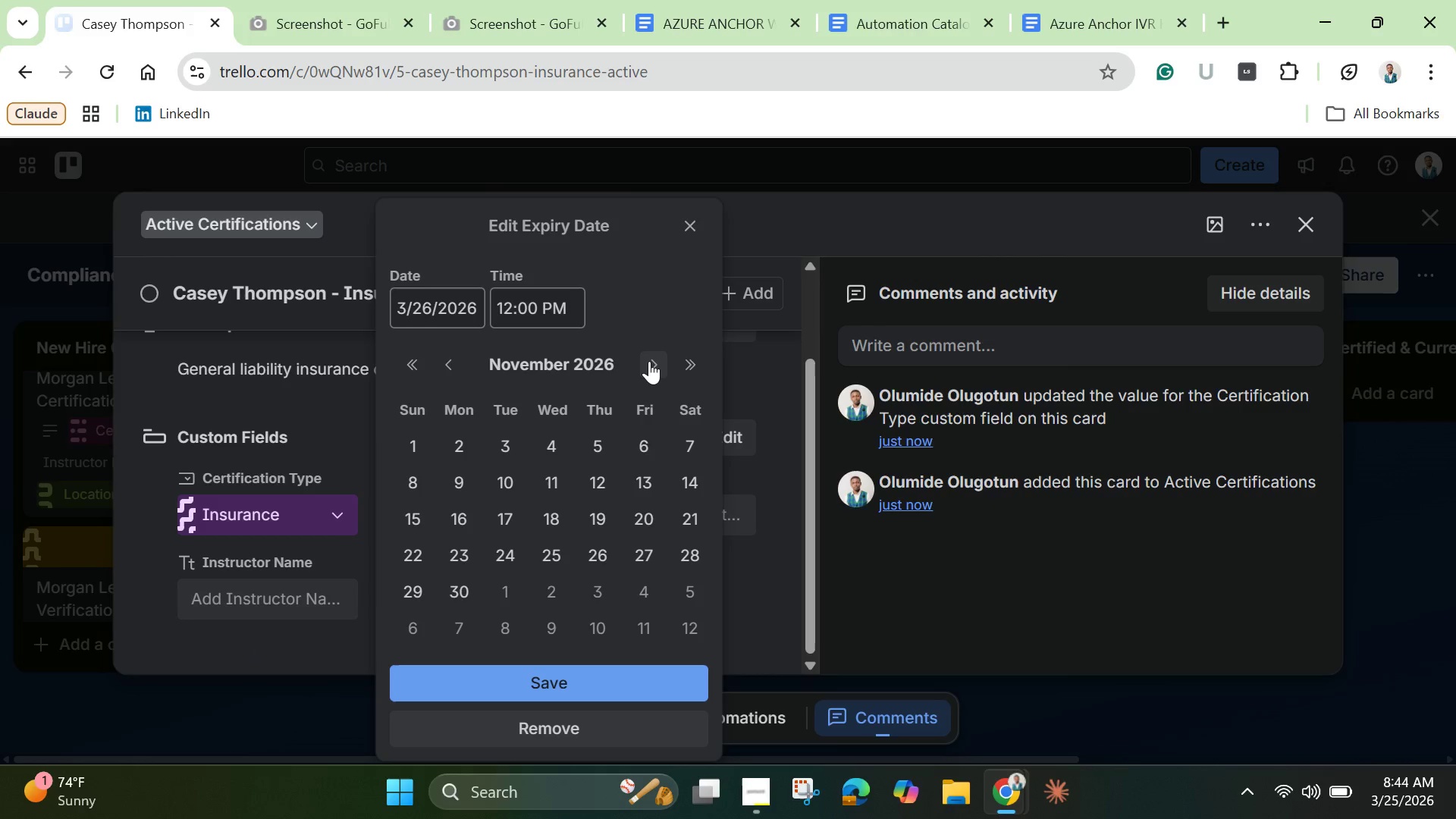 
left_click([649, 361])
 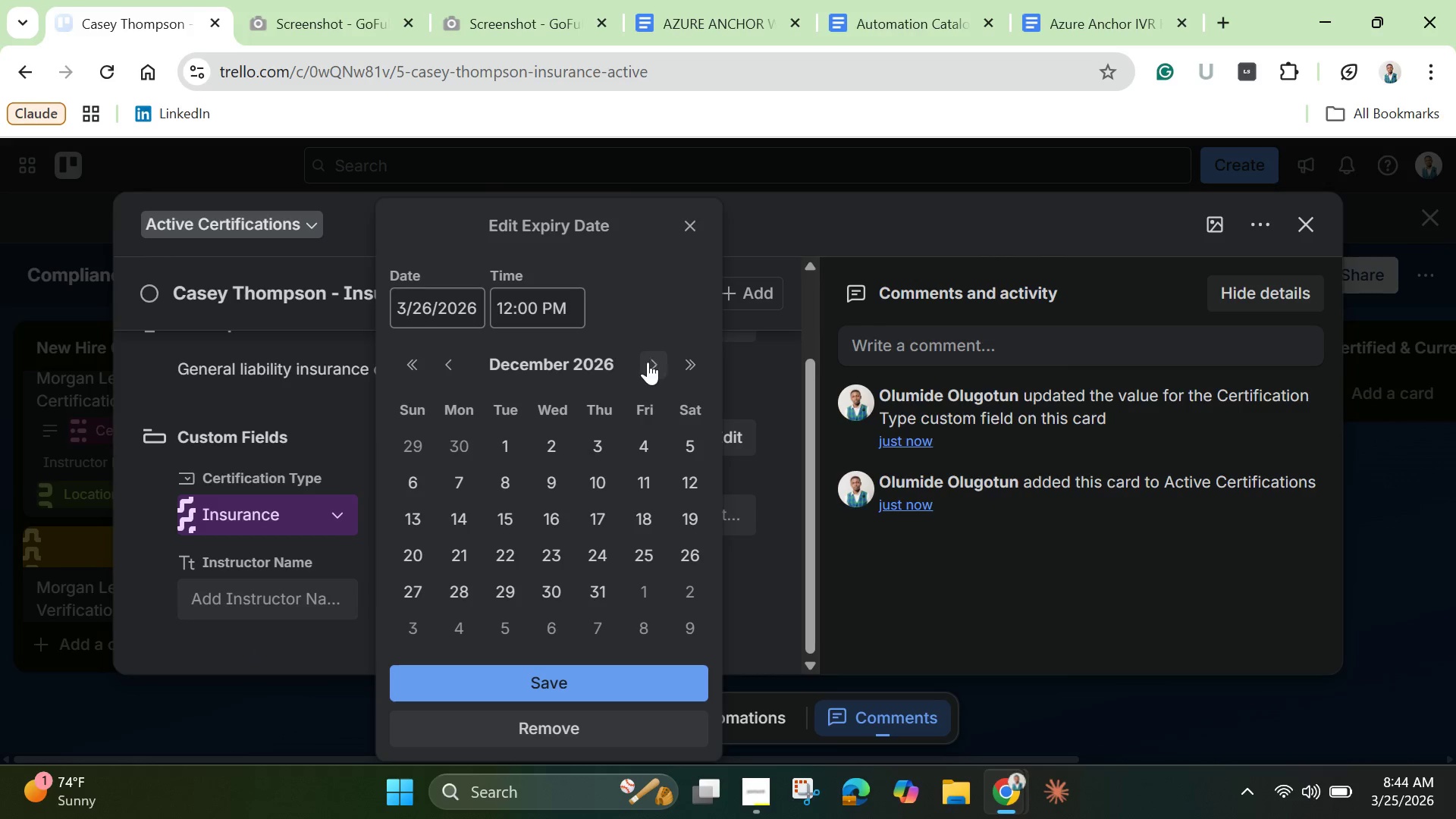 
left_click([649, 361])
 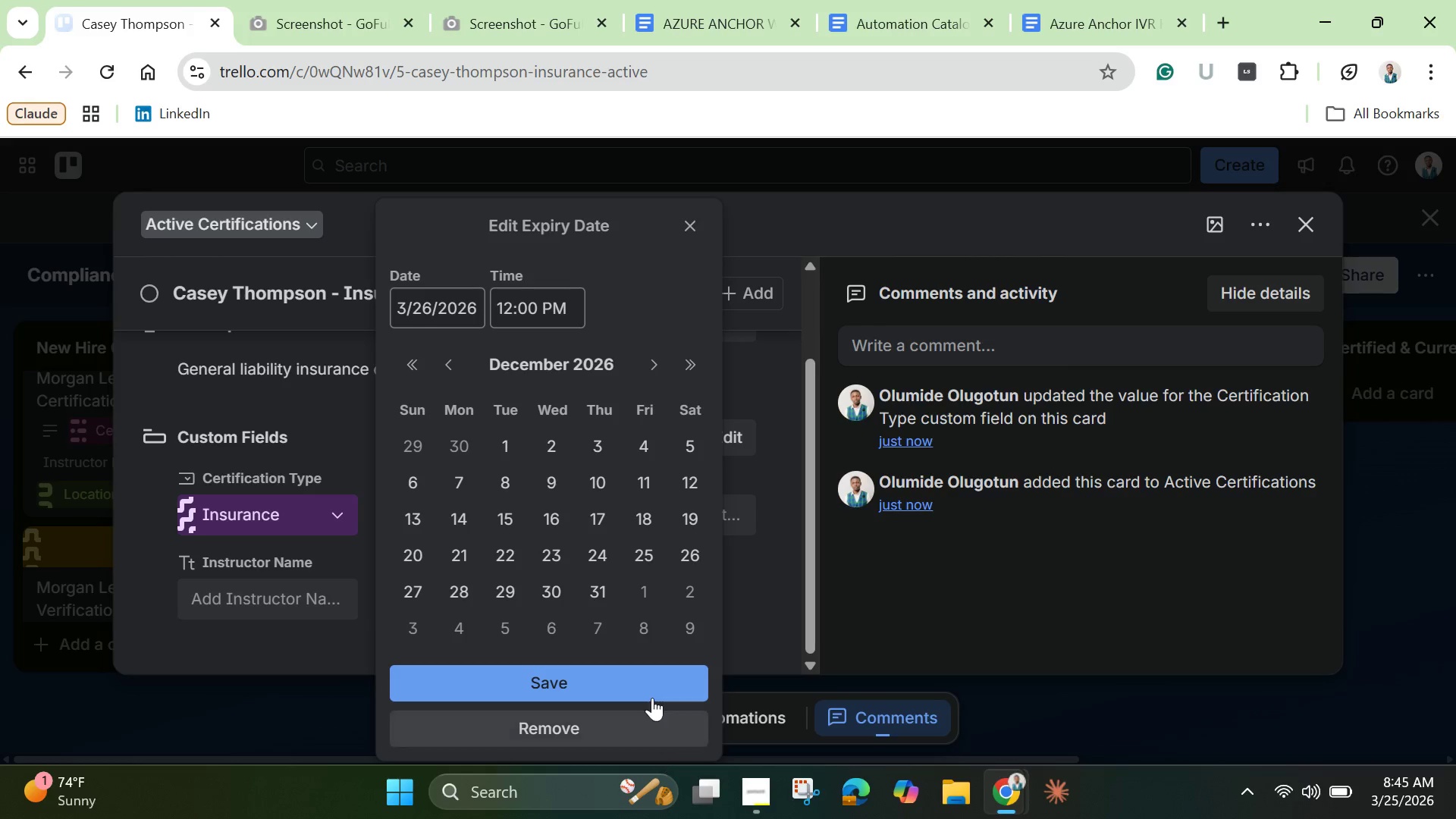 
left_click([601, 585])
 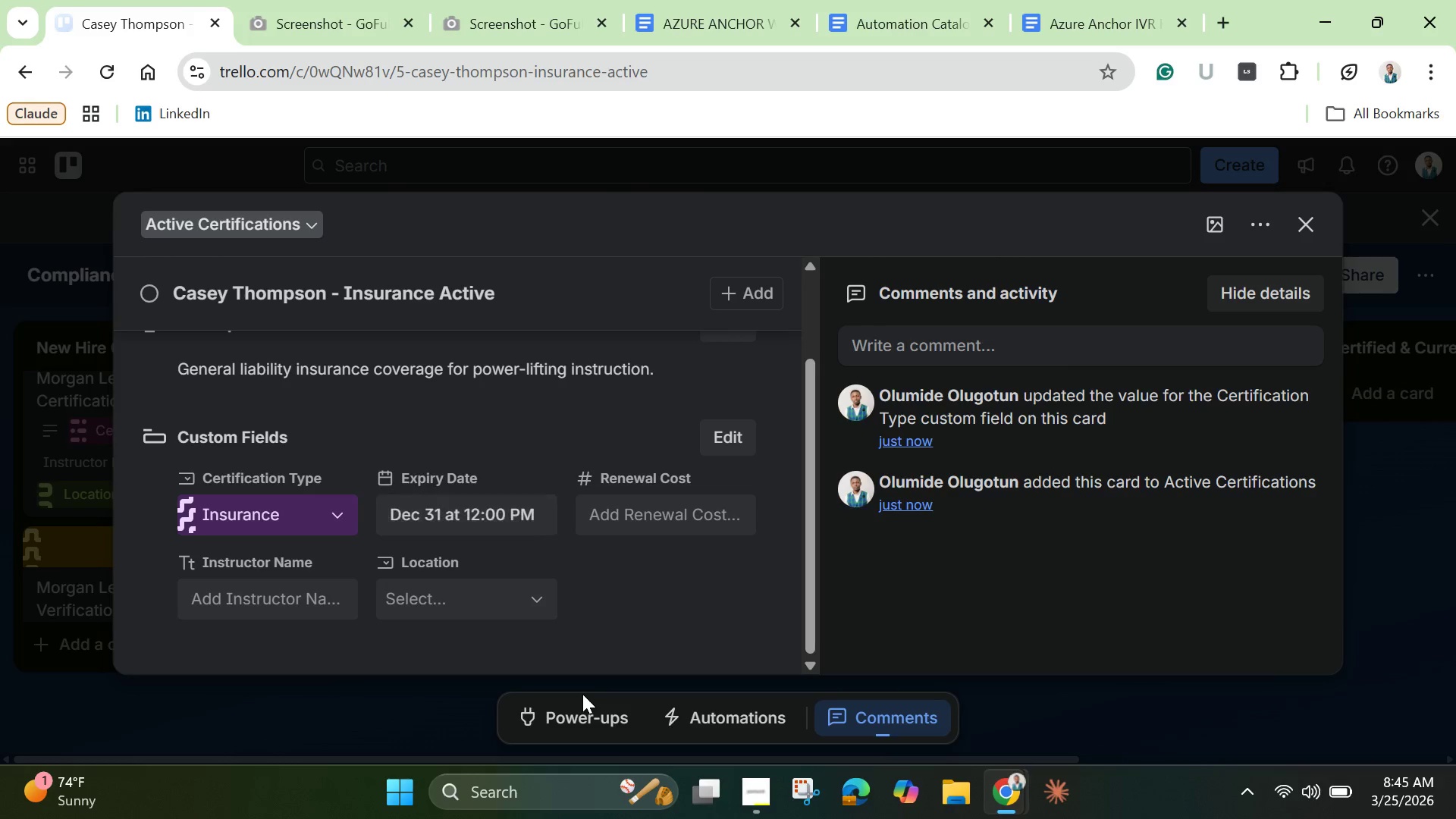 
left_click([582, 694])
 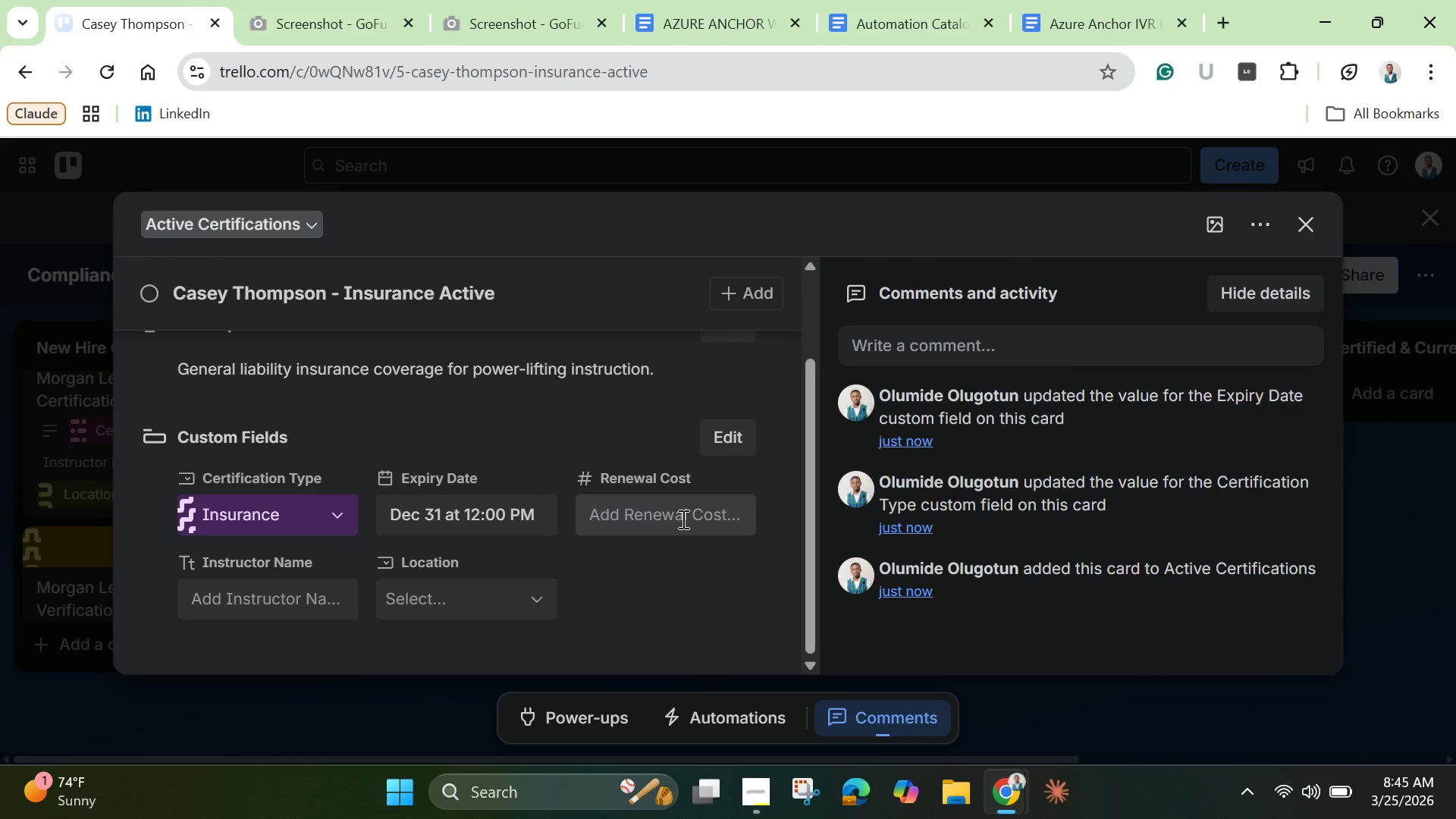 
left_click([682, 519])
 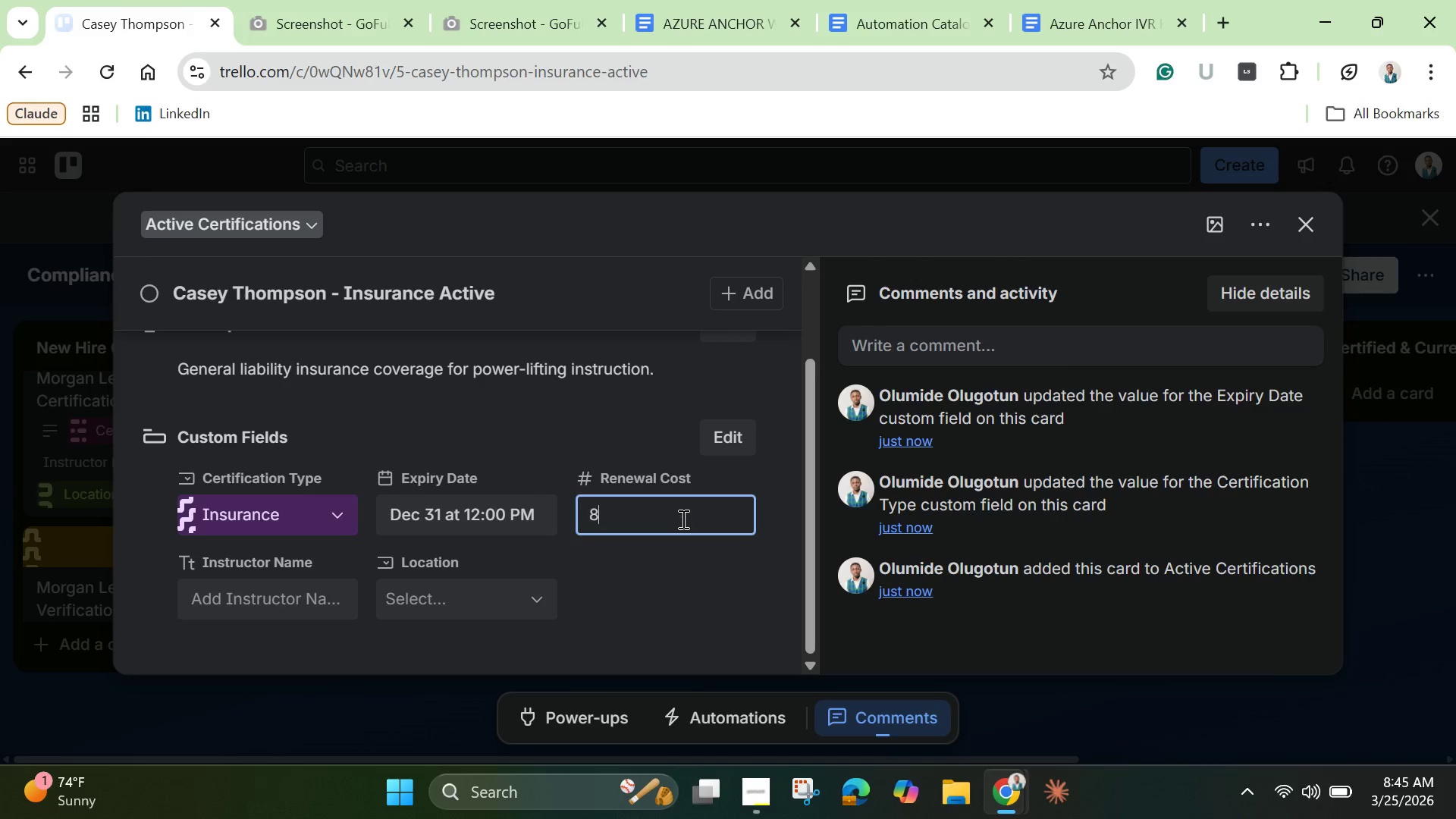 
type(80)
 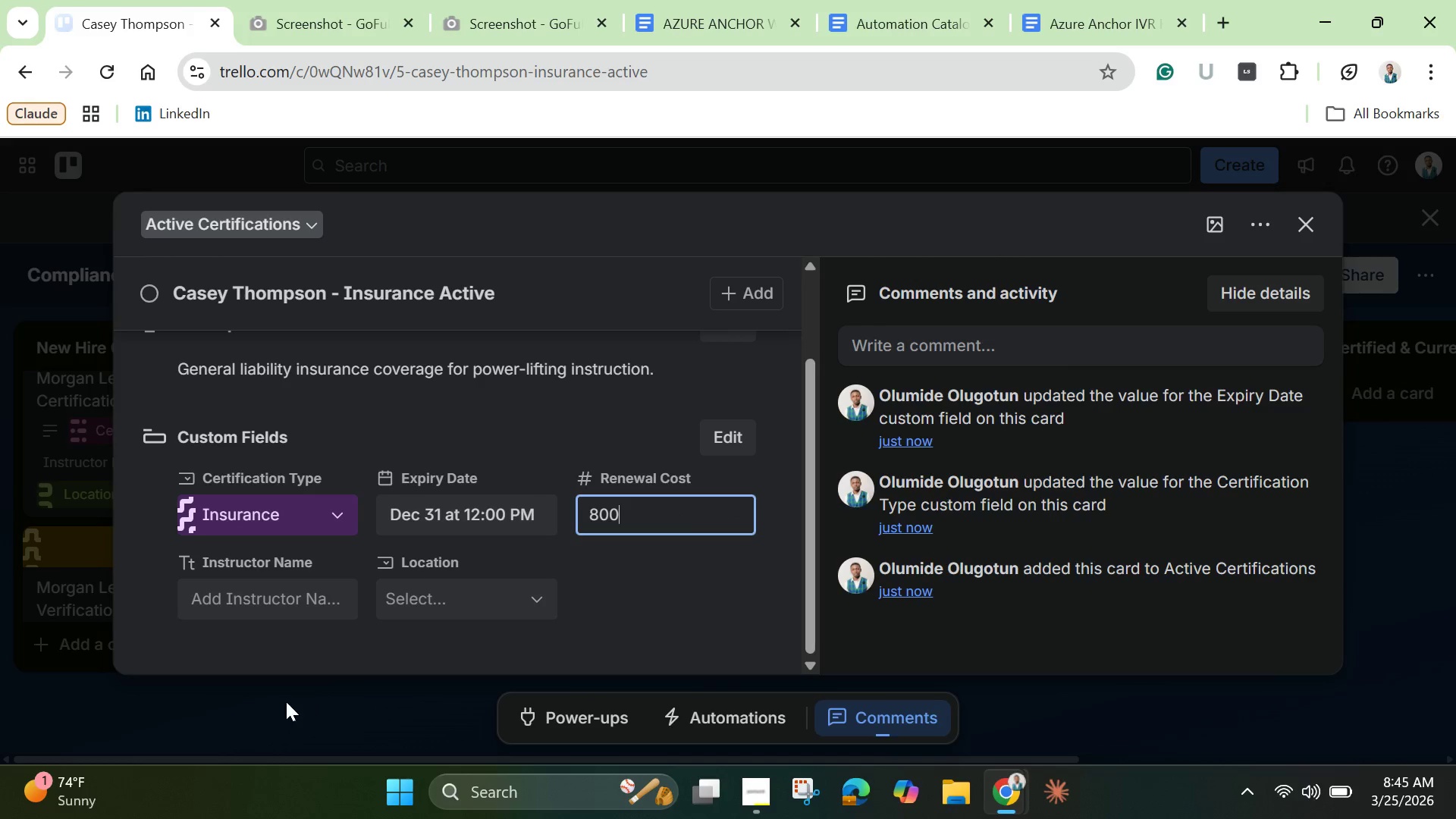 
key(0)
 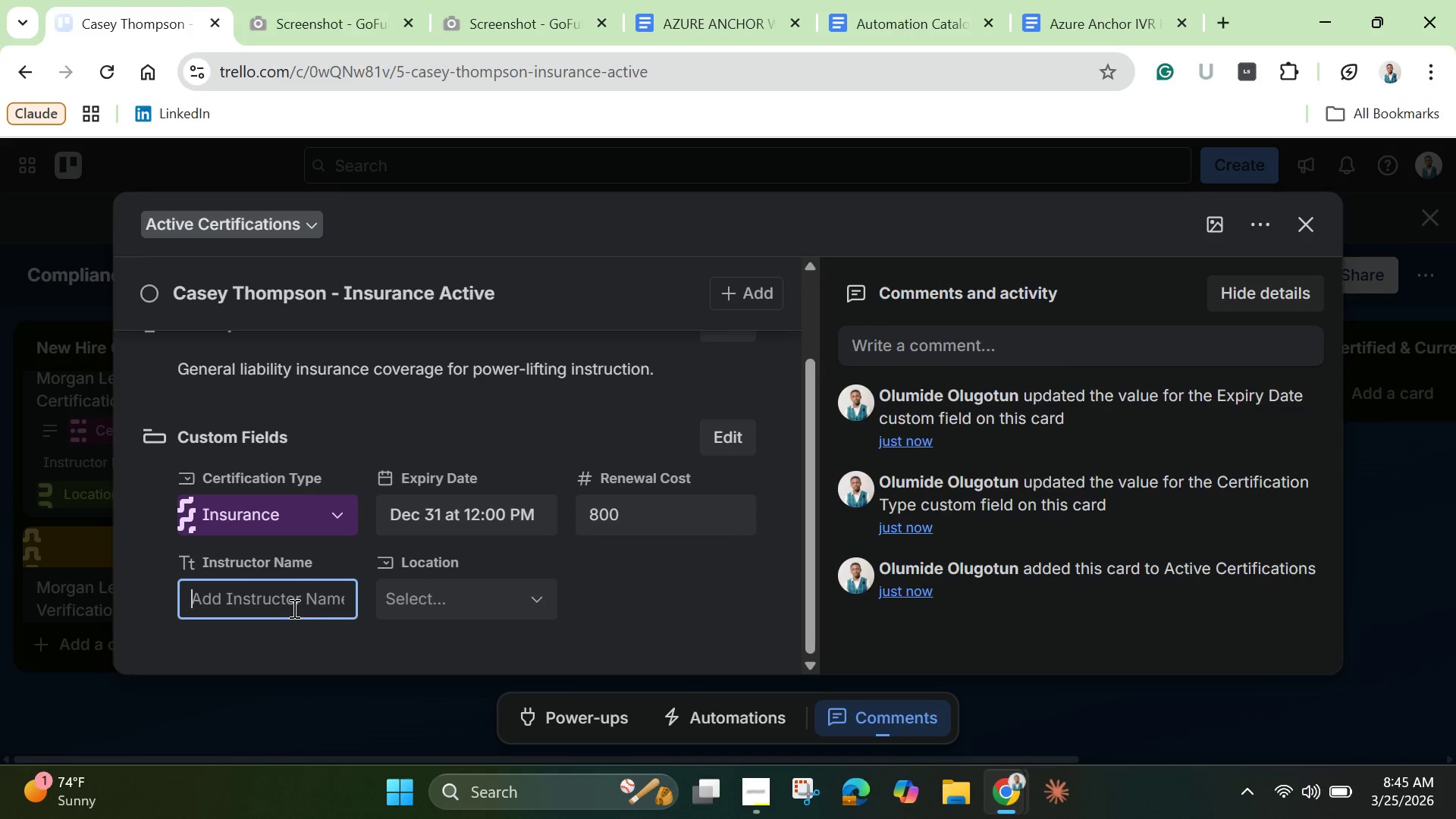 
left_click([293, 608])
 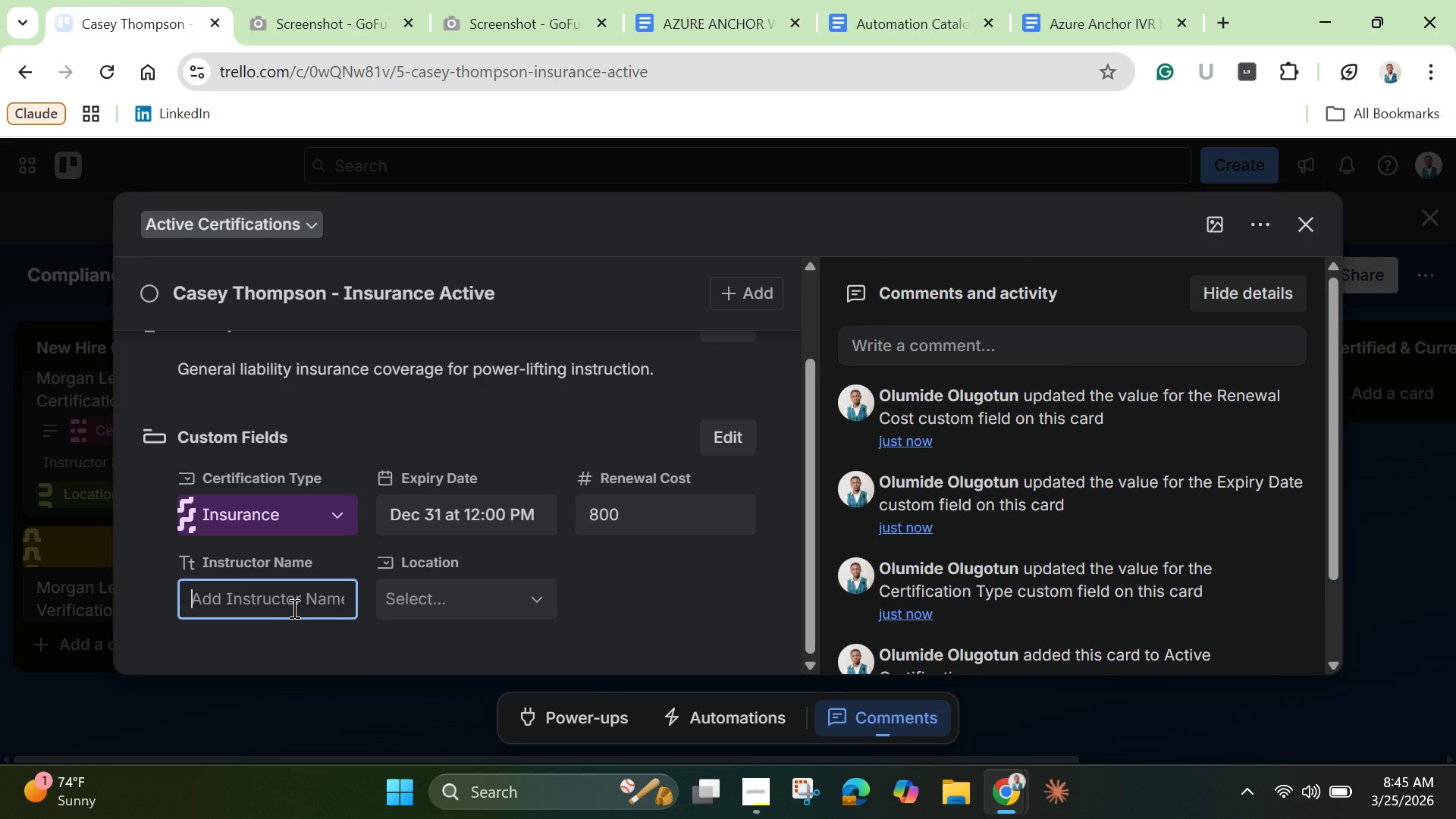 
hold_key(key=ShiftLeft, duration=0.38)
 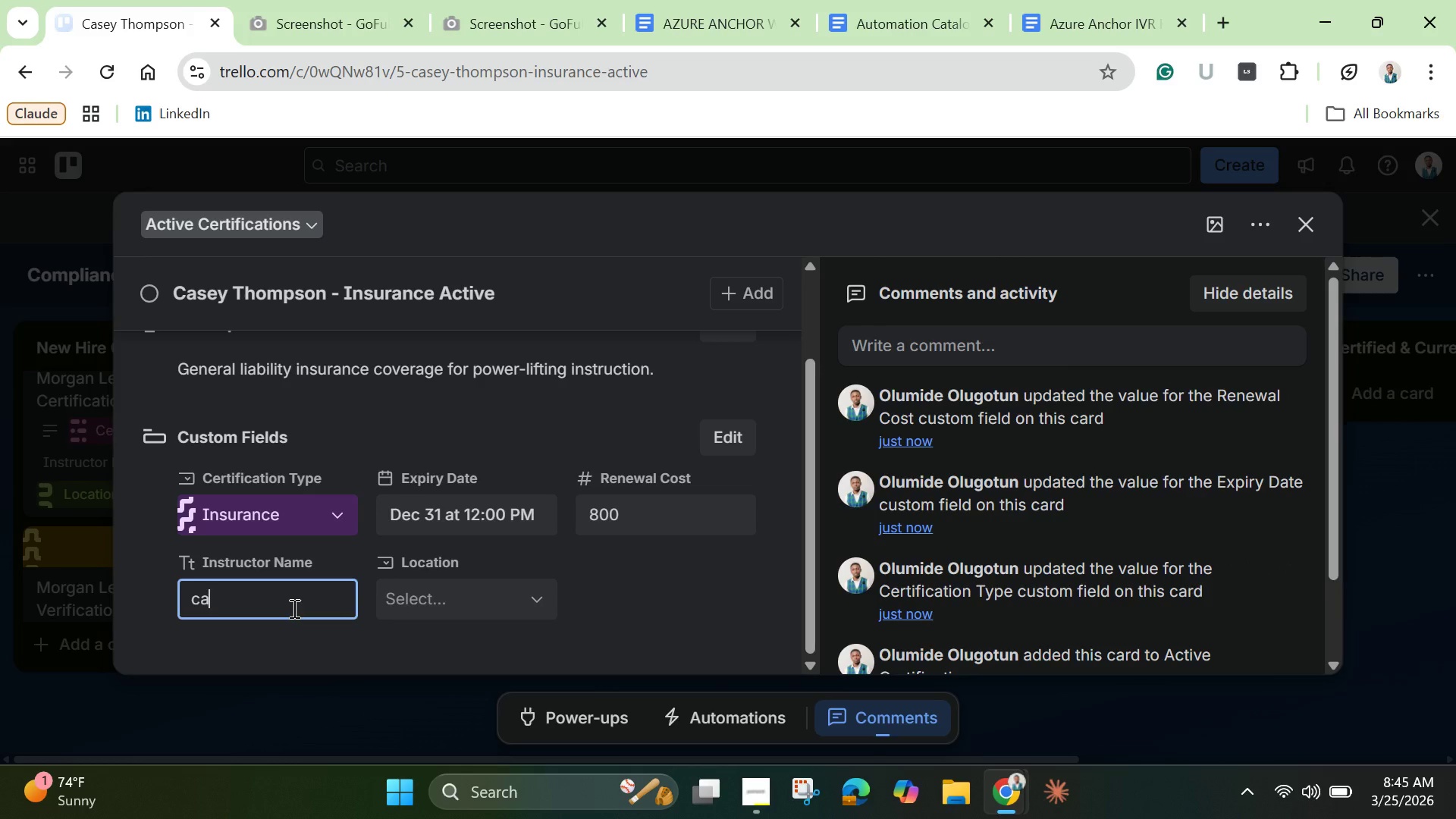 
type(case)
key(Backspace)
key(Backspace)
key(Backspace)
key(Backspace)
type(Casey Thompson)
 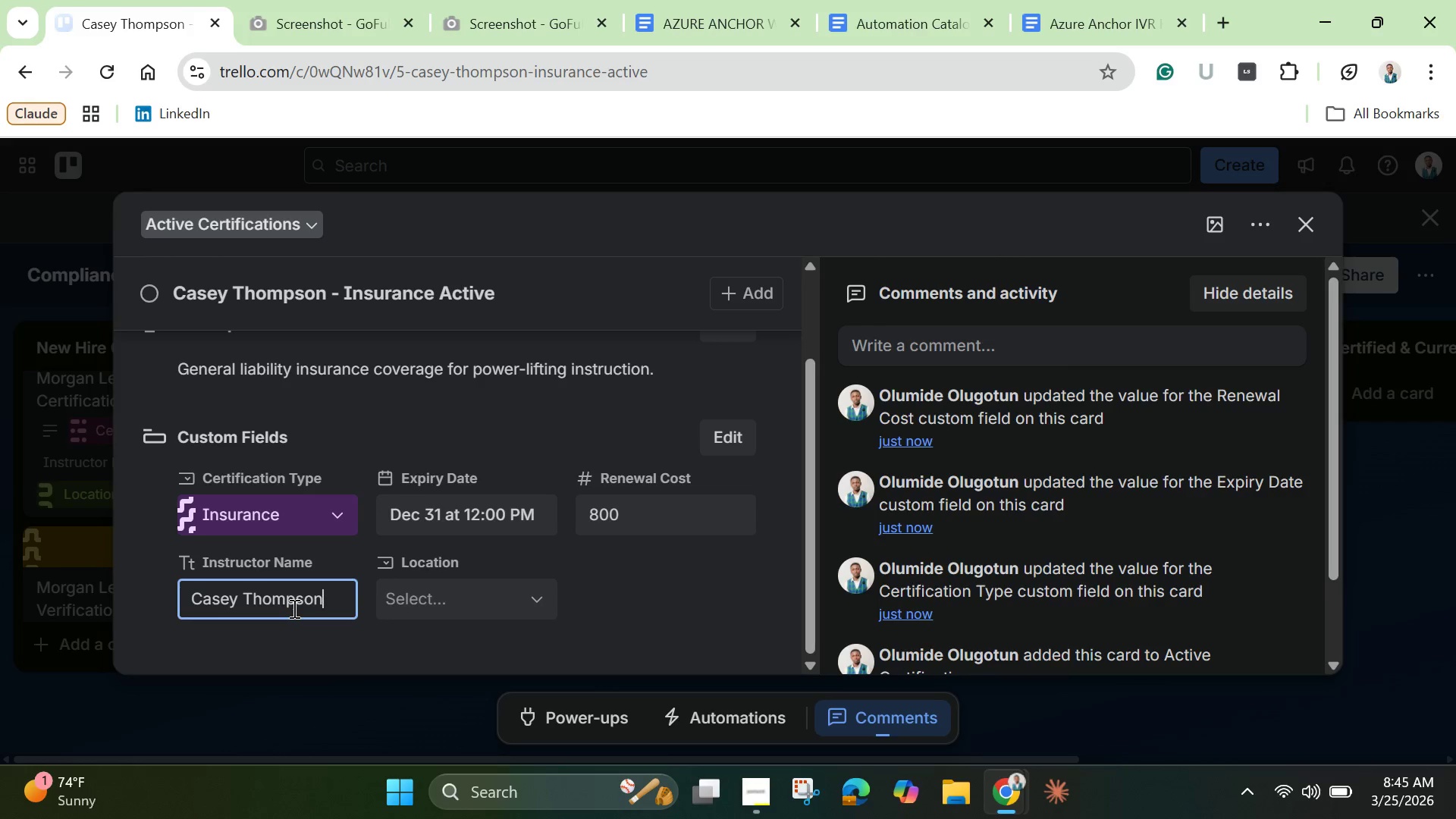 
left_click([438, 606])
 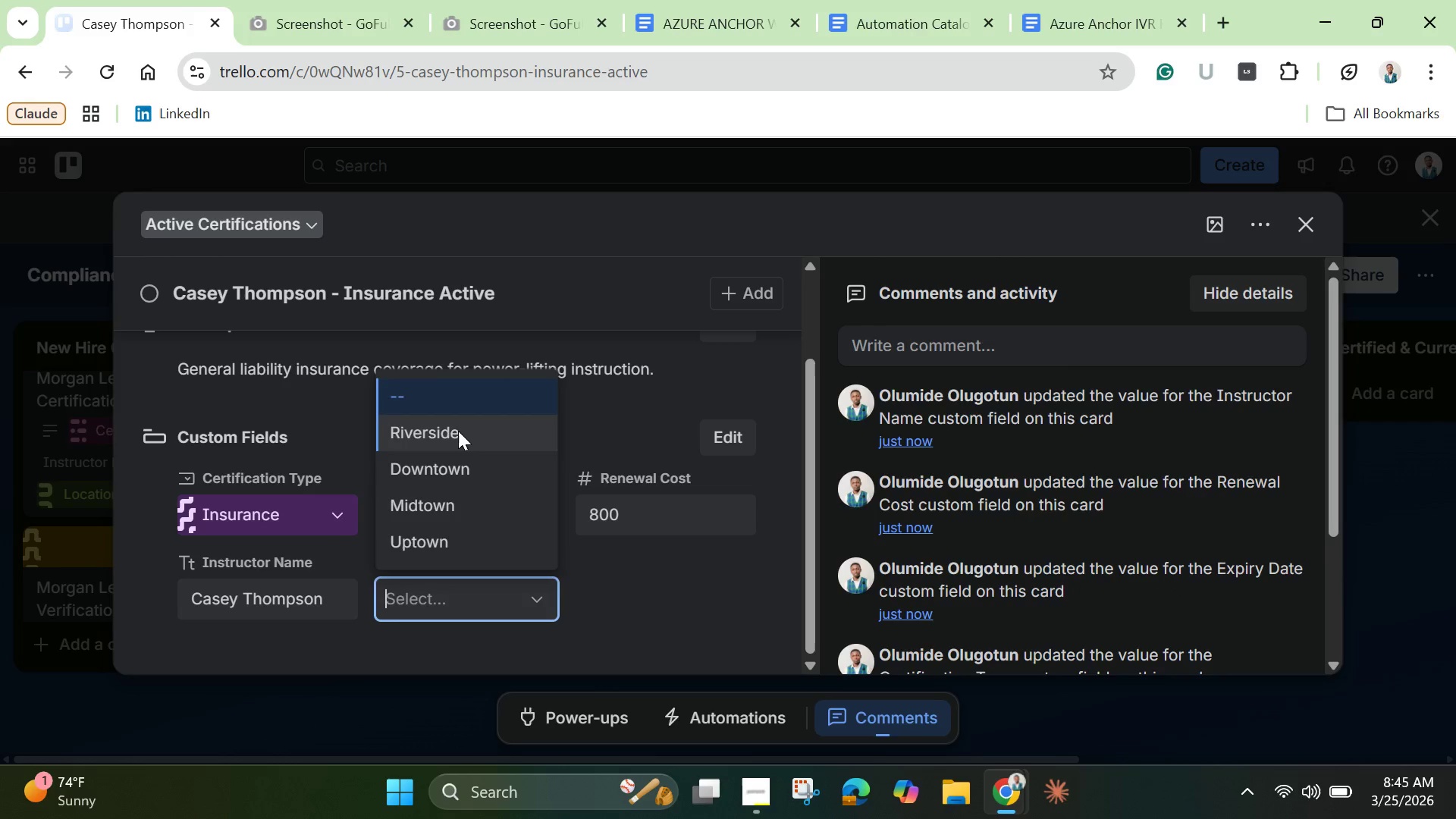 
left_click([458, 431])
 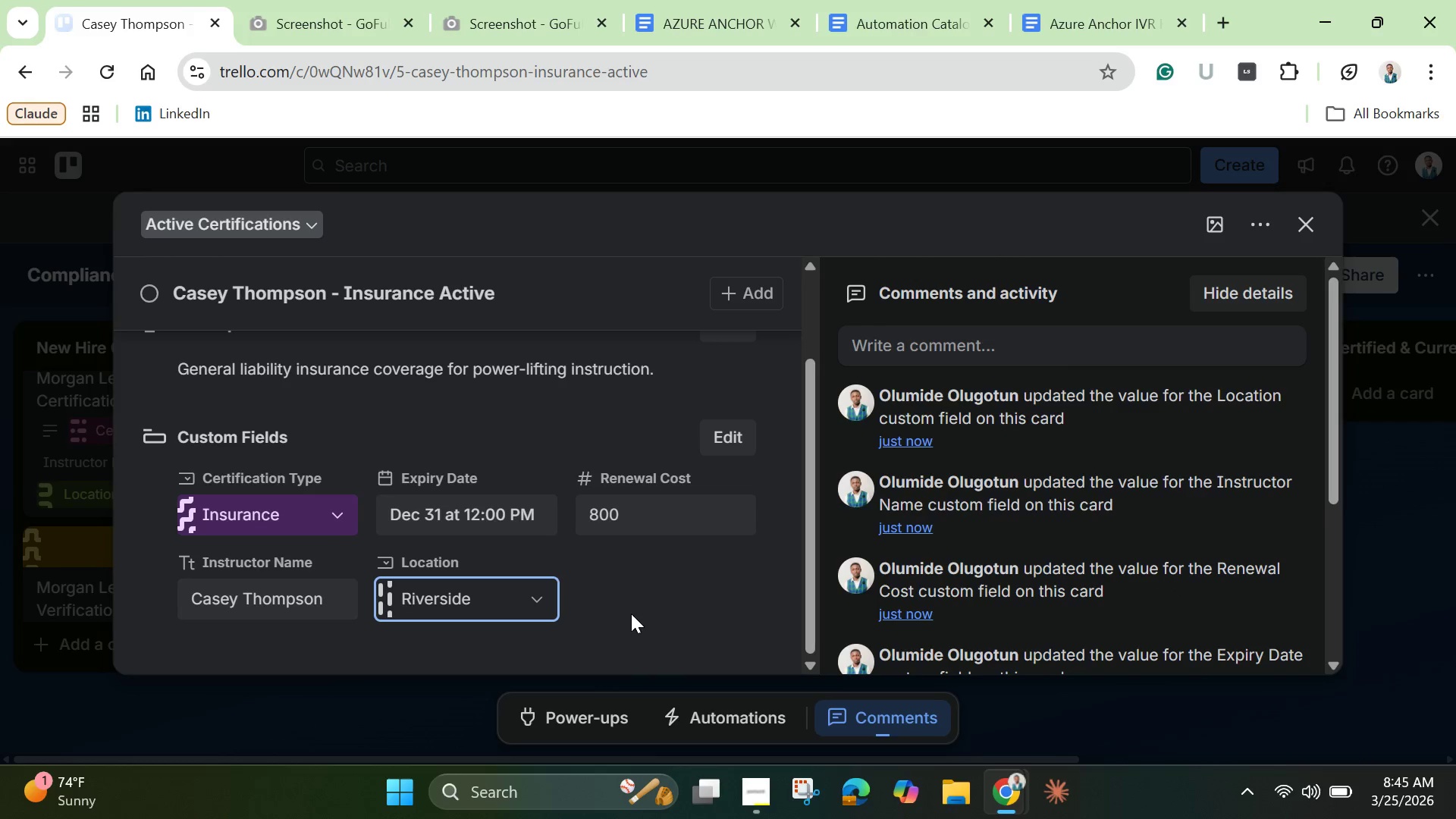 
scroll: coordinate [629, 613], scroll_direction: down, amount: 4.0
 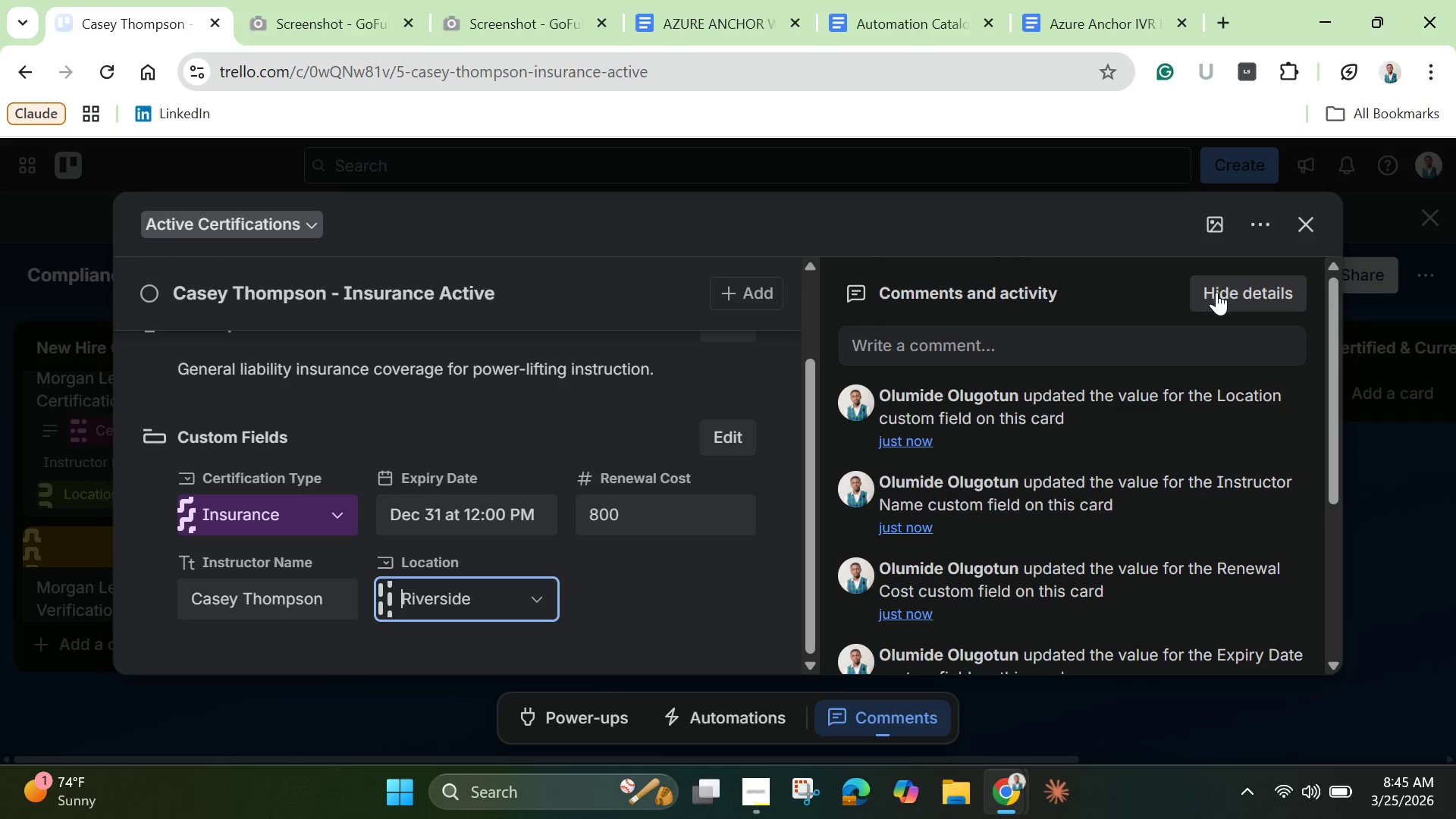 
left_click([1214, 222])
 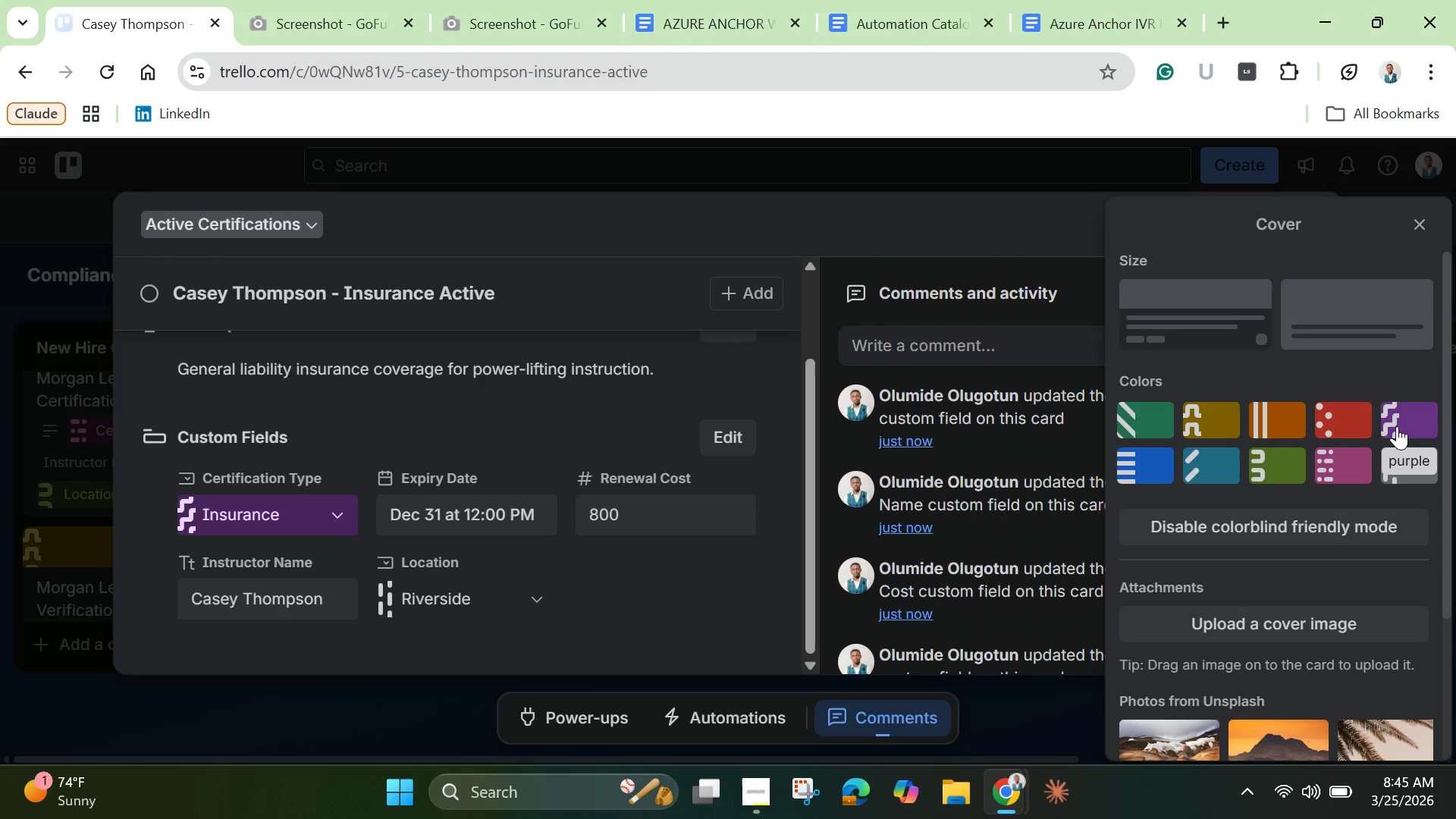 
left_click([1397, 426])
 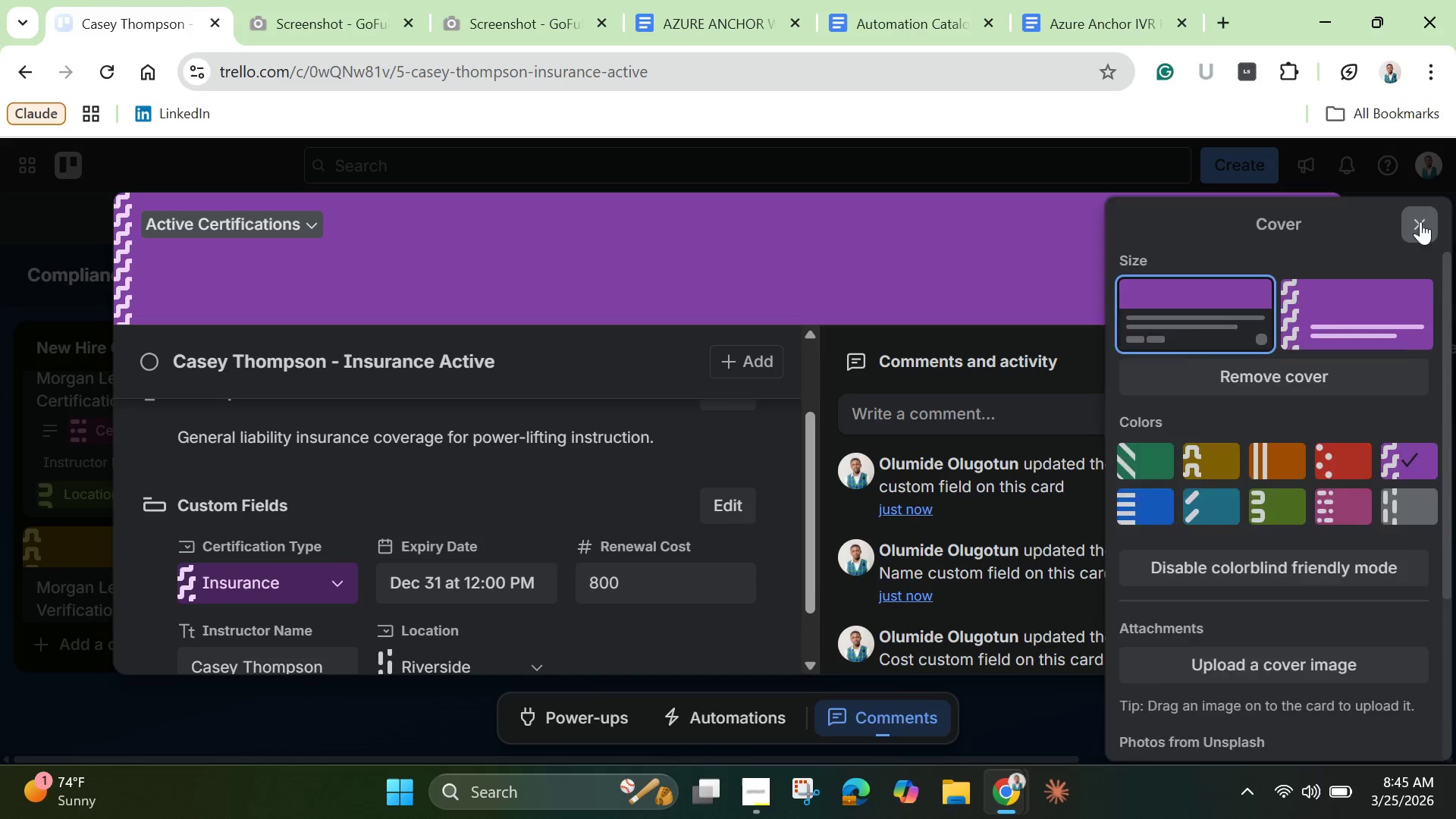 
left_click([1420, 221])
 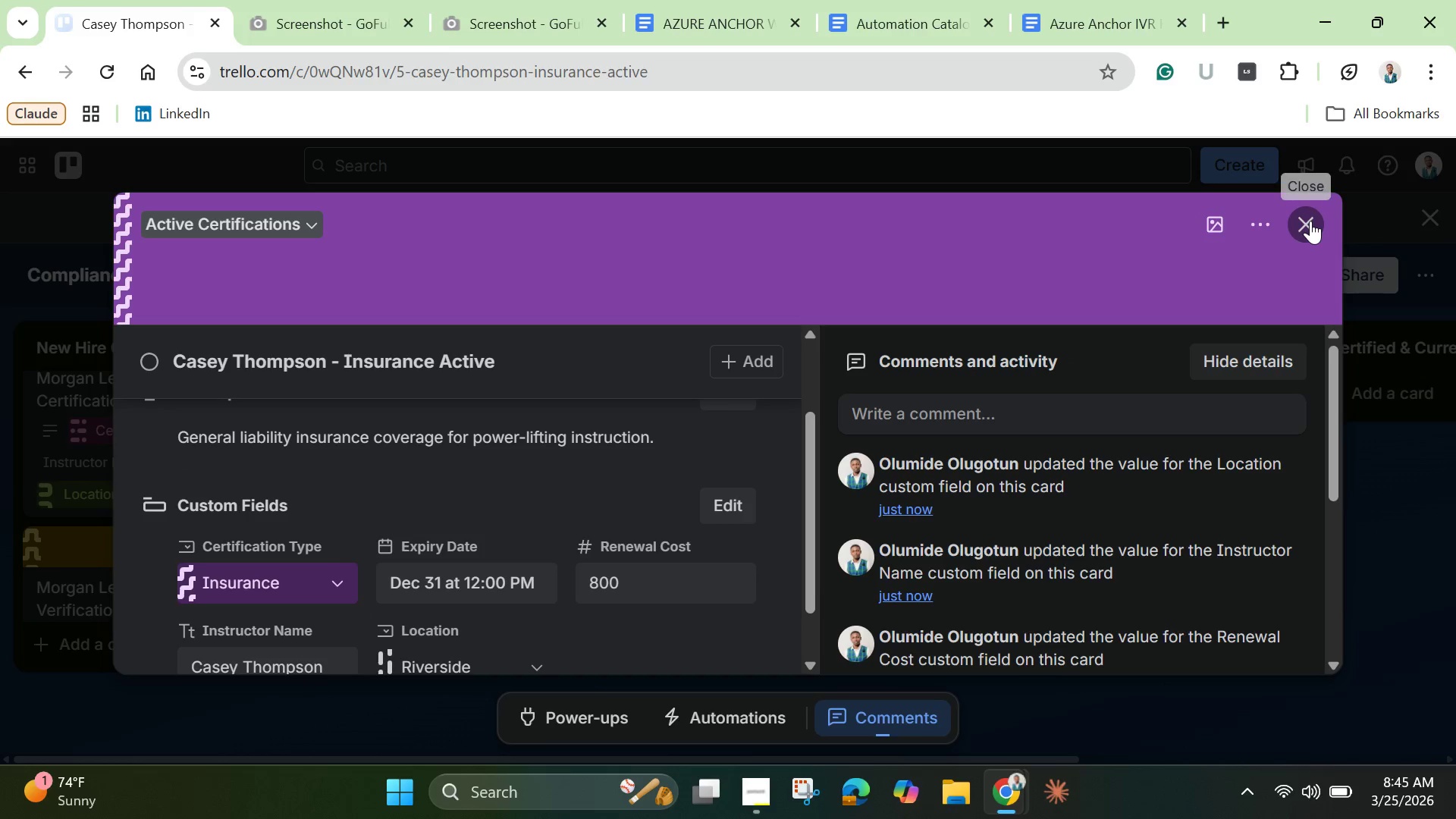 
left_click([1310, 221])
 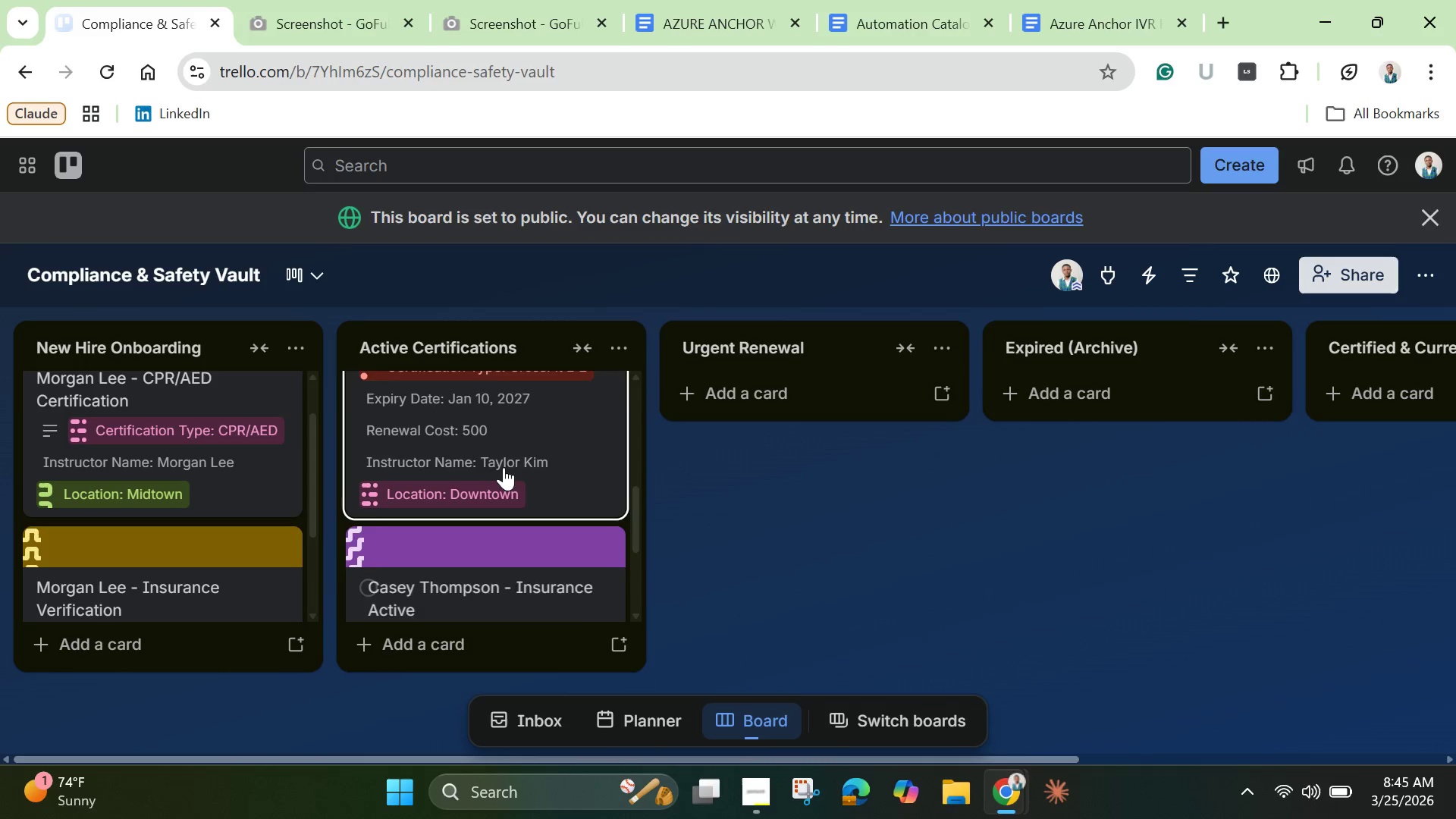 
scroll: coordinate [507, 472], scroll_direction: down, amount: 4.0
 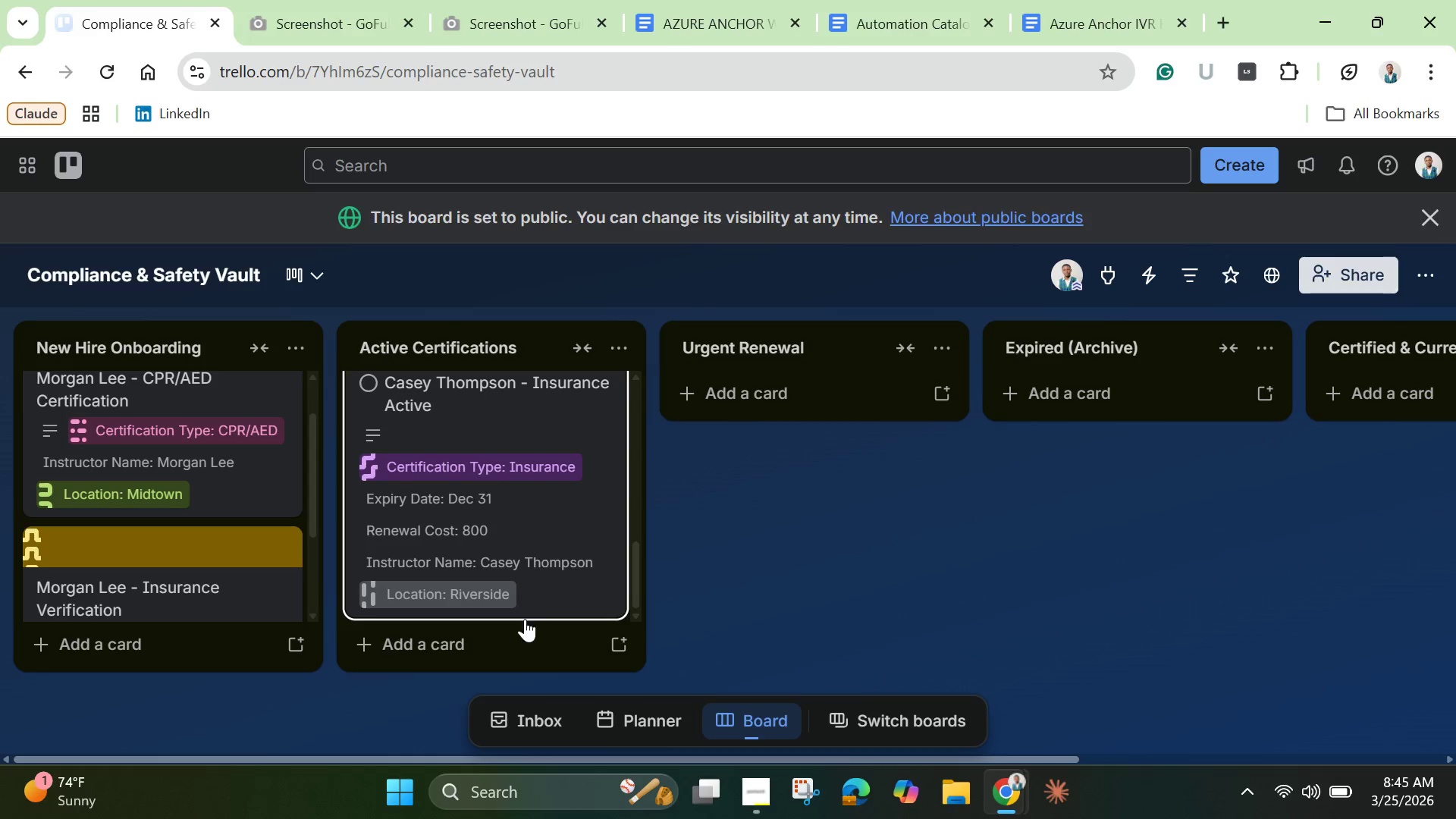 
wait(5.21)
 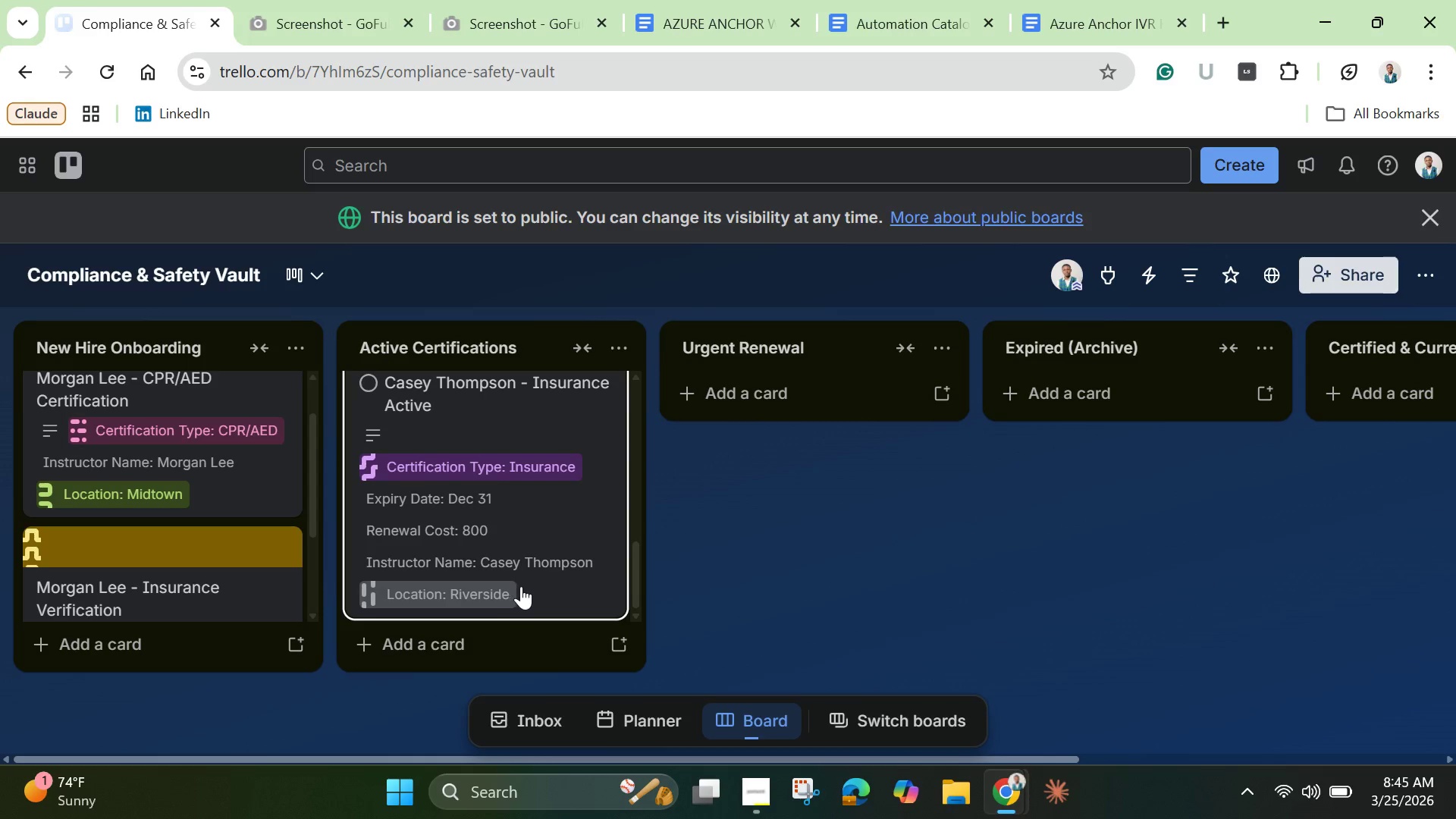 
left_click([450, 648])
 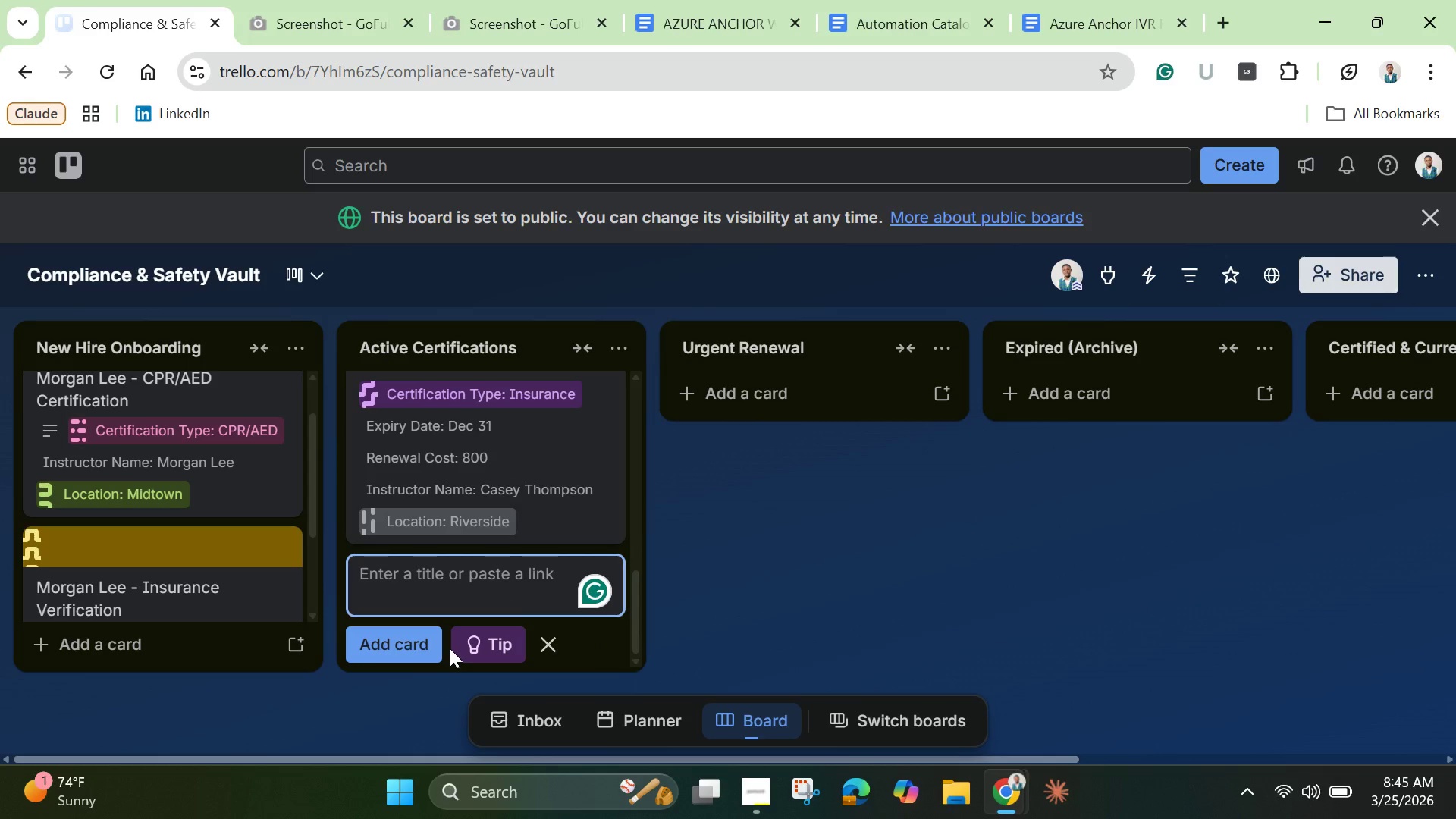 
type(Akex Chen - )
 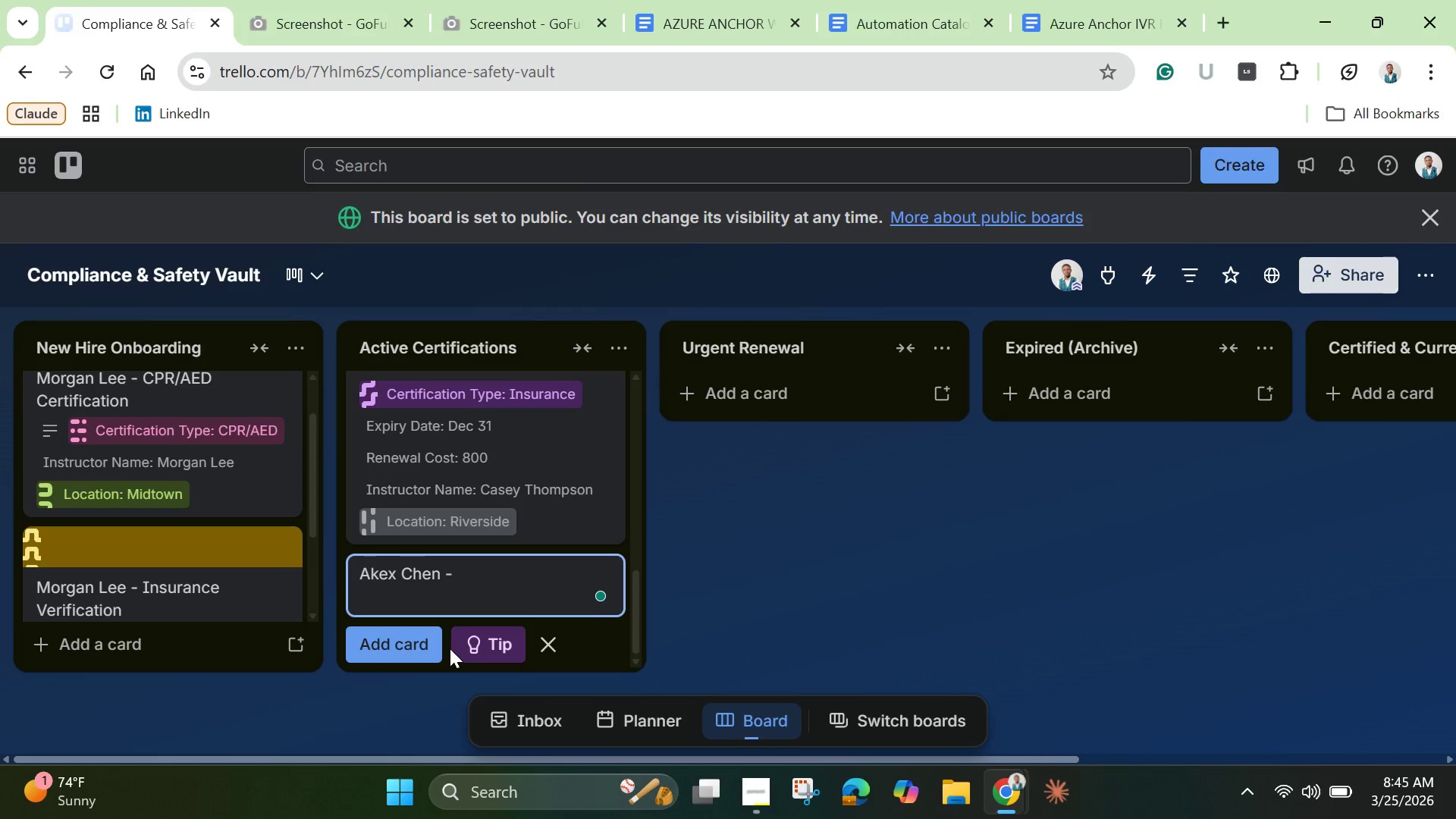 
wait(6.56)
 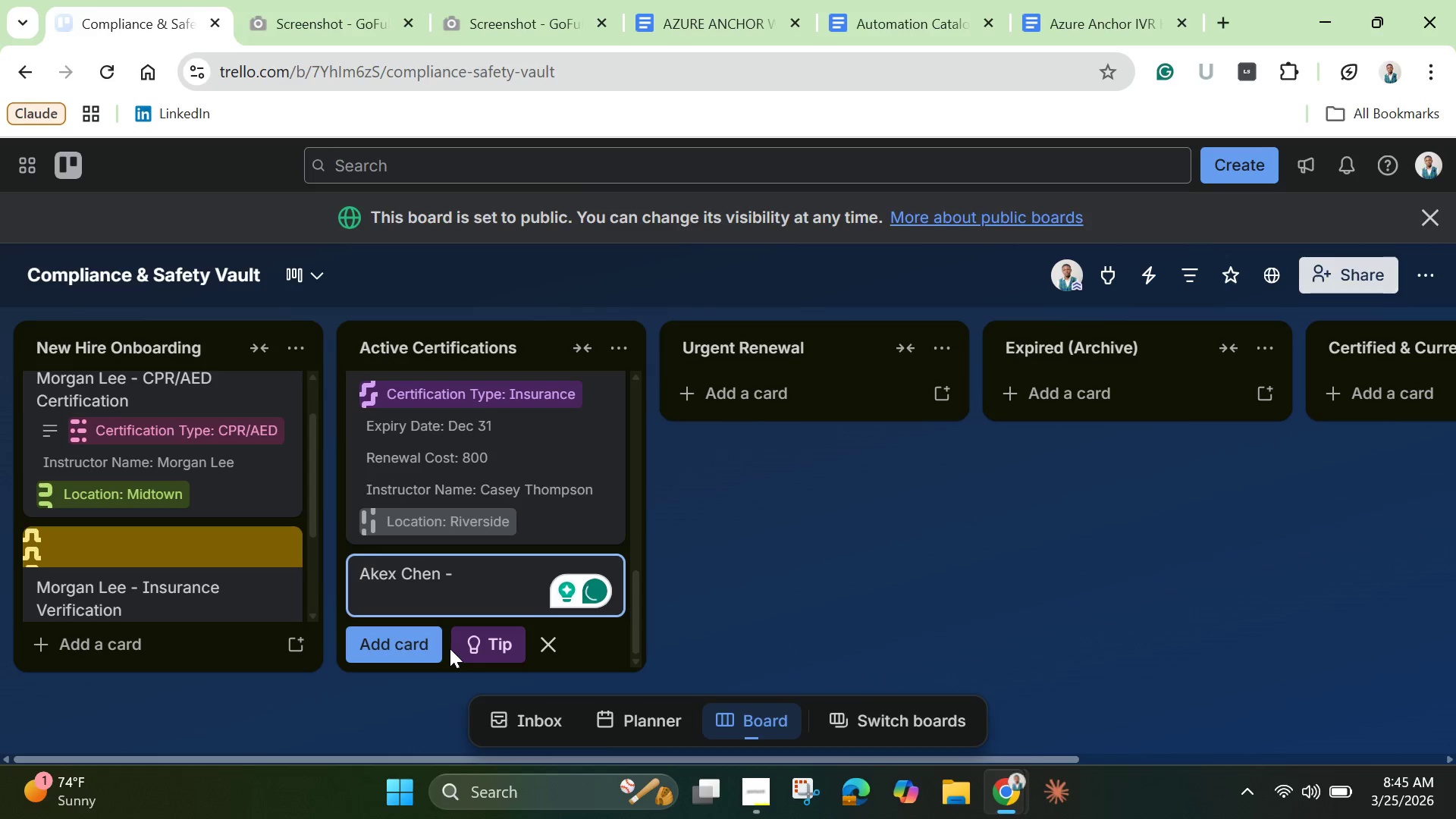 
type(CR)
key(Backspace)
type(PR?)
key(Backspace)
type(/AED Current)
 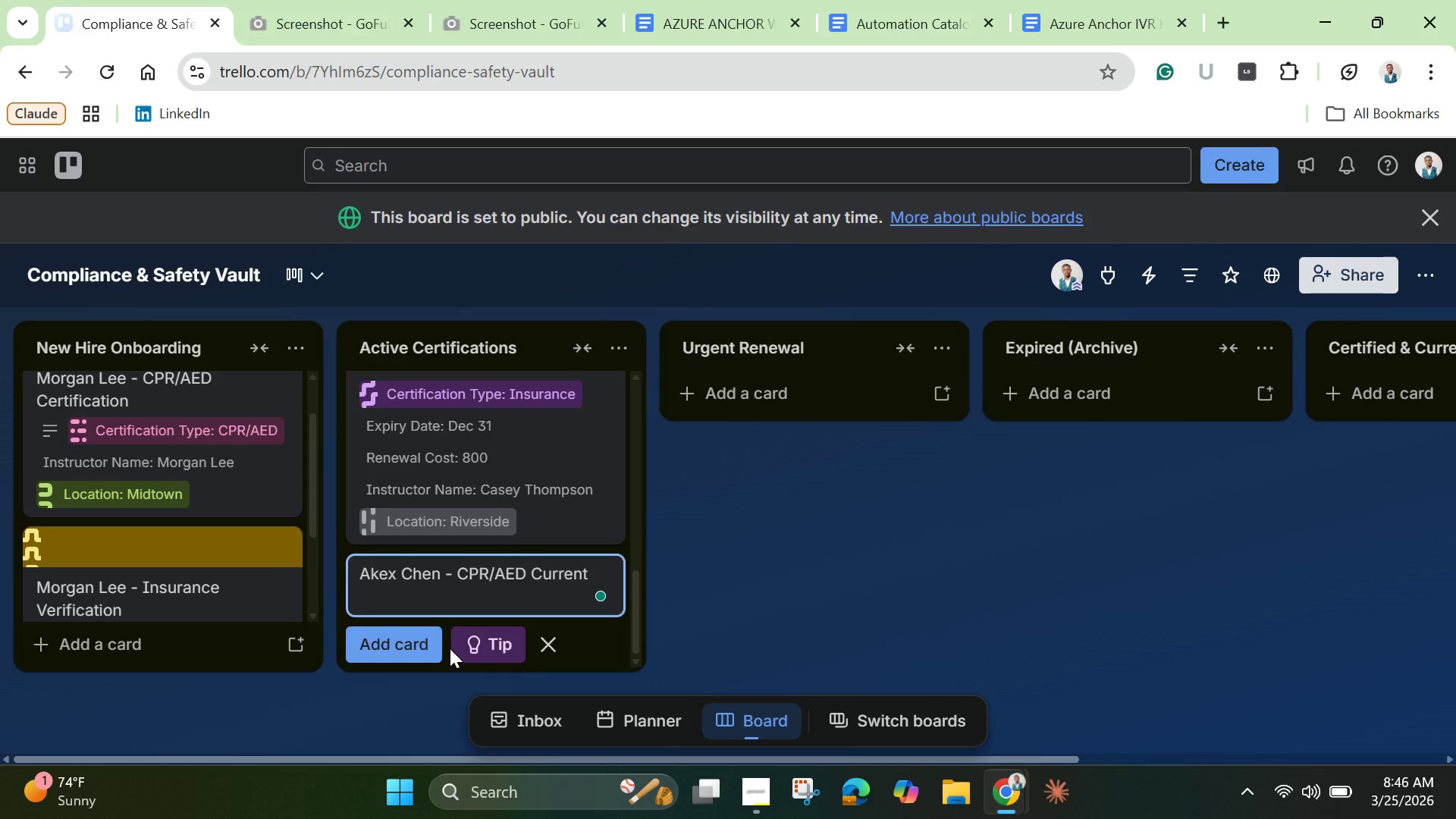 
key(Enter)
 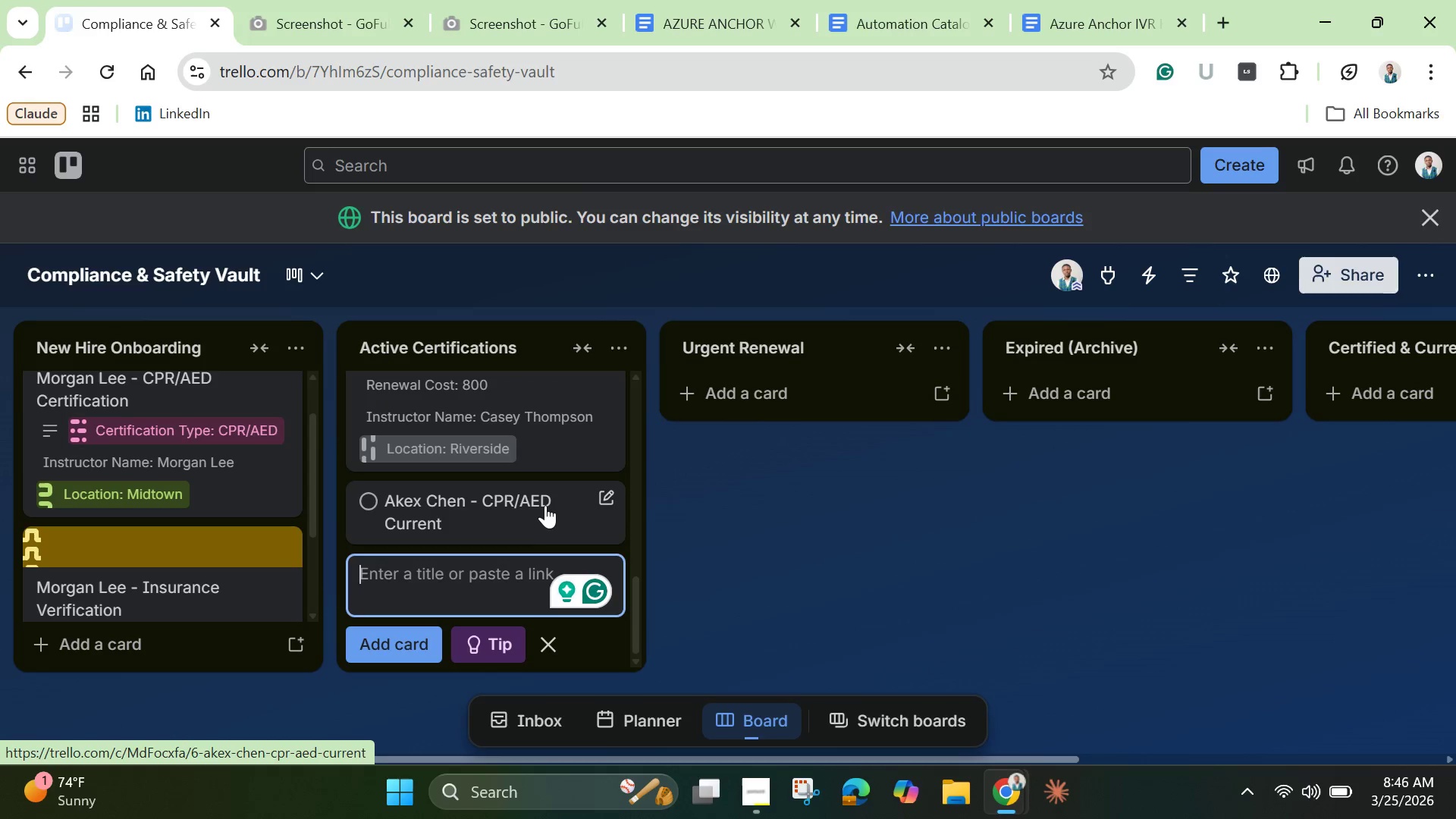 
left_click([545, 504])
 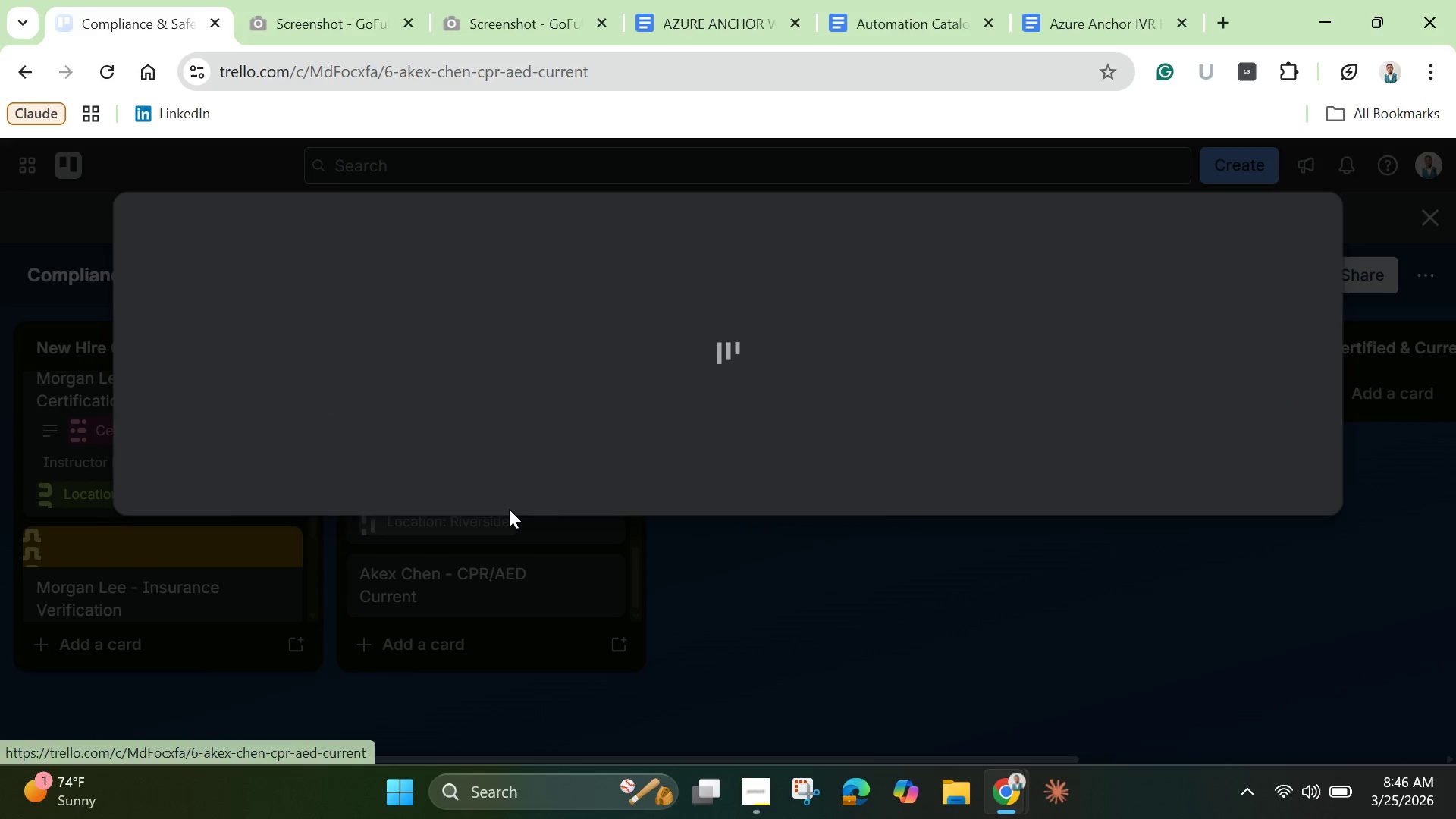 
double_click([545, 504])
 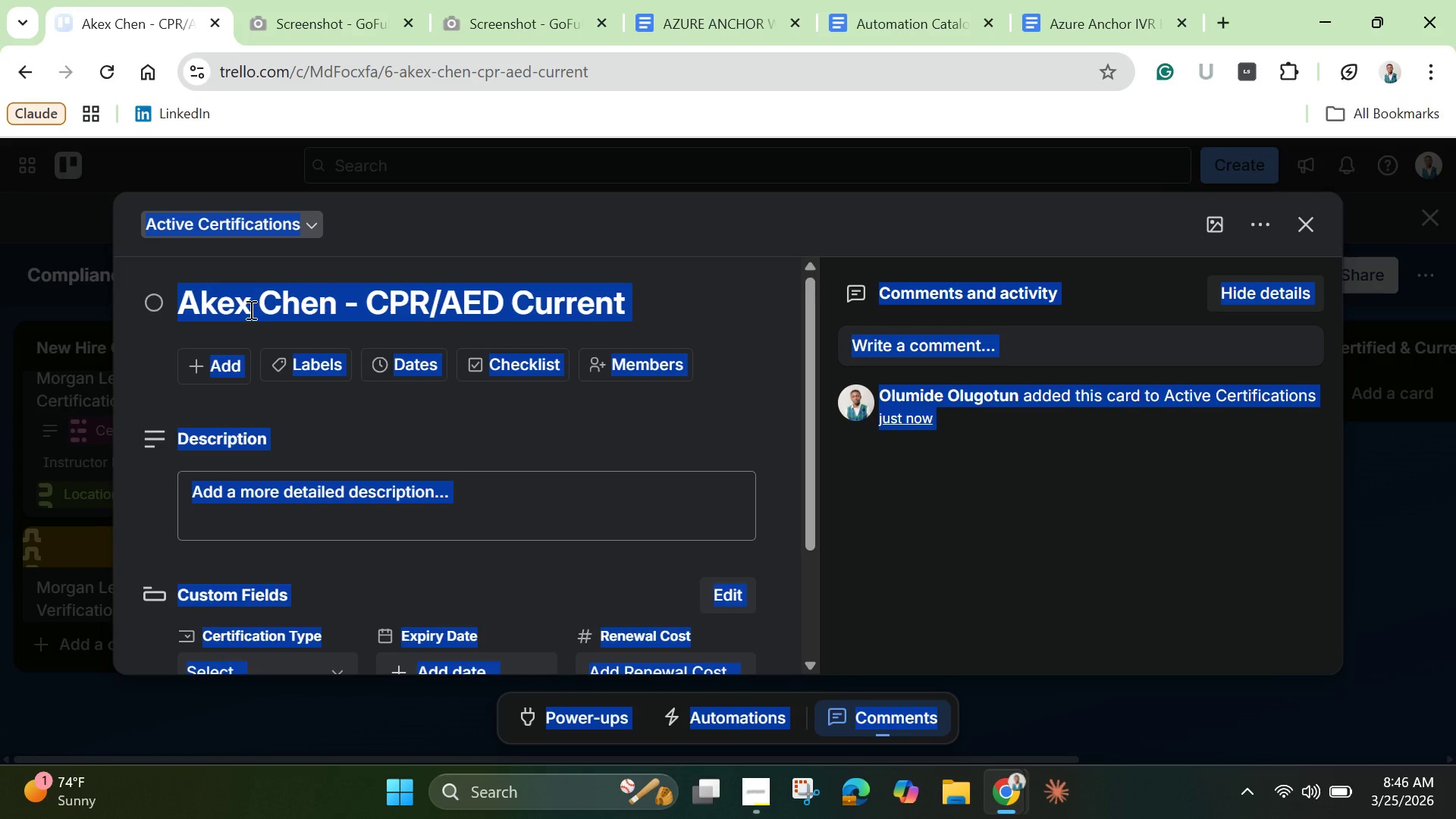 
left_click([249, 309])
 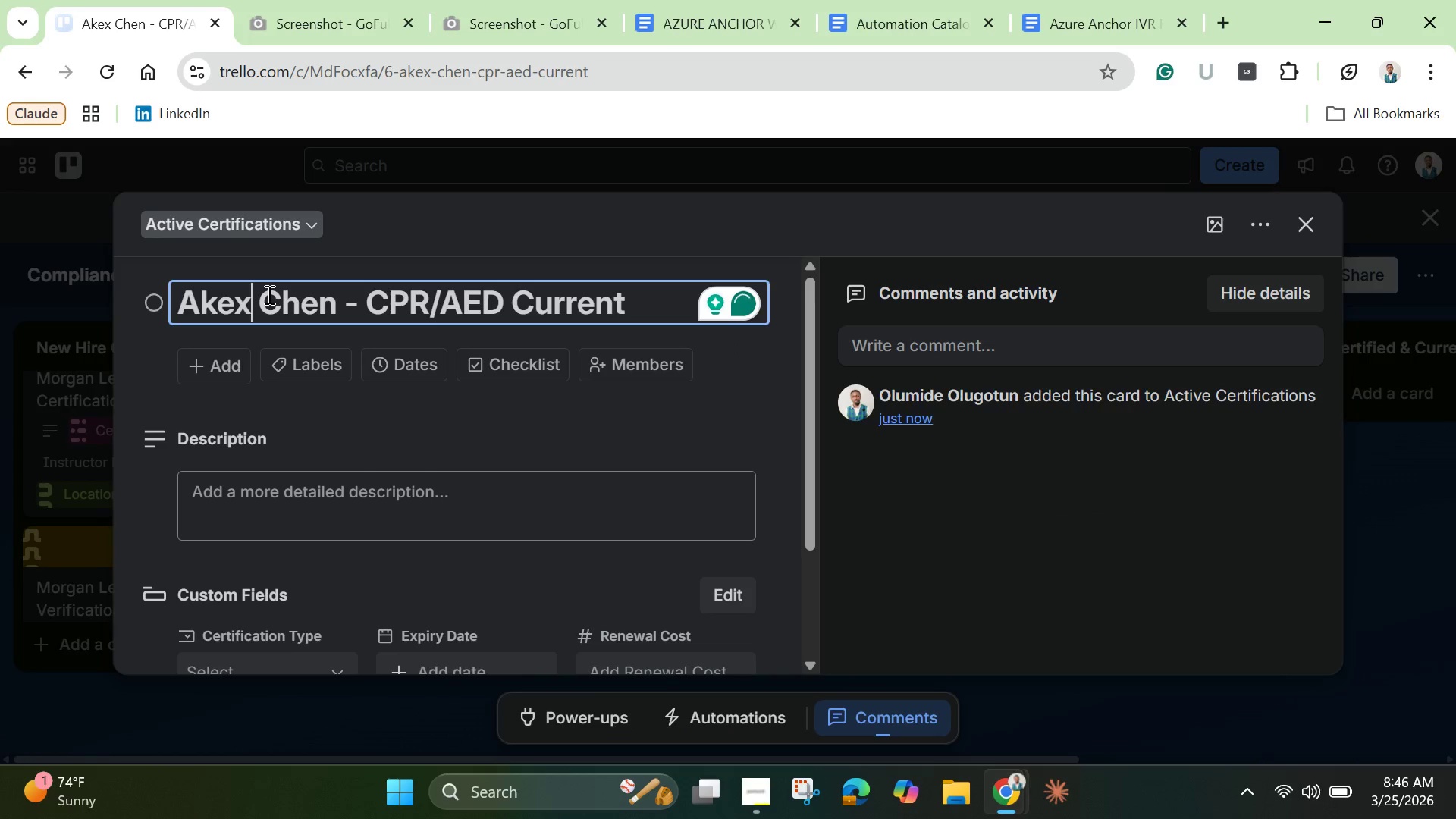 
key(ArrowLeft)
 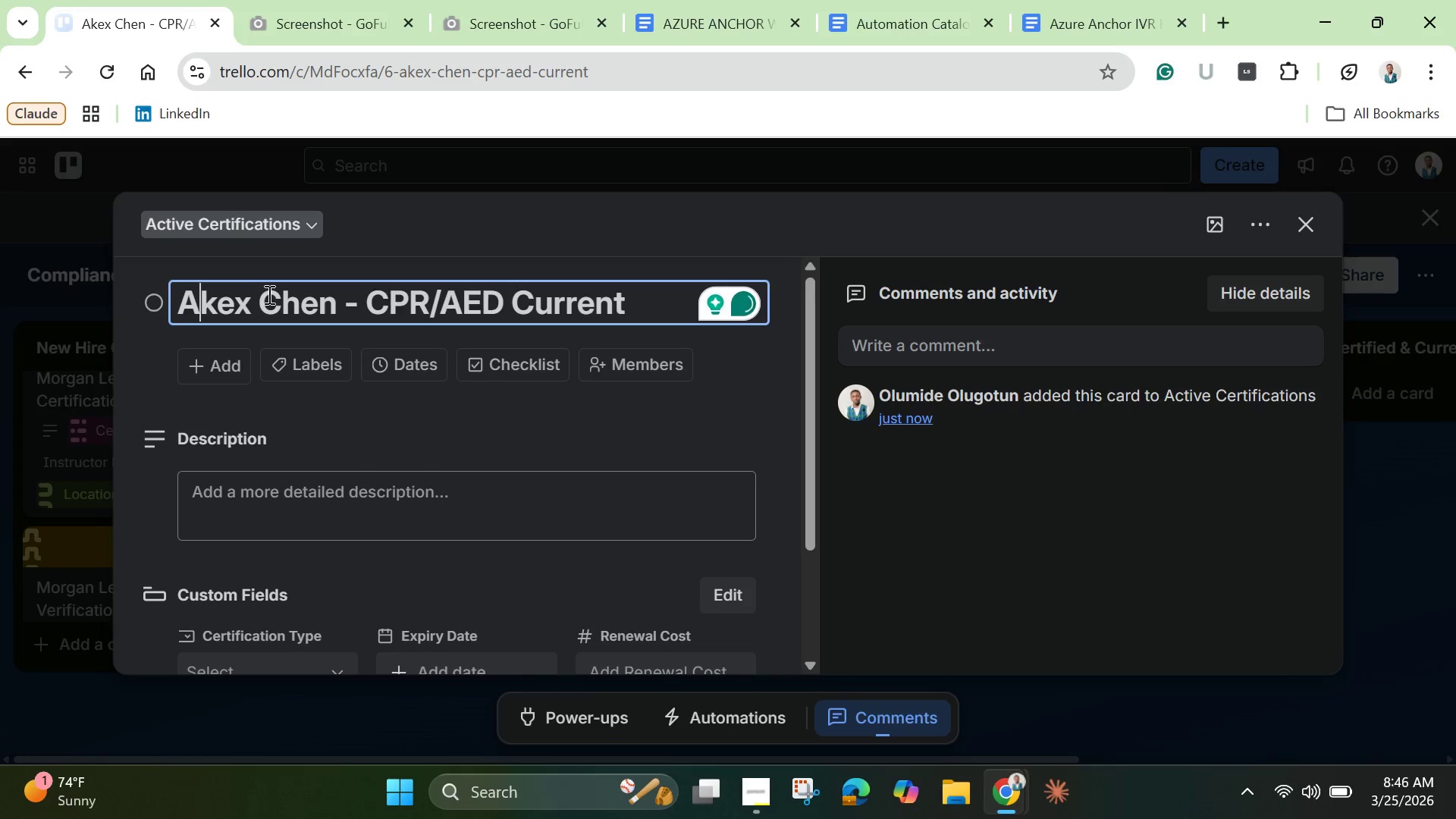 
key(ArrowLeft)
 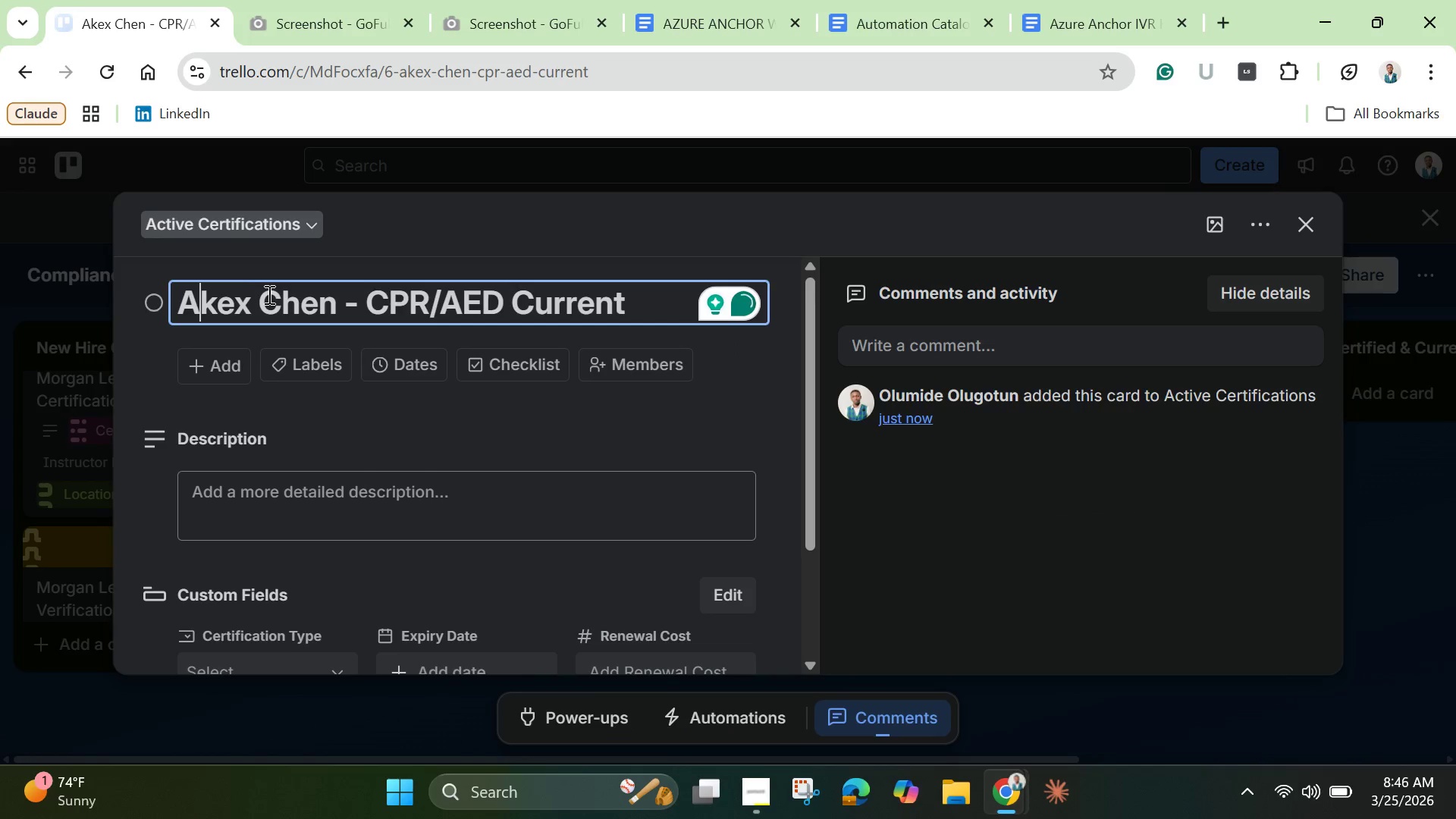 
key(ArrowLeft)
 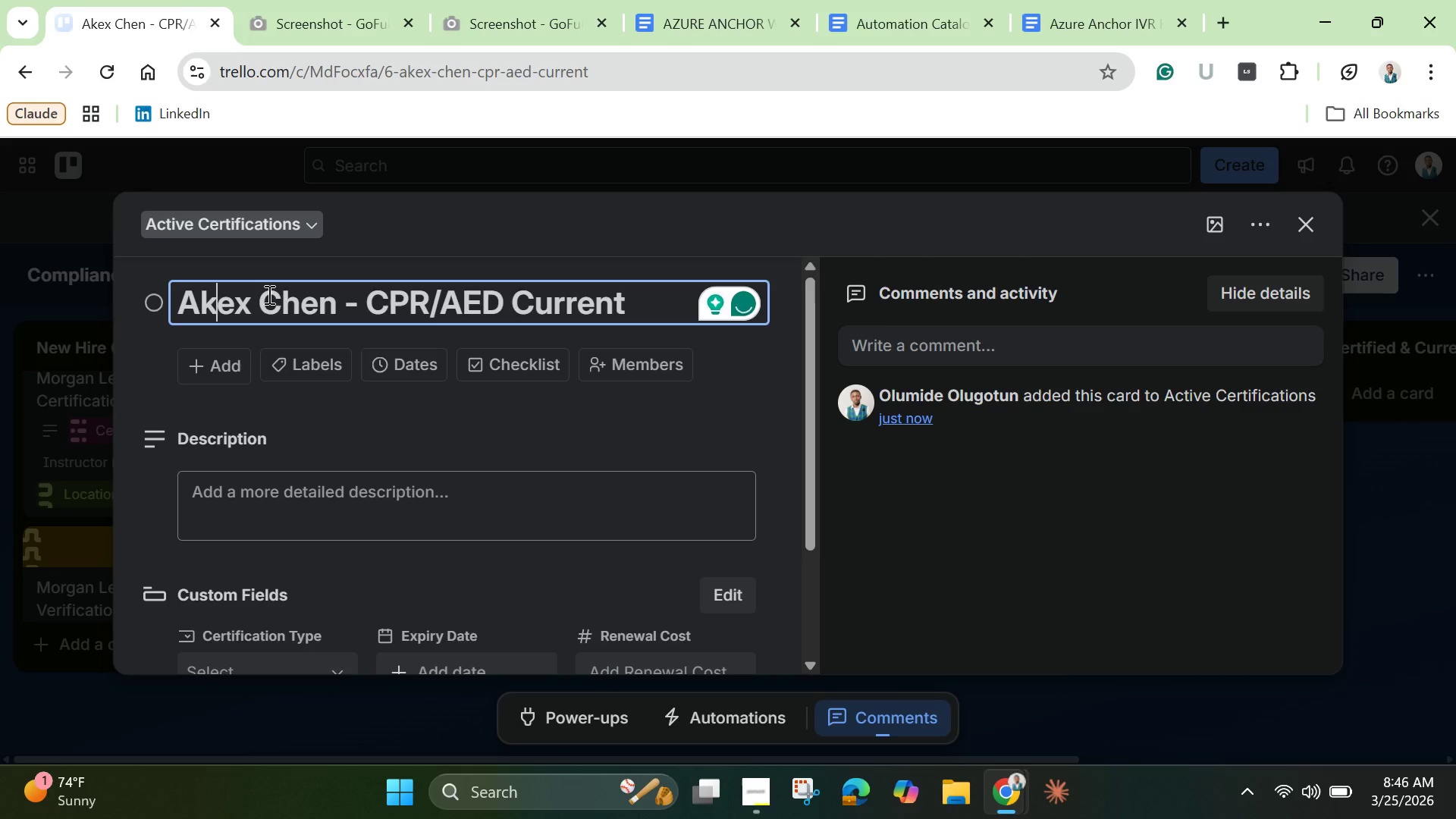 
key(ArrowRight)
 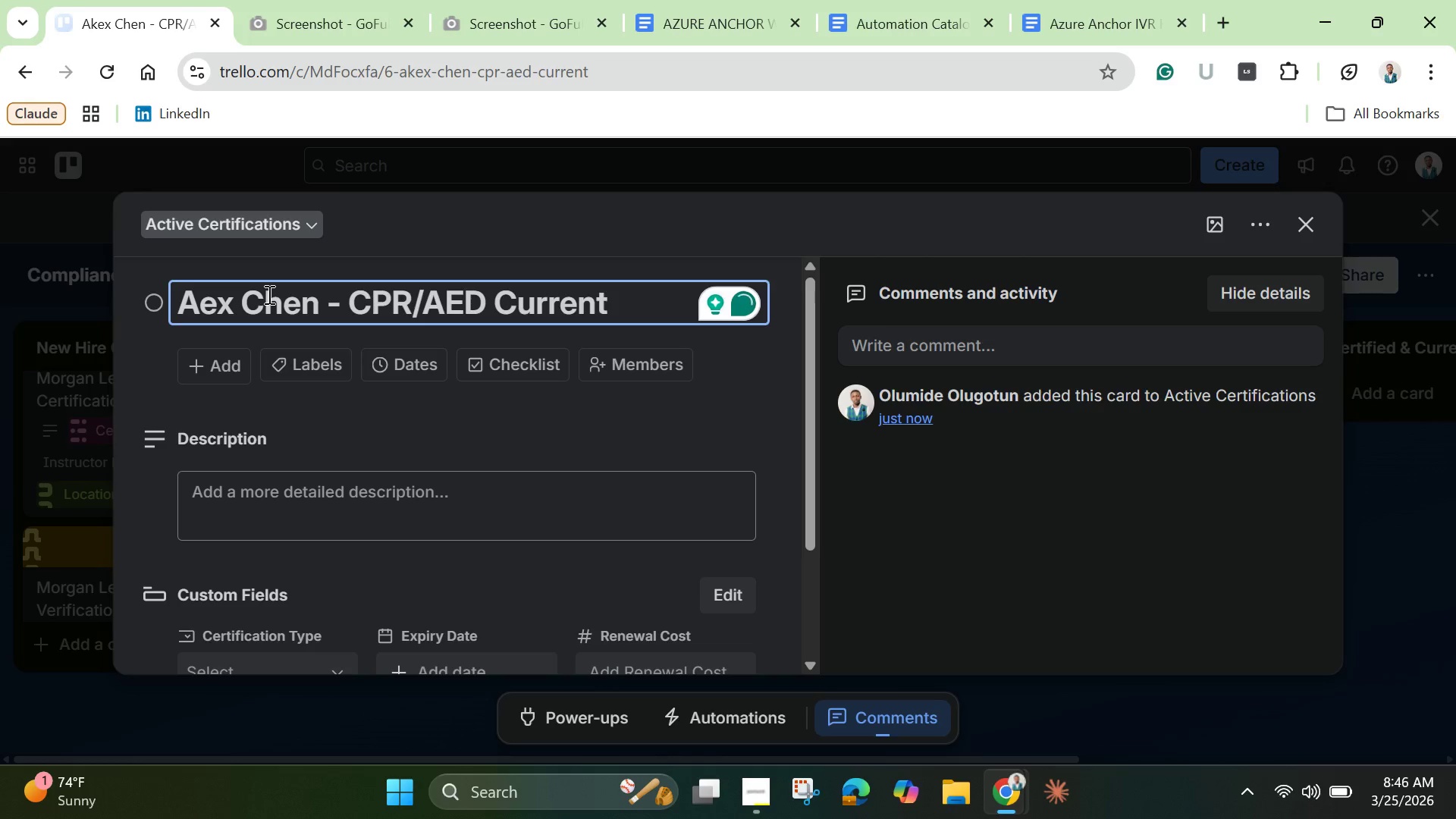 
key(Backspace)
 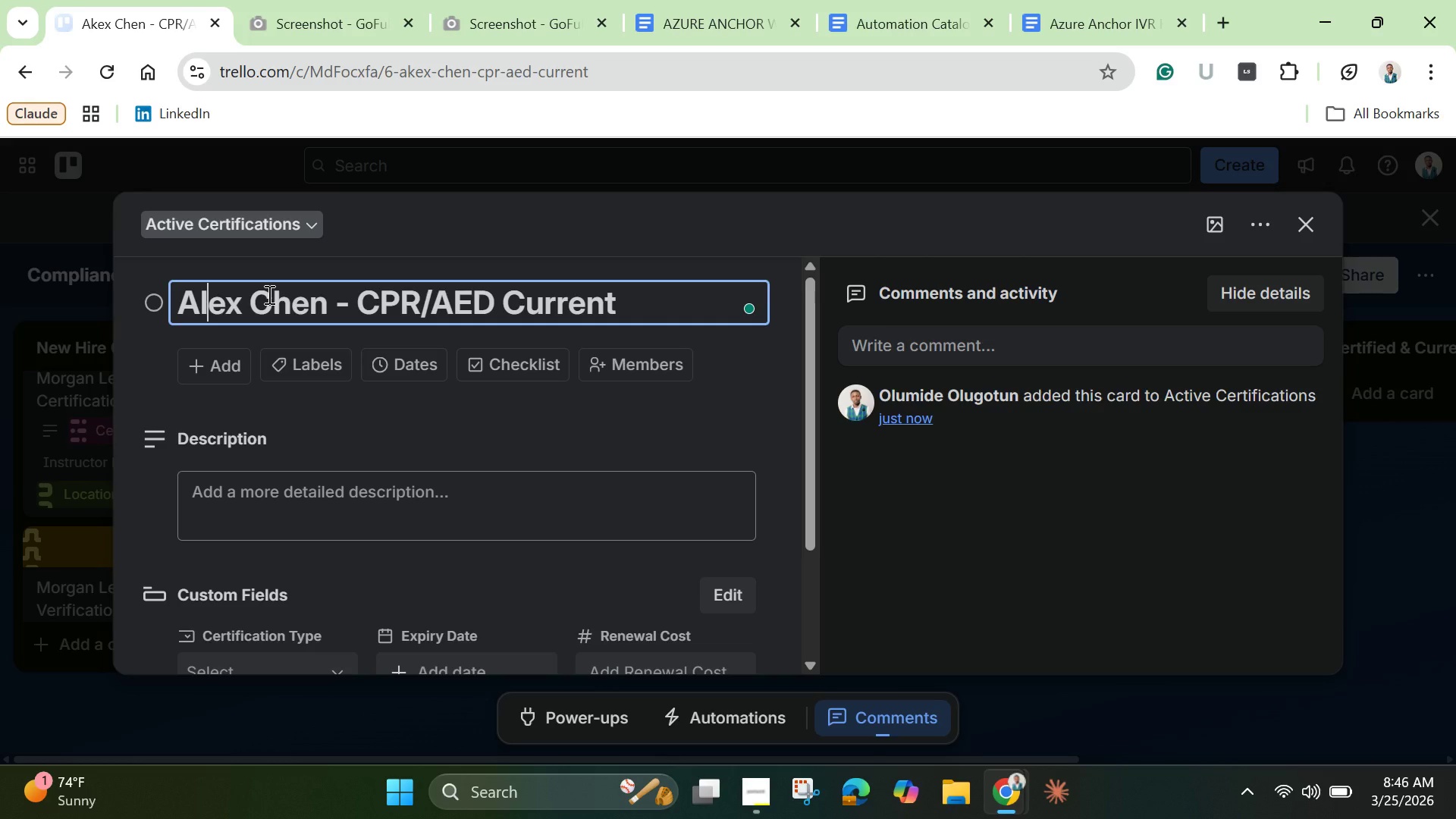 
key(L)
 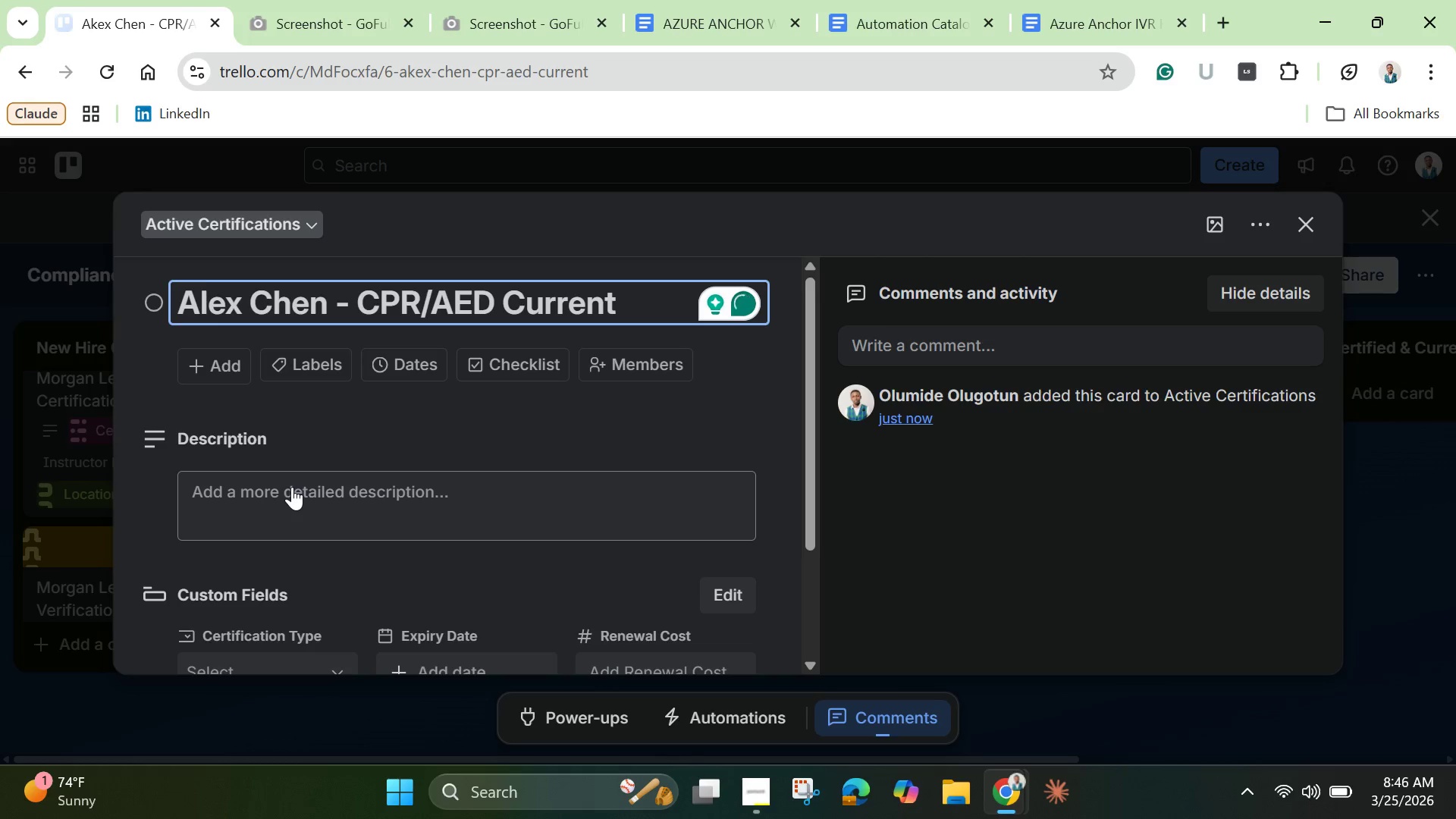 
left_click([292, 487])
 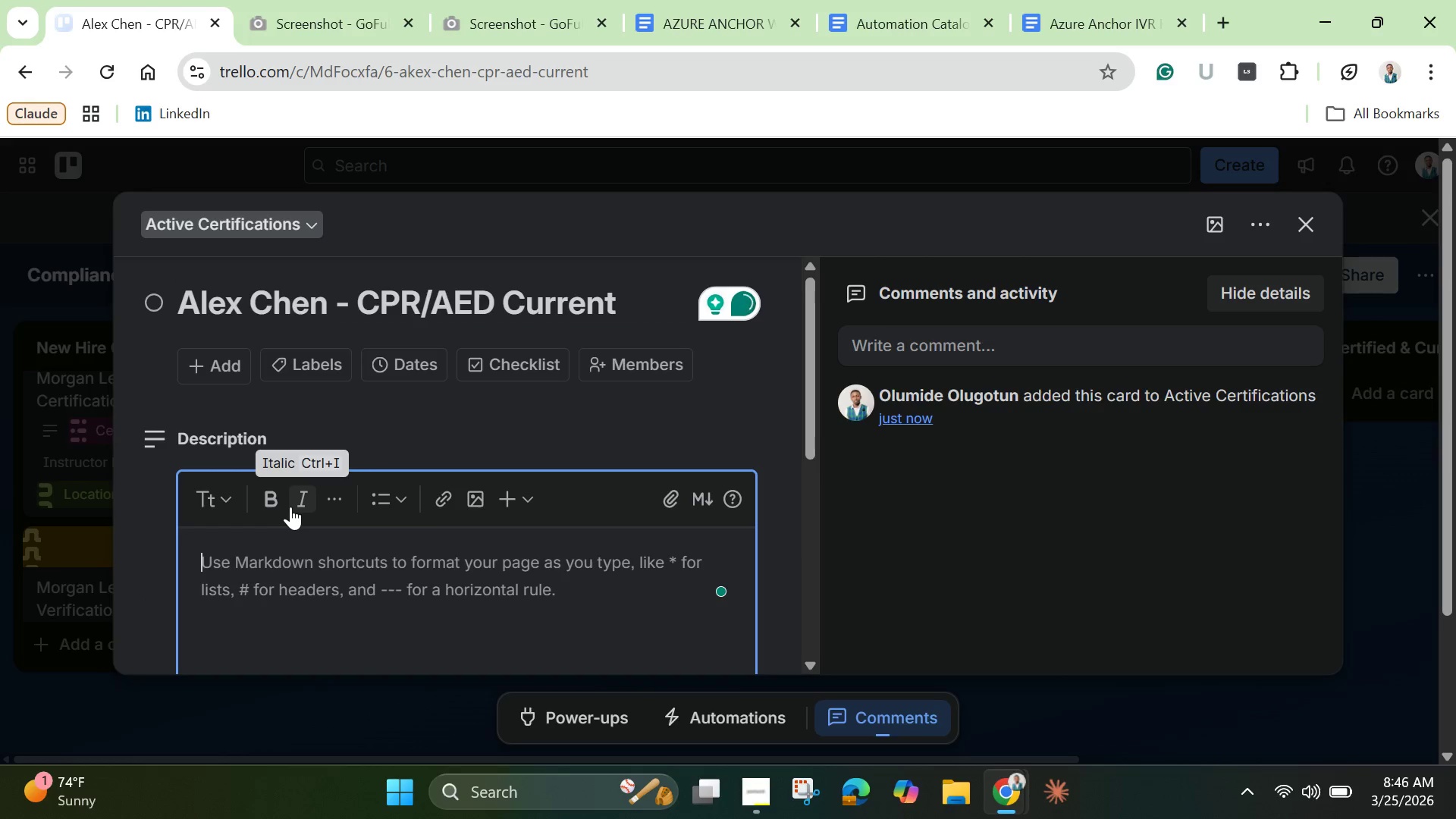 
type(CPR/AED certification current. Renewal )
 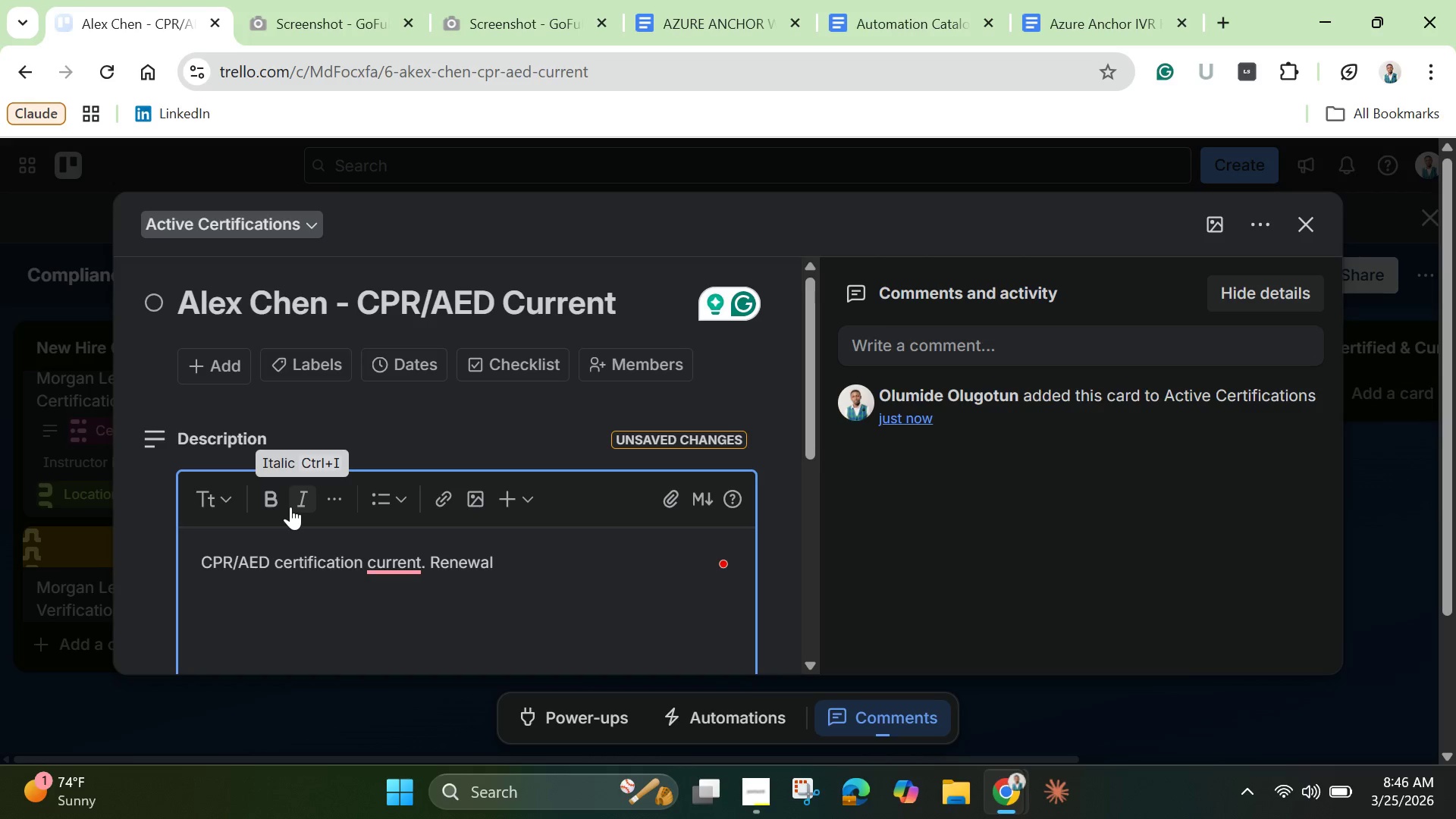 
type(due in 6 months.)
 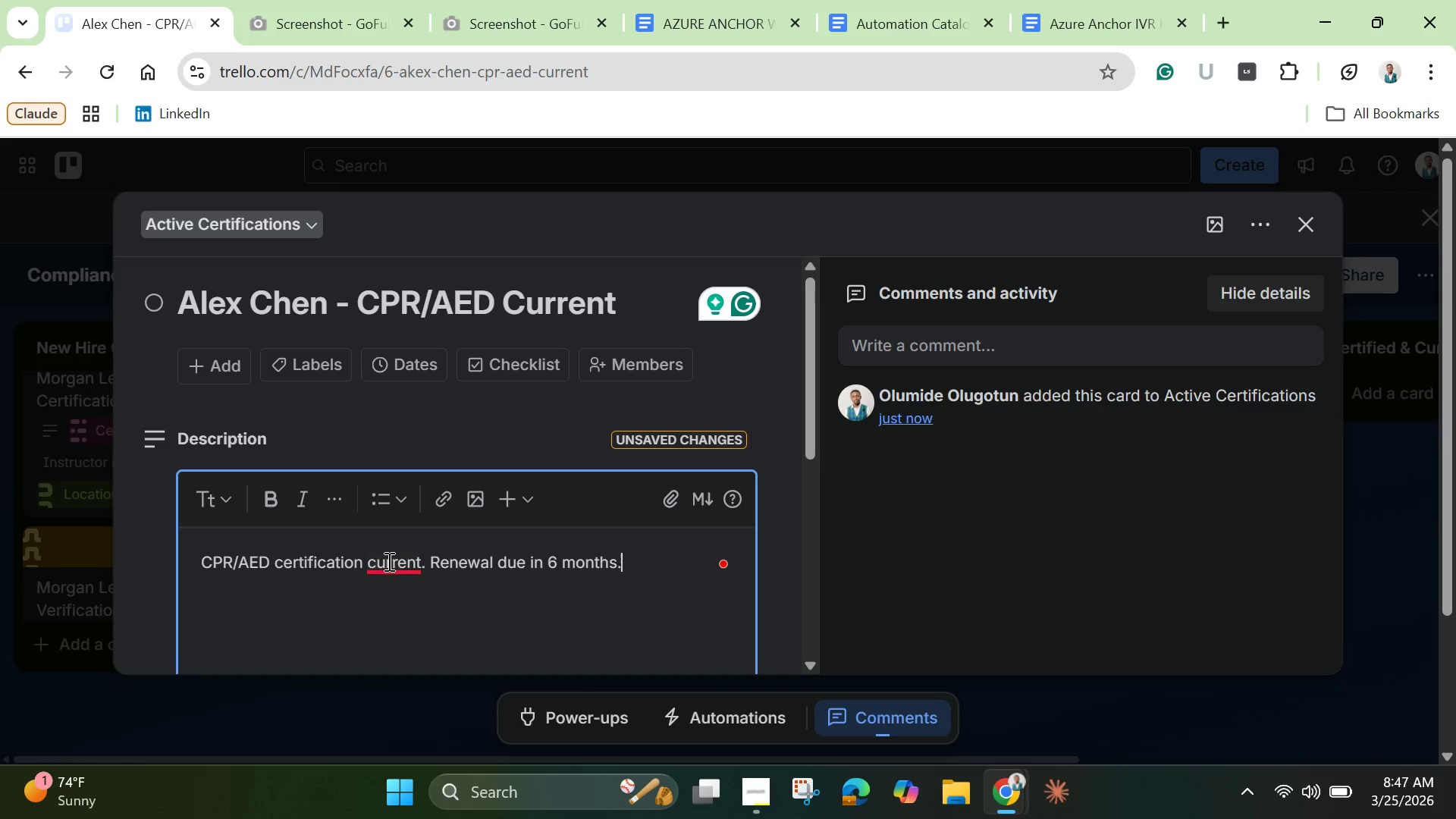 
left_click([388, 561])
 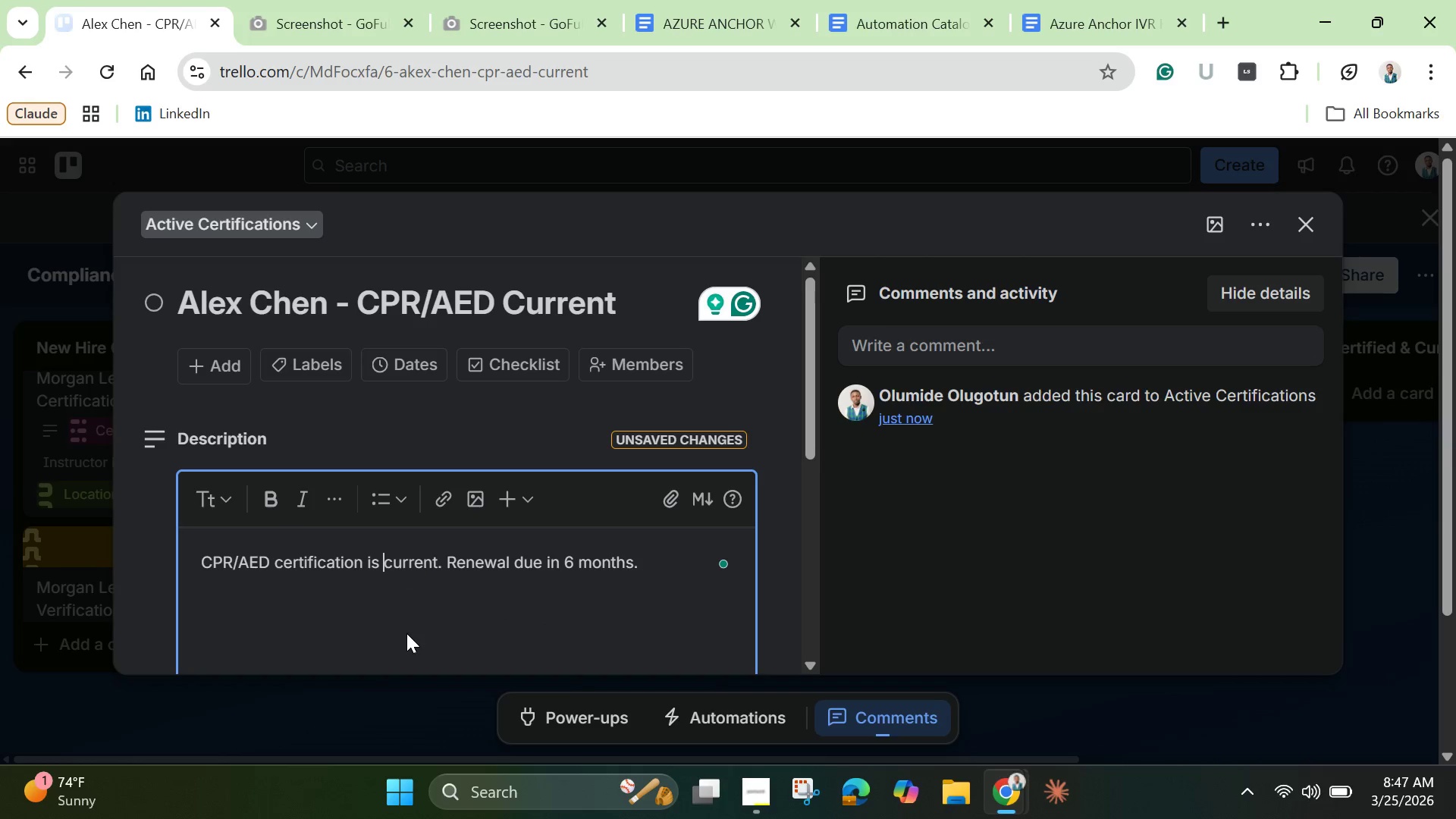 
left_click([406, 633])
 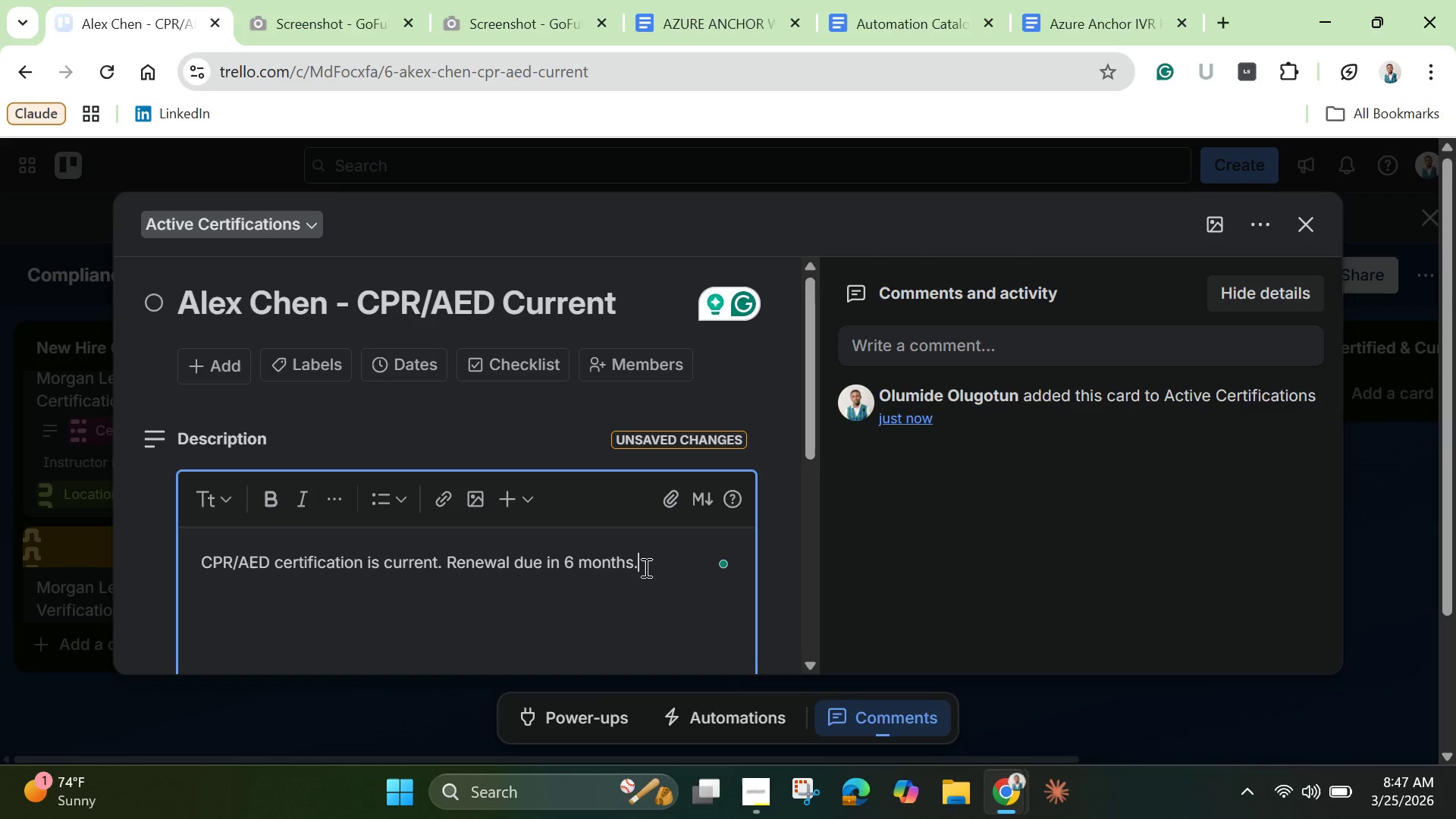 
left_click([645, 567])
 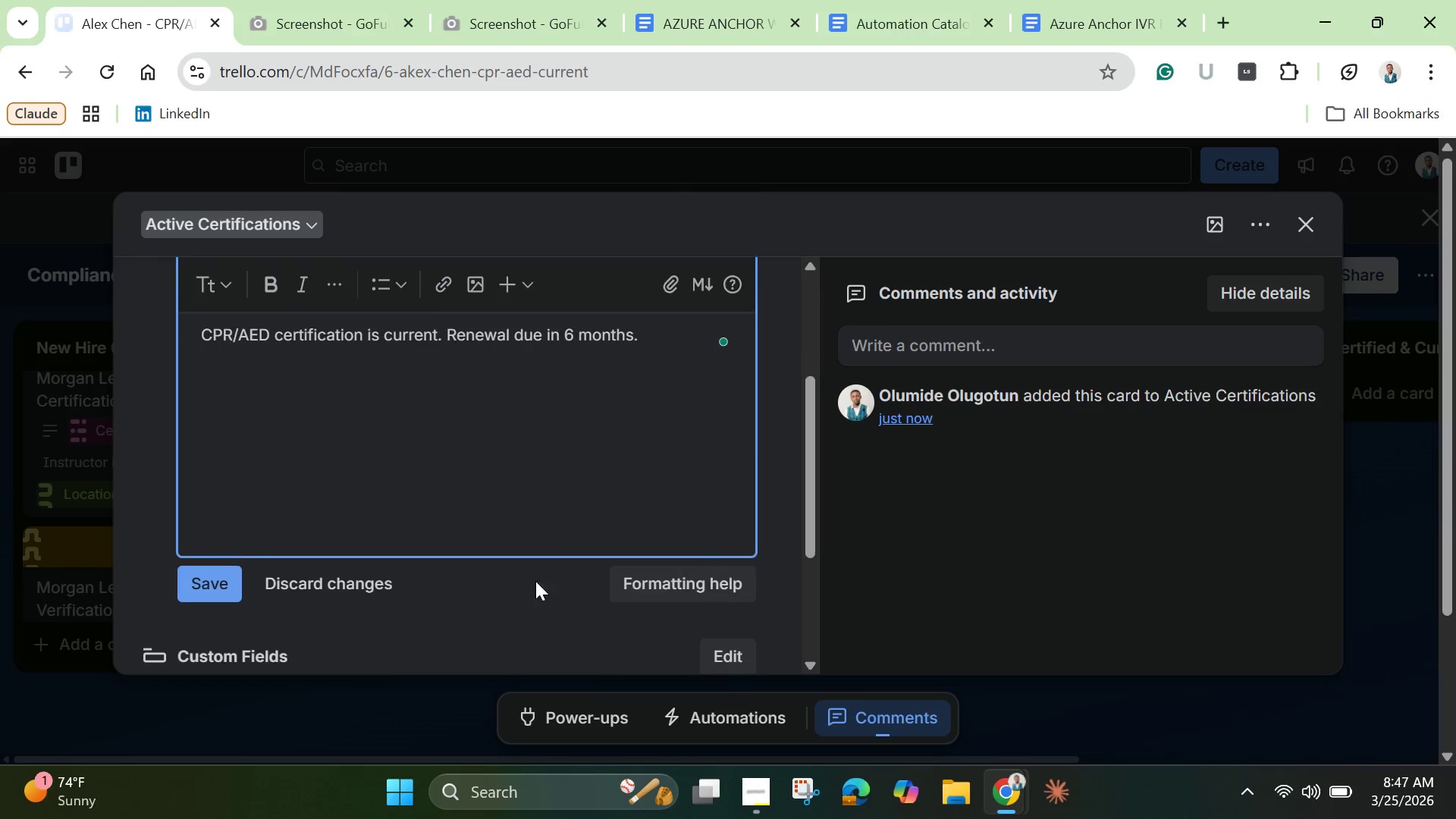 
scroll: coordinate [546, 559], scroll_direction: down, amount: 2.0
 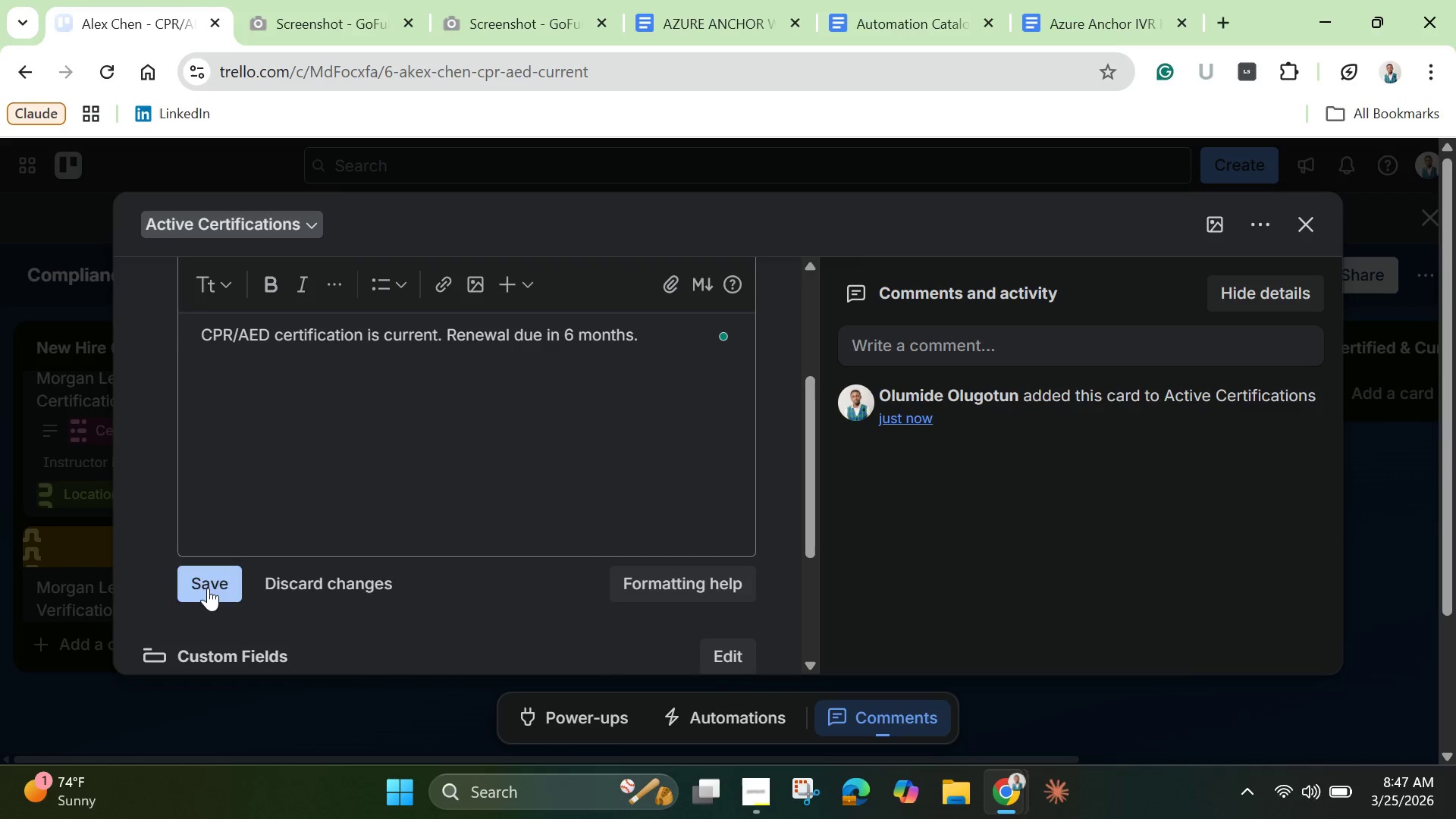 
left_click([208, 588])
 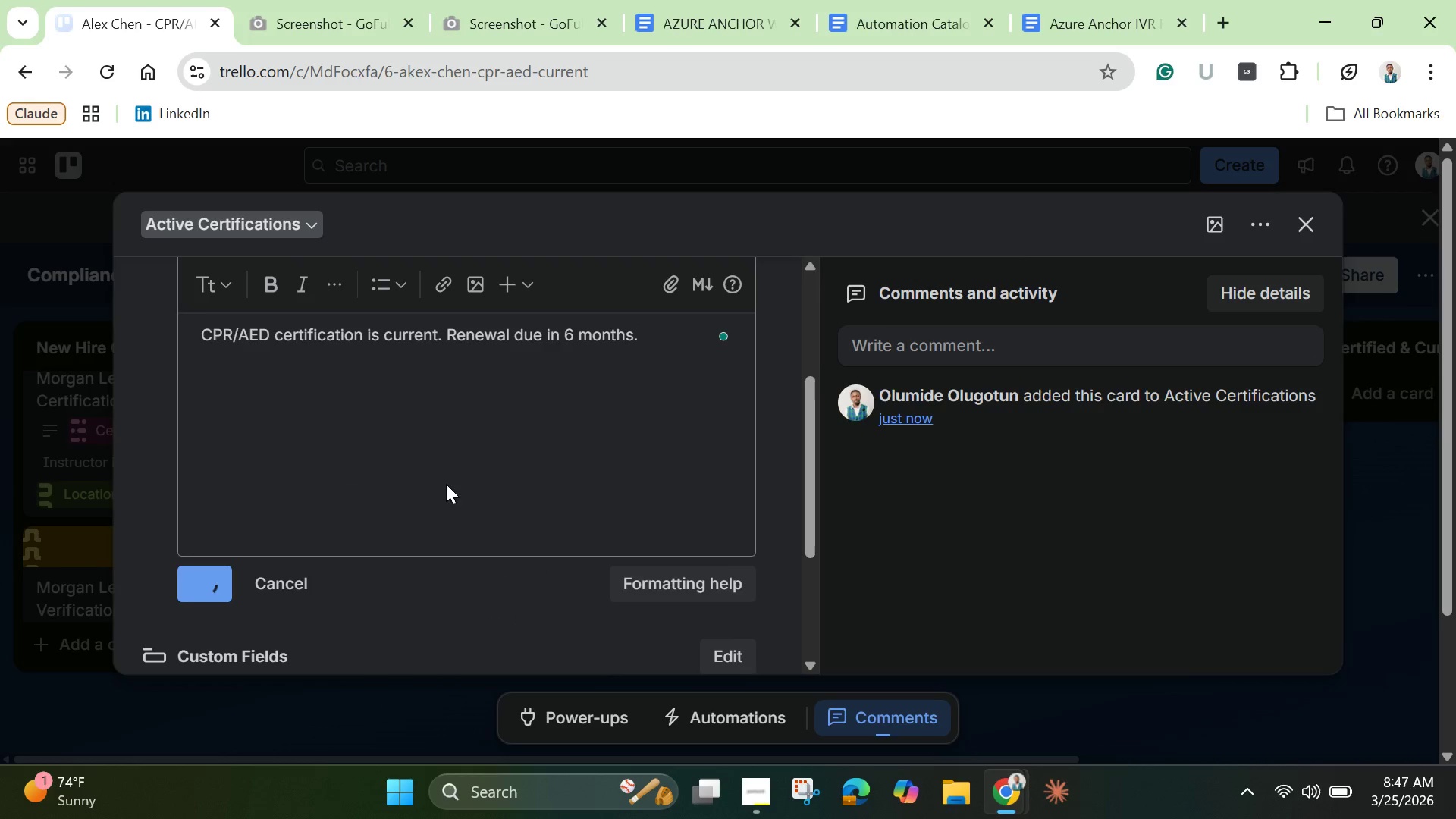 
mouse_move([457, 465])
 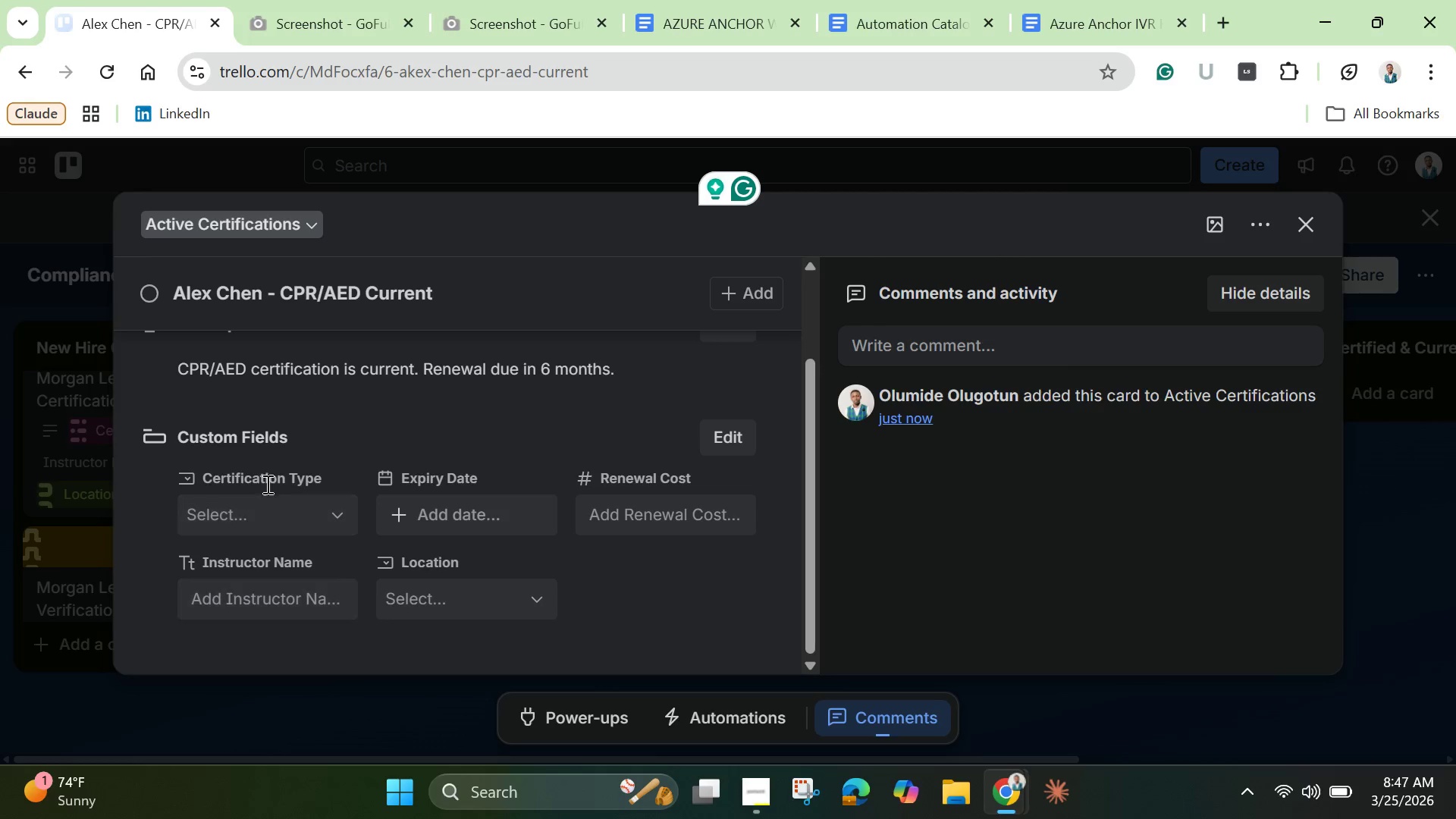 
mouse_move([293, 517])
 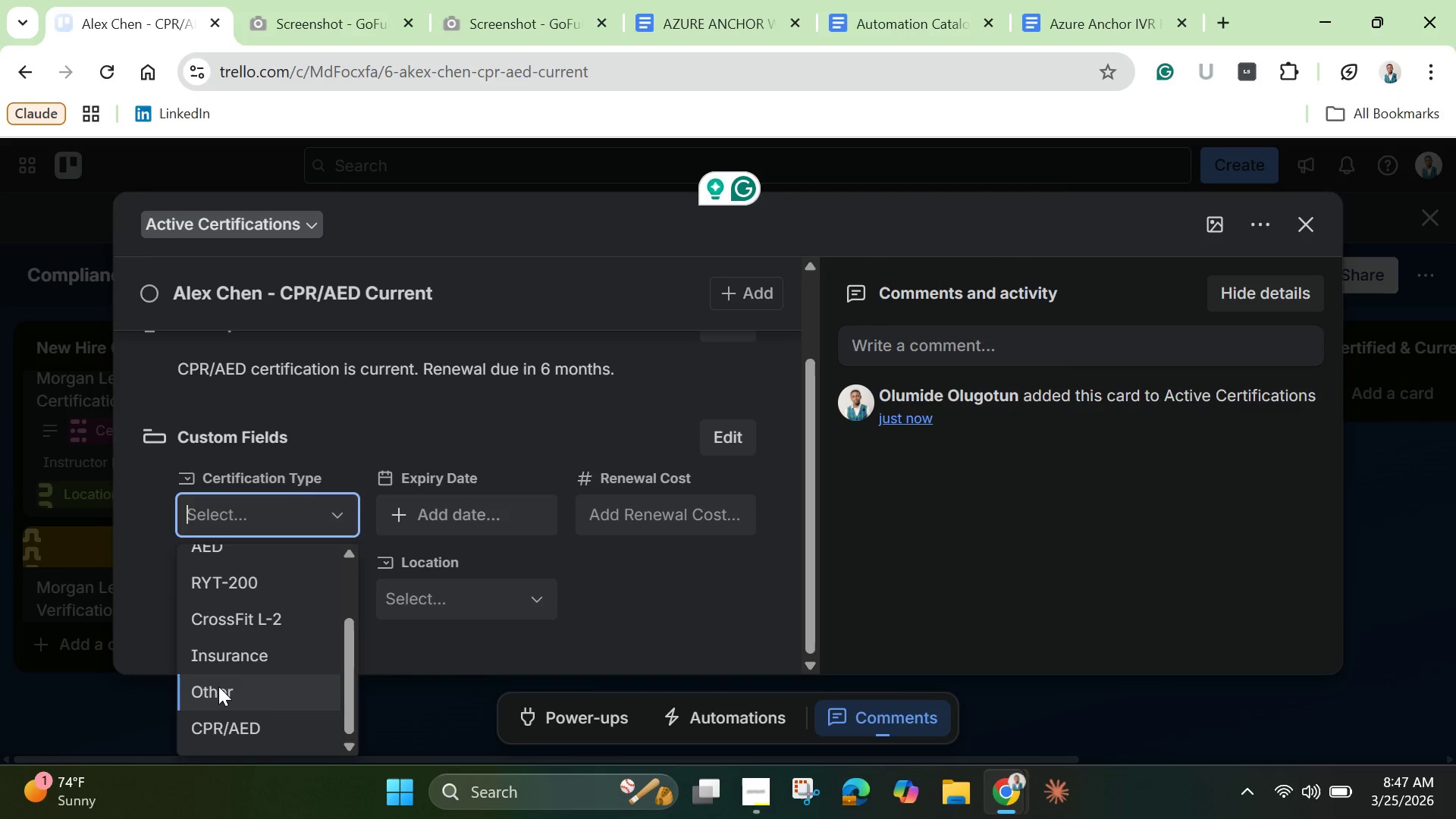 
scroll: coordinate [218, 686], scroll_direction: down, amount: 3.0
 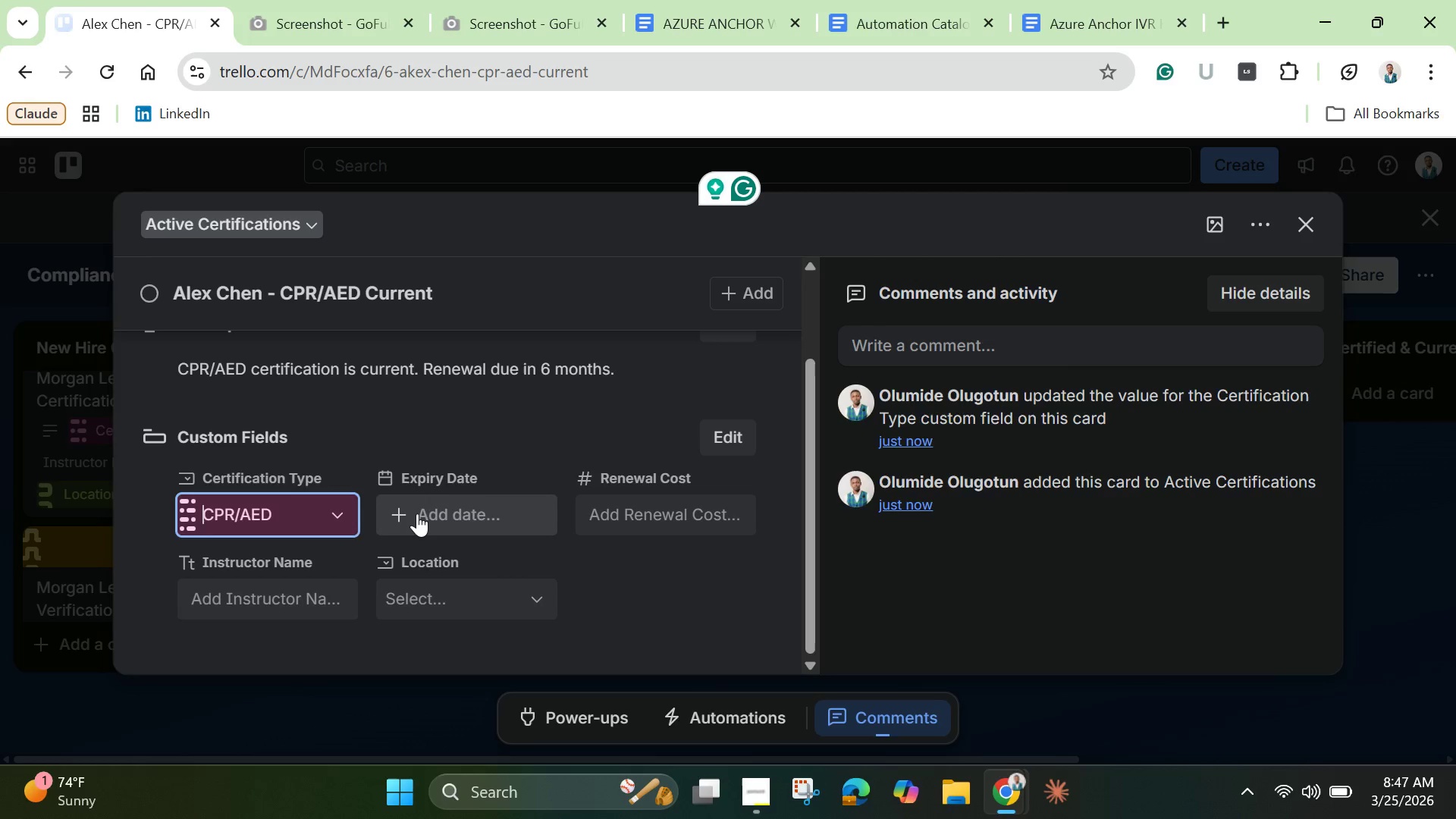 
left_click([419, 513])
 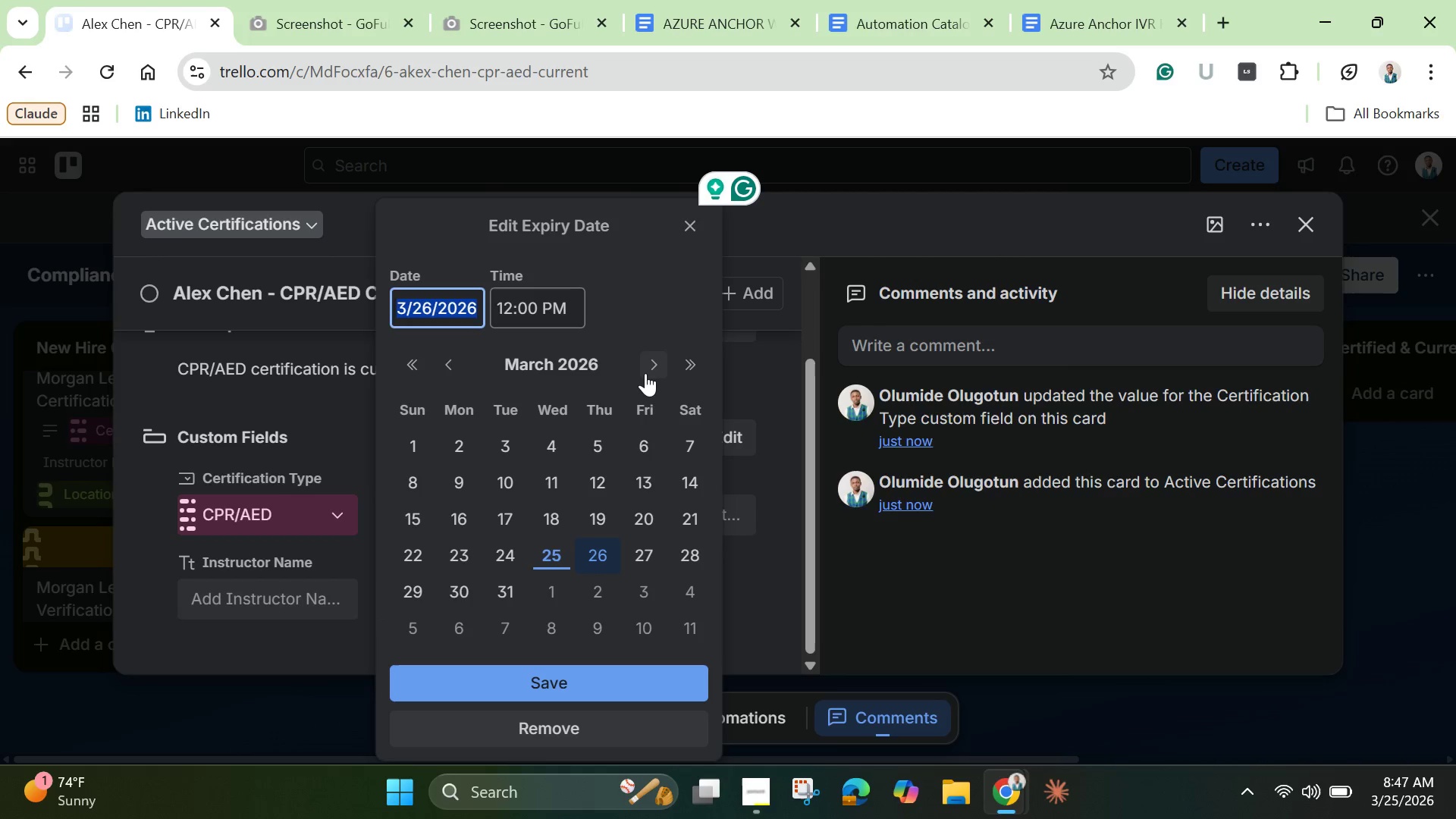 
left_click([649, 370])
 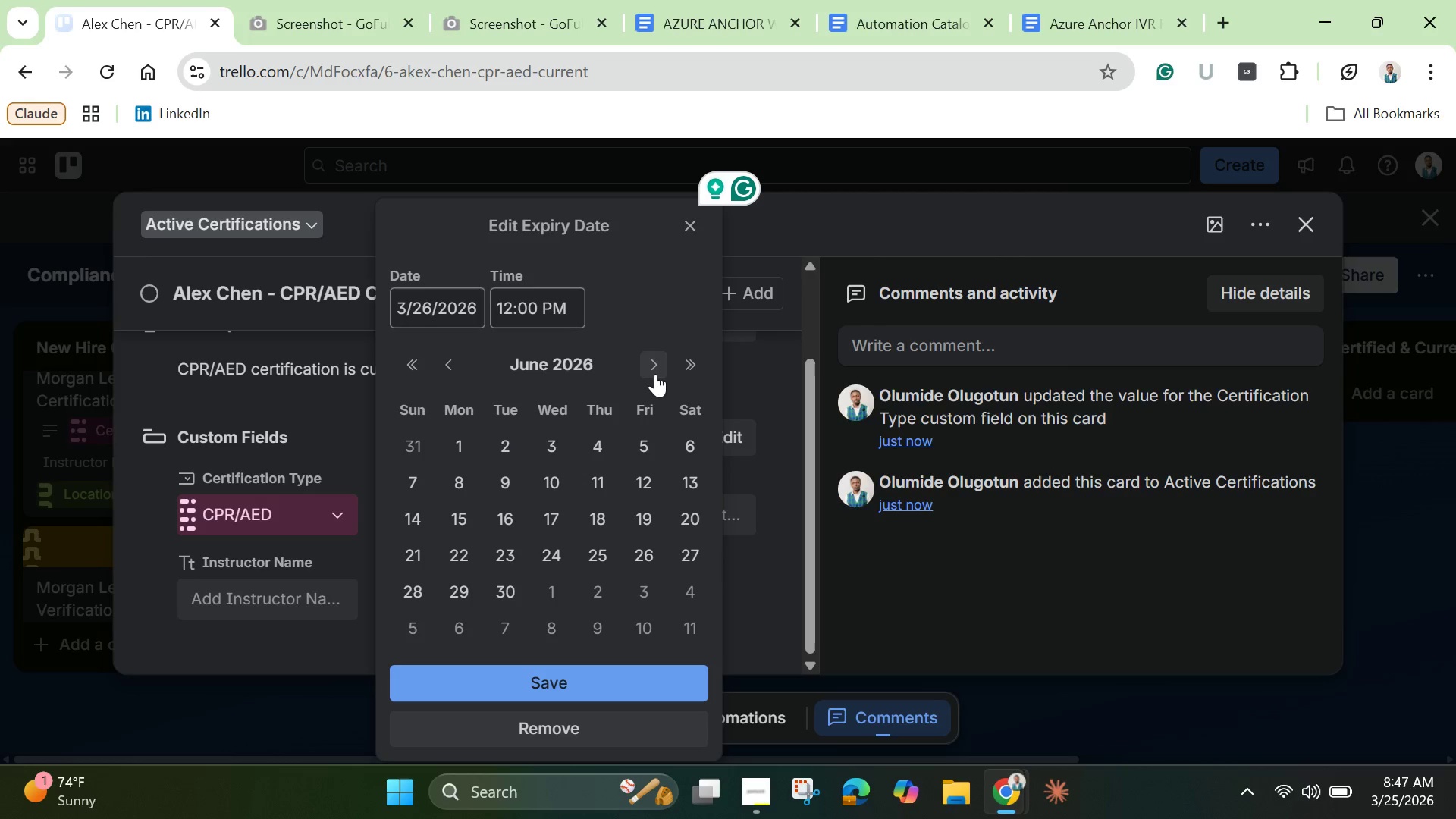 
triple_click([655, 374])
 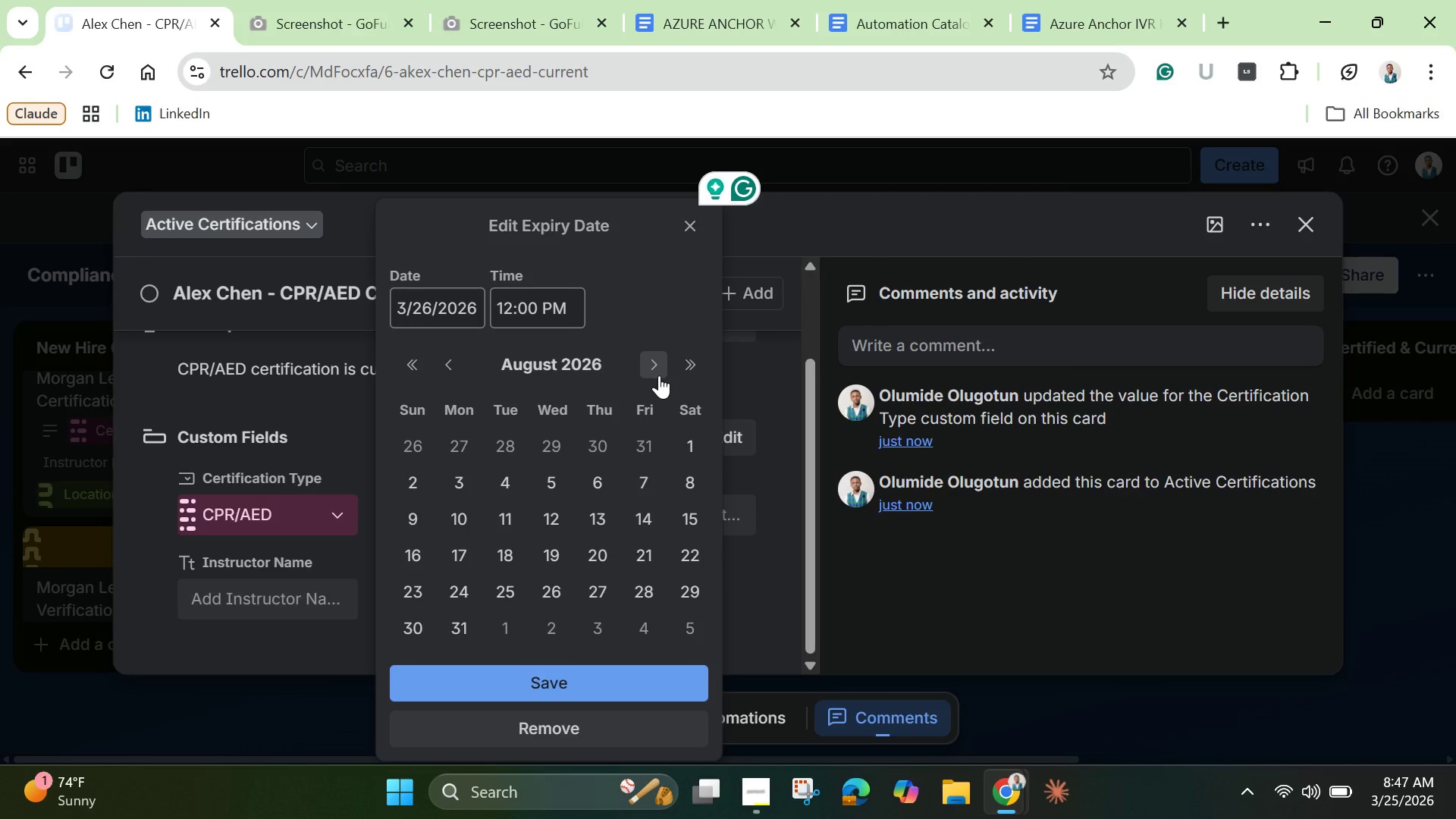 
left_click([659, 375])
 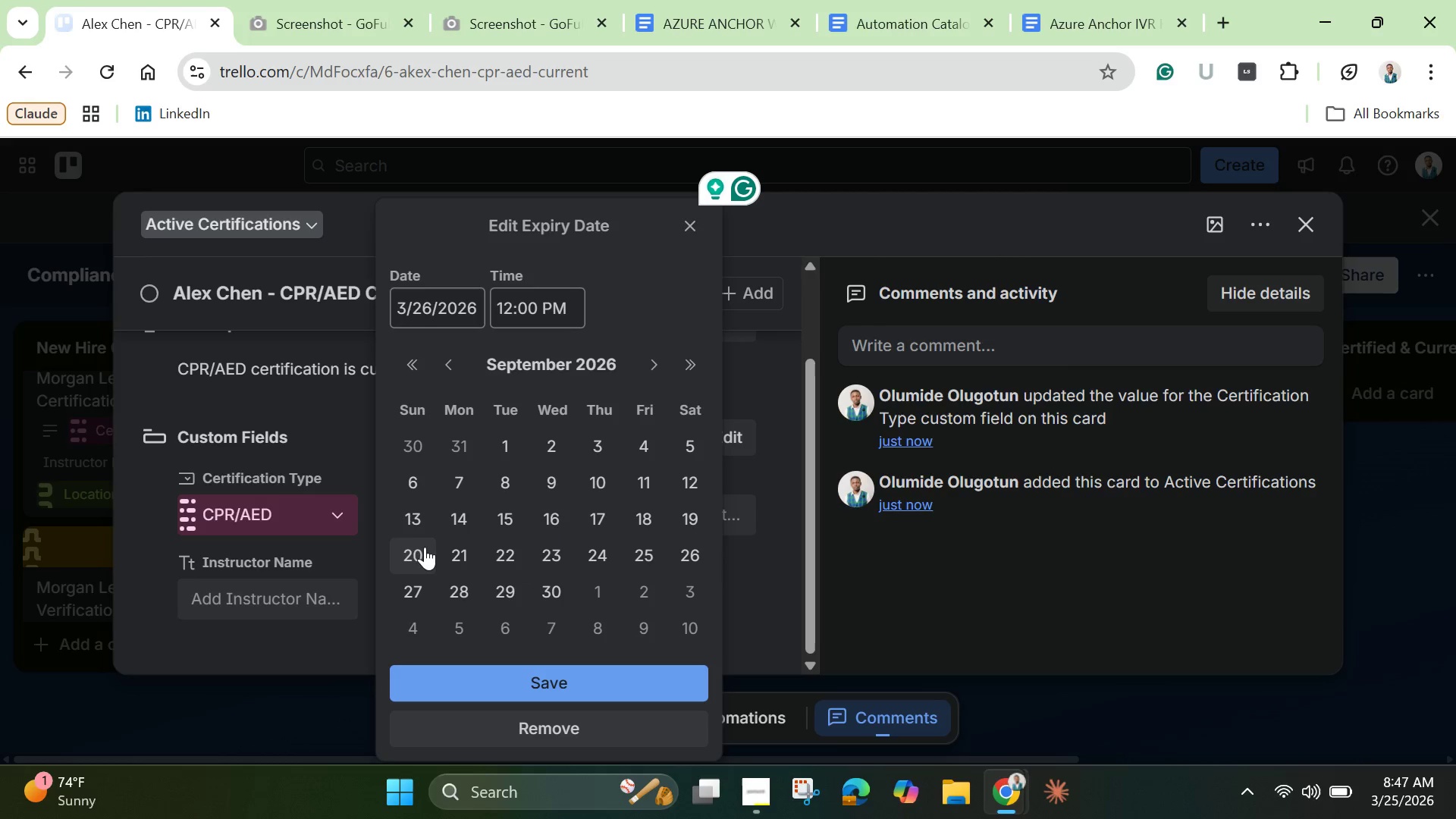 
left_click([416, 551])
 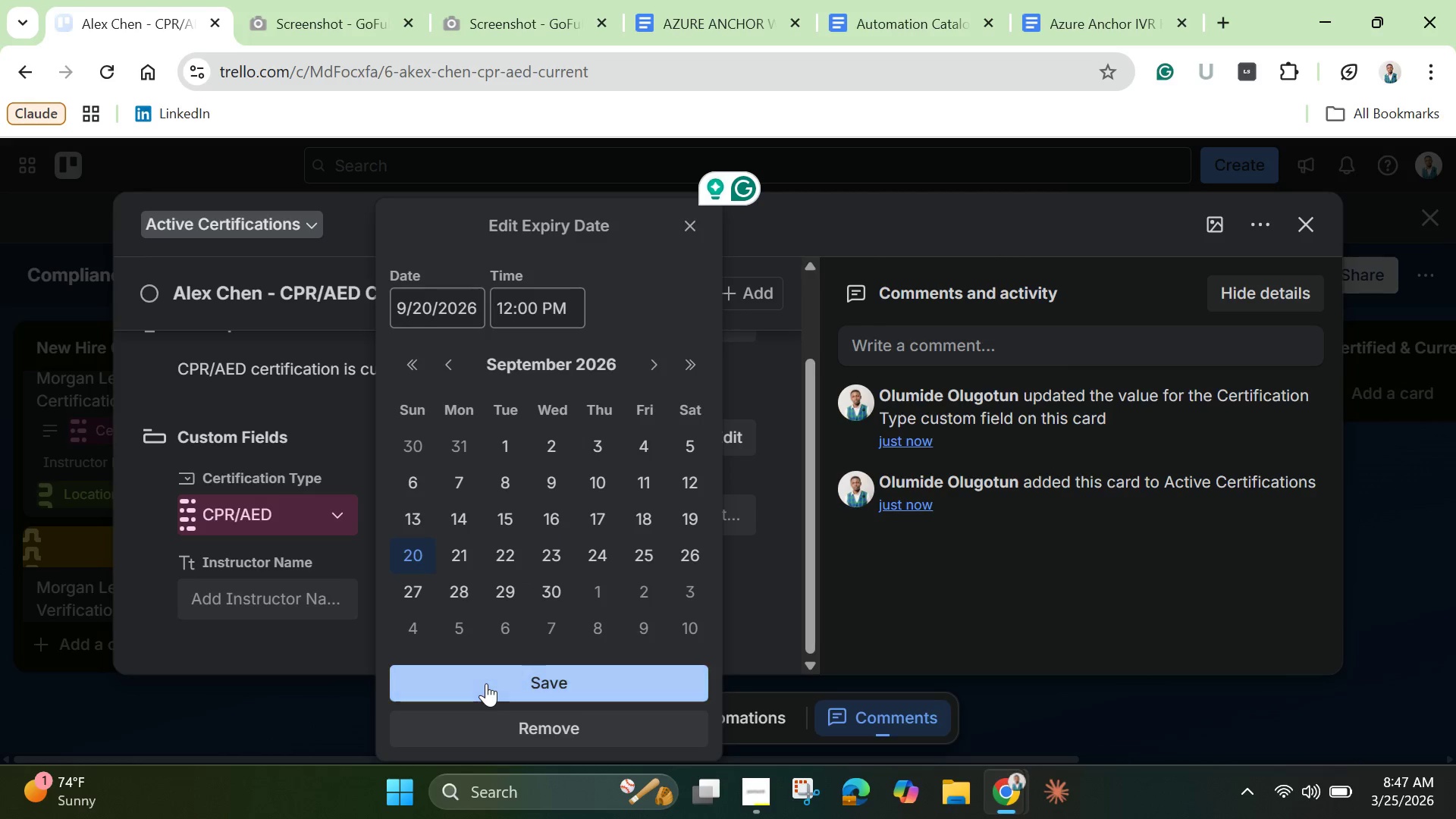 
left_click([486, 683])
 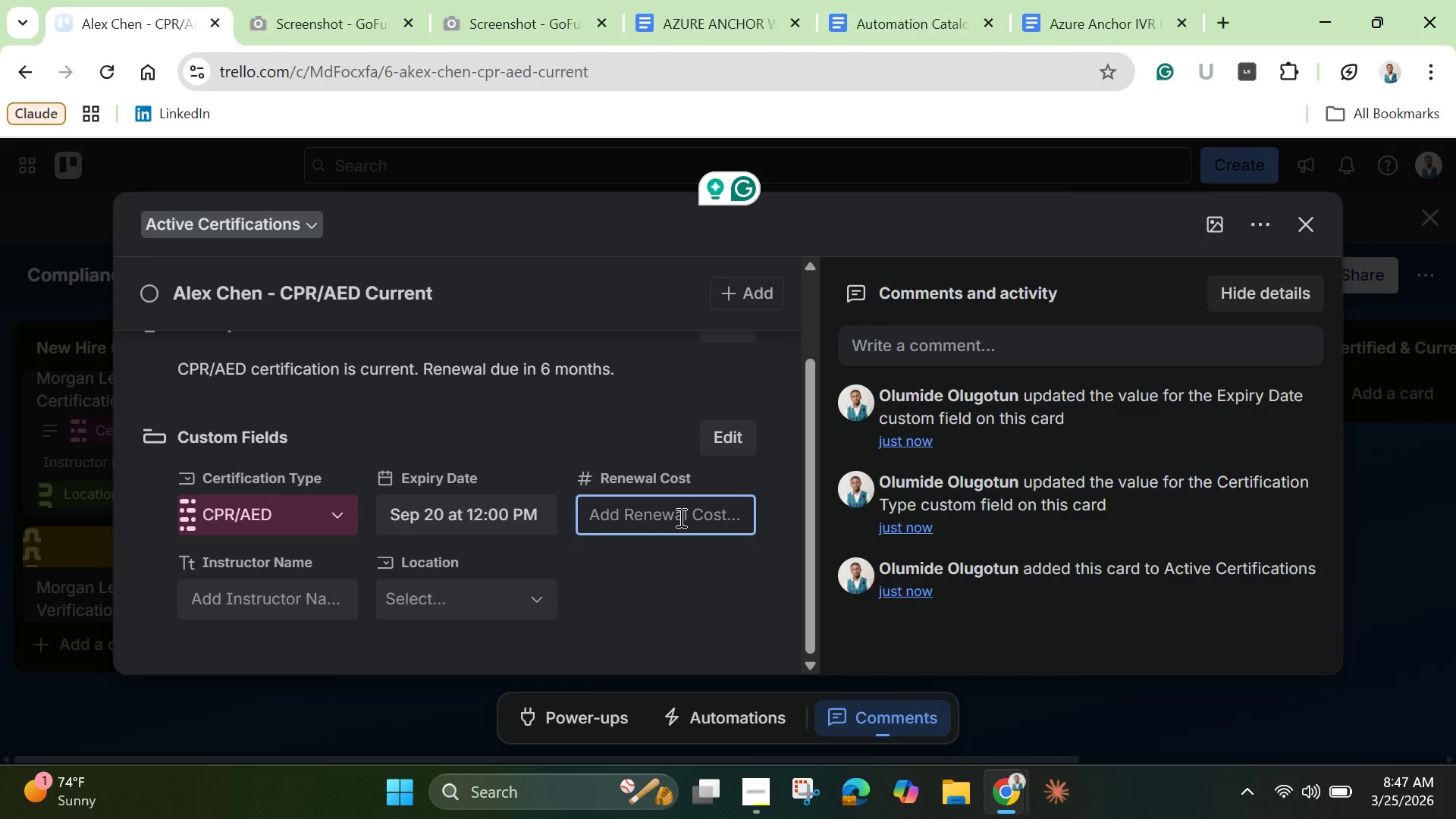 
type(145)
key(Backspace)
key(Backspace)
type(50)
 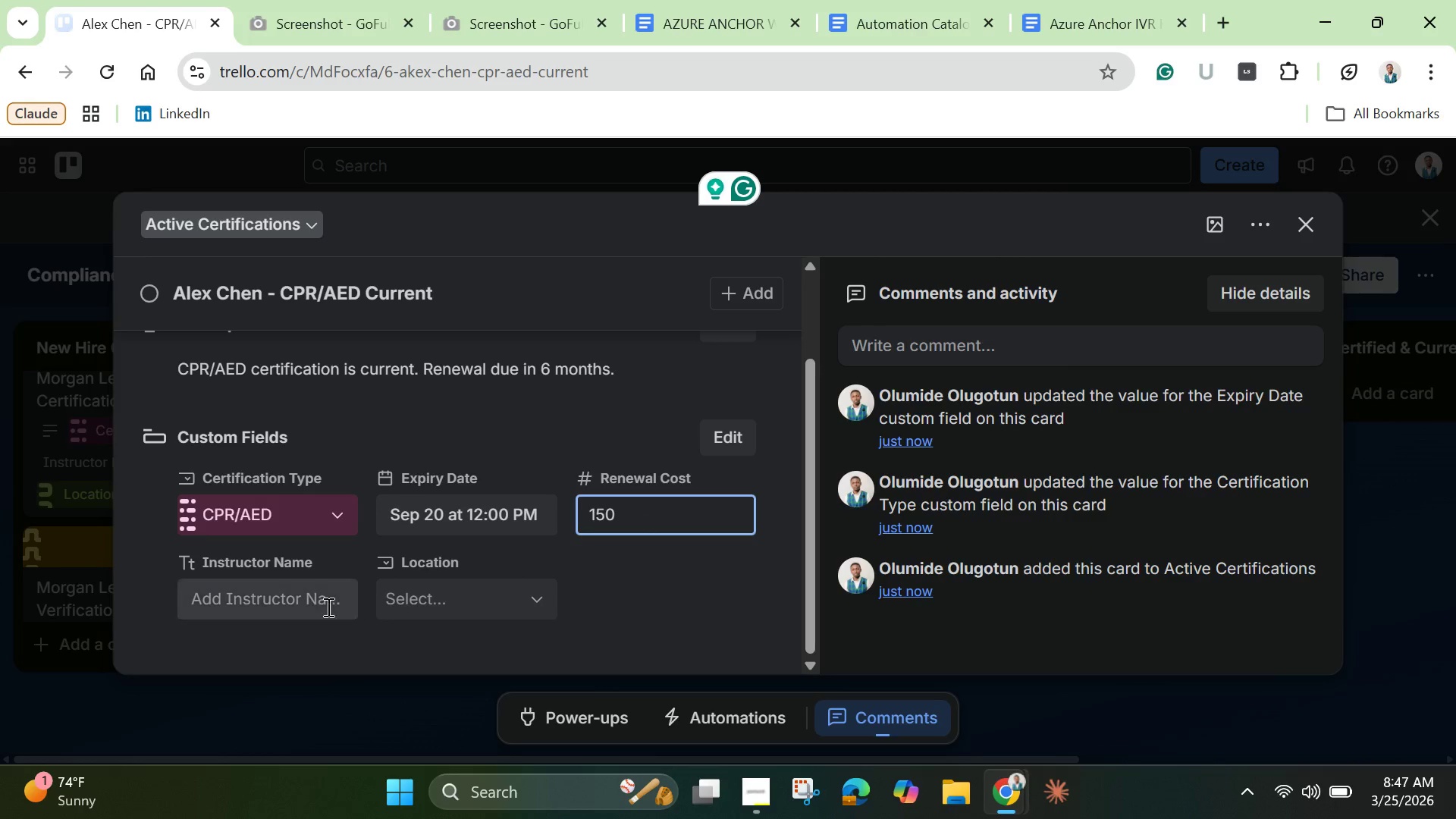 
left_click([303, 606])
 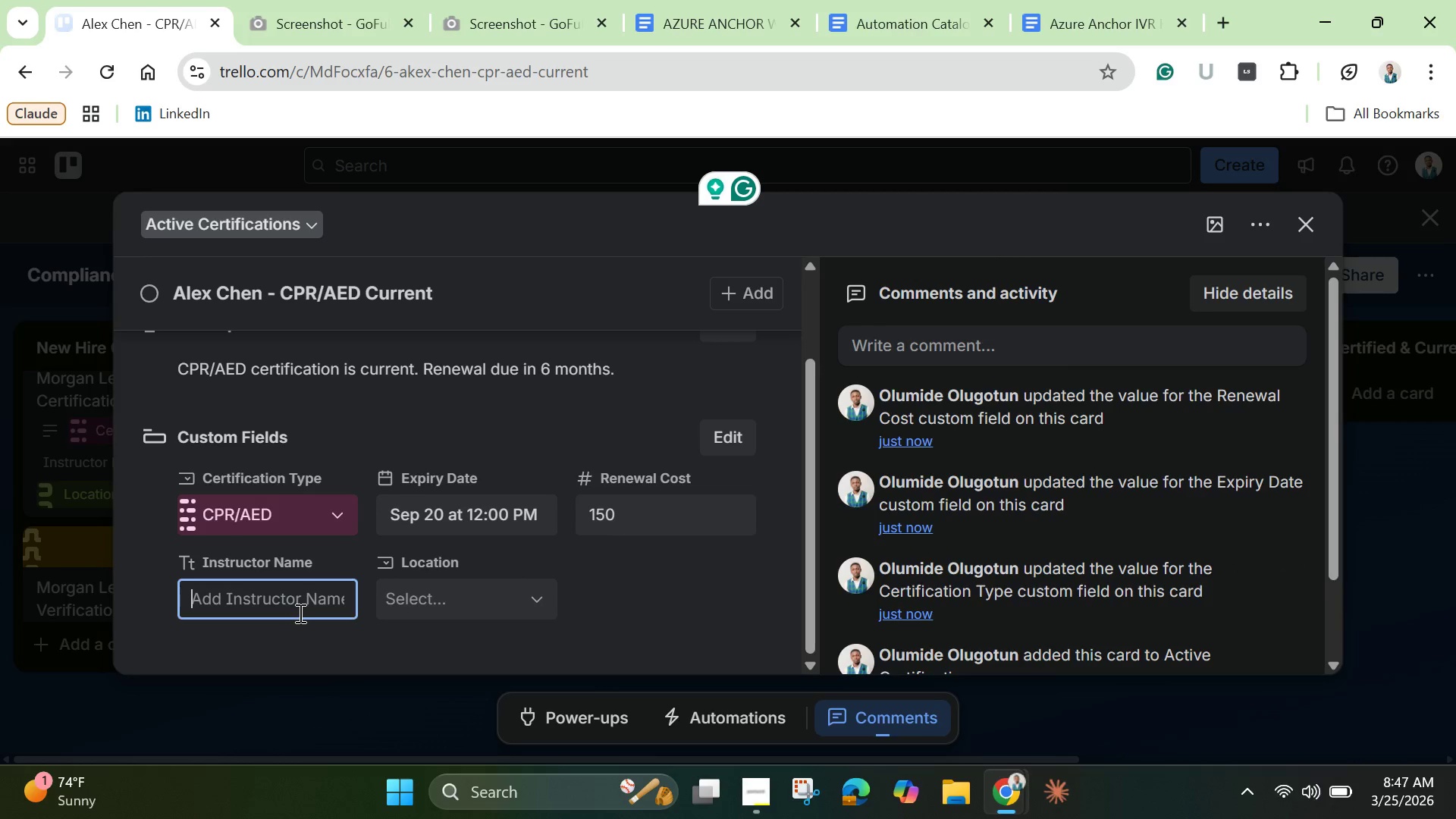 
type(Alex Chen)
 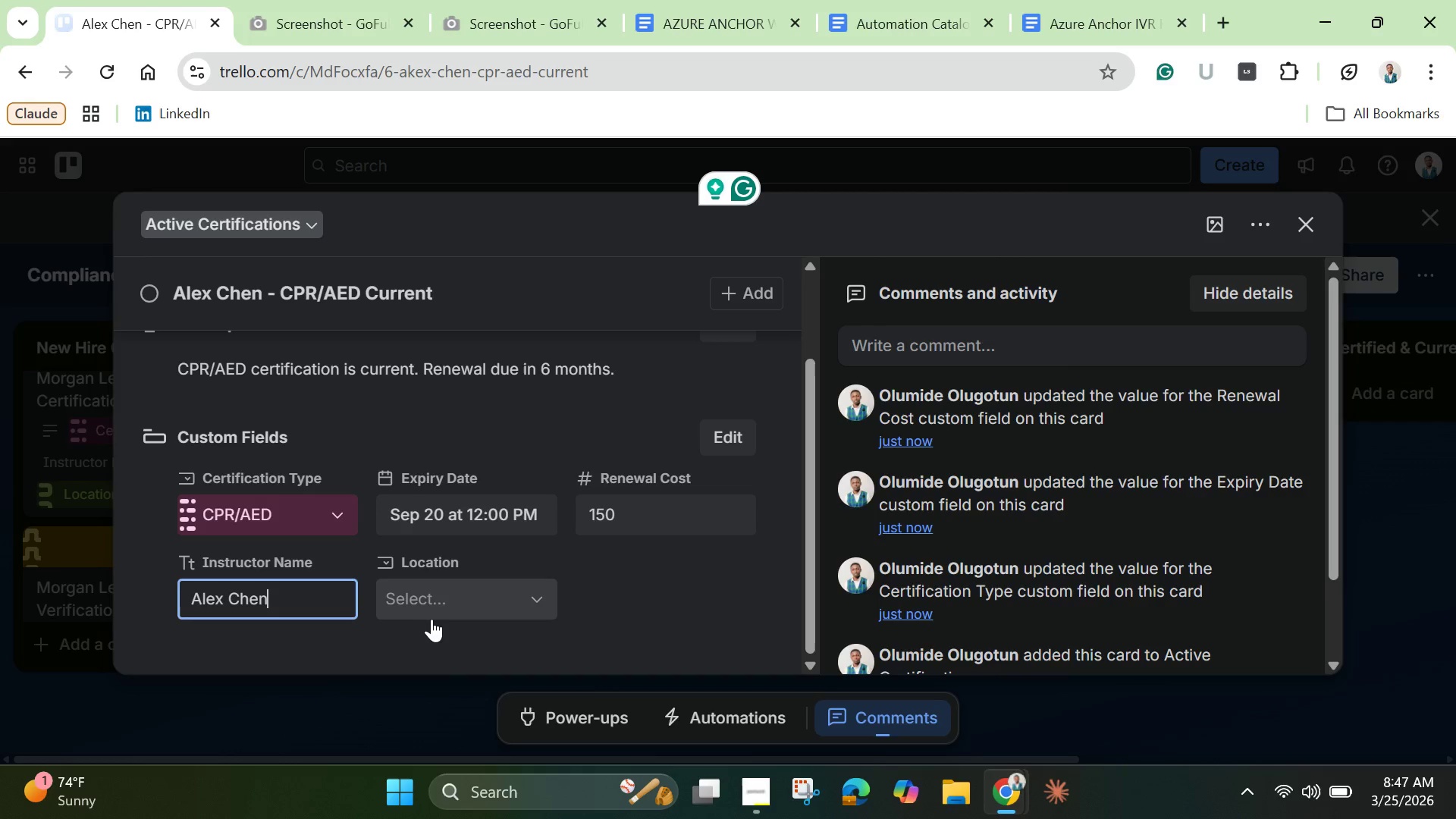 
left_click([435, 600])
 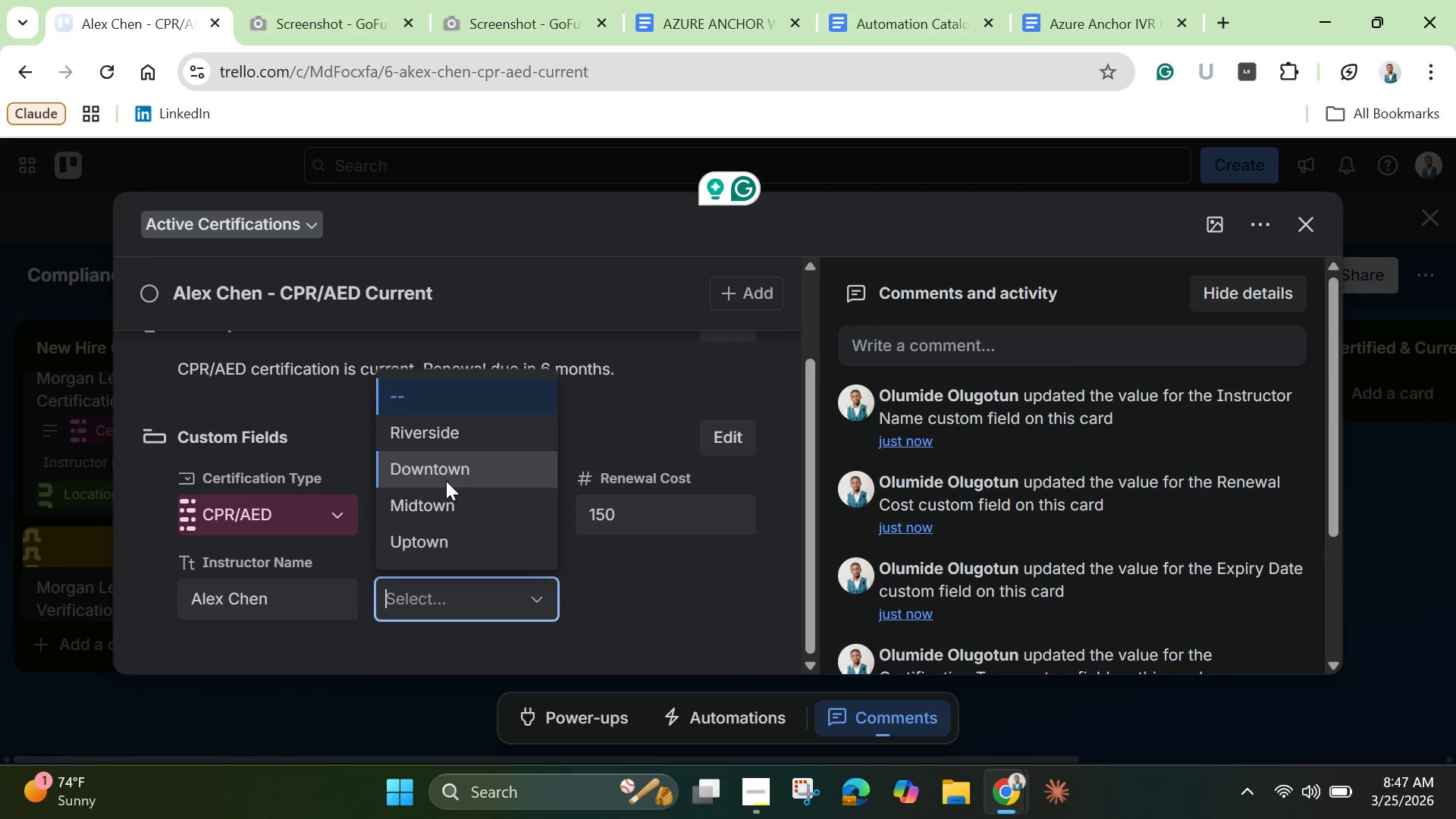 
left_click([446, 481])
 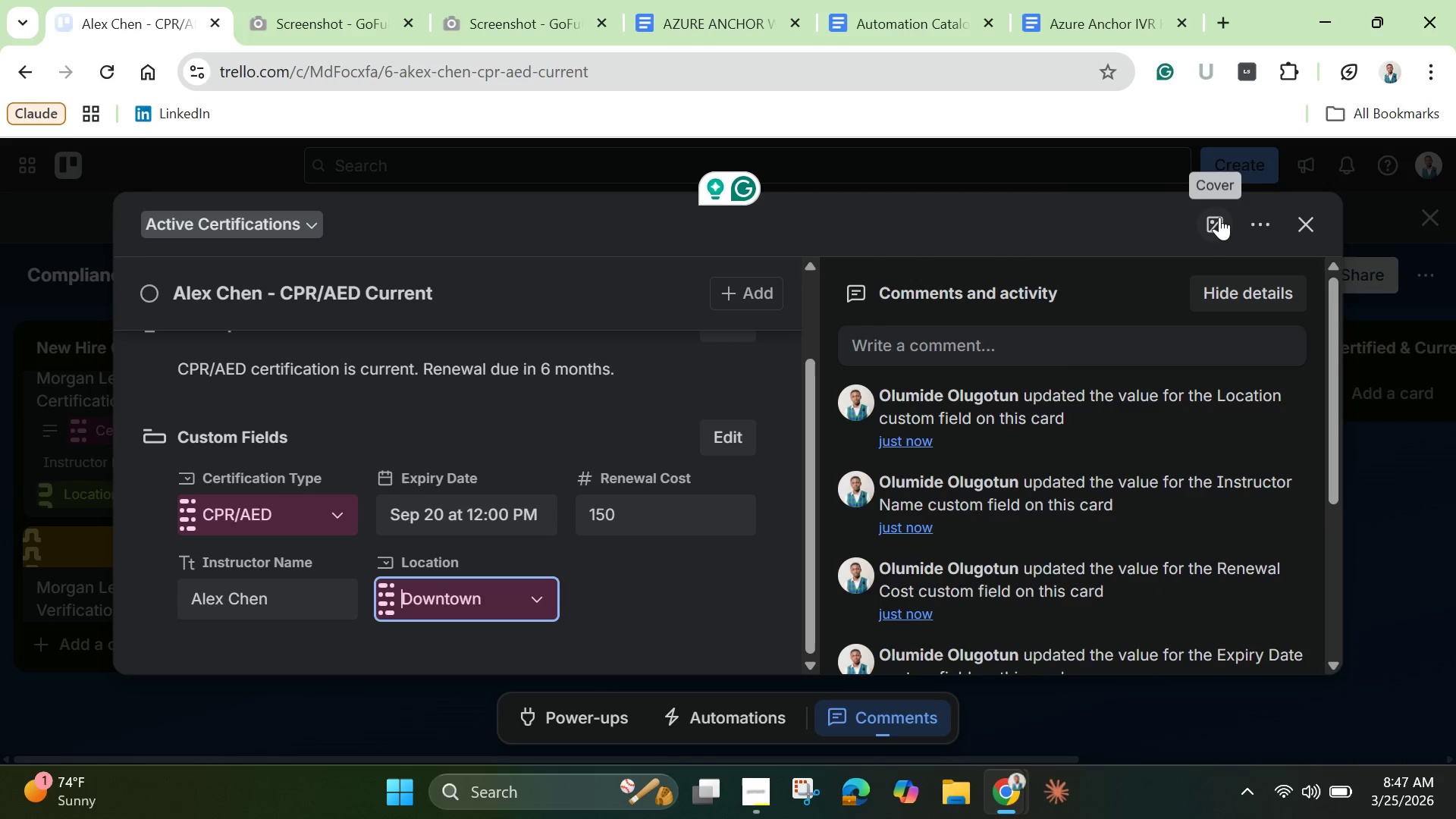 
left_click([1219, 217])
 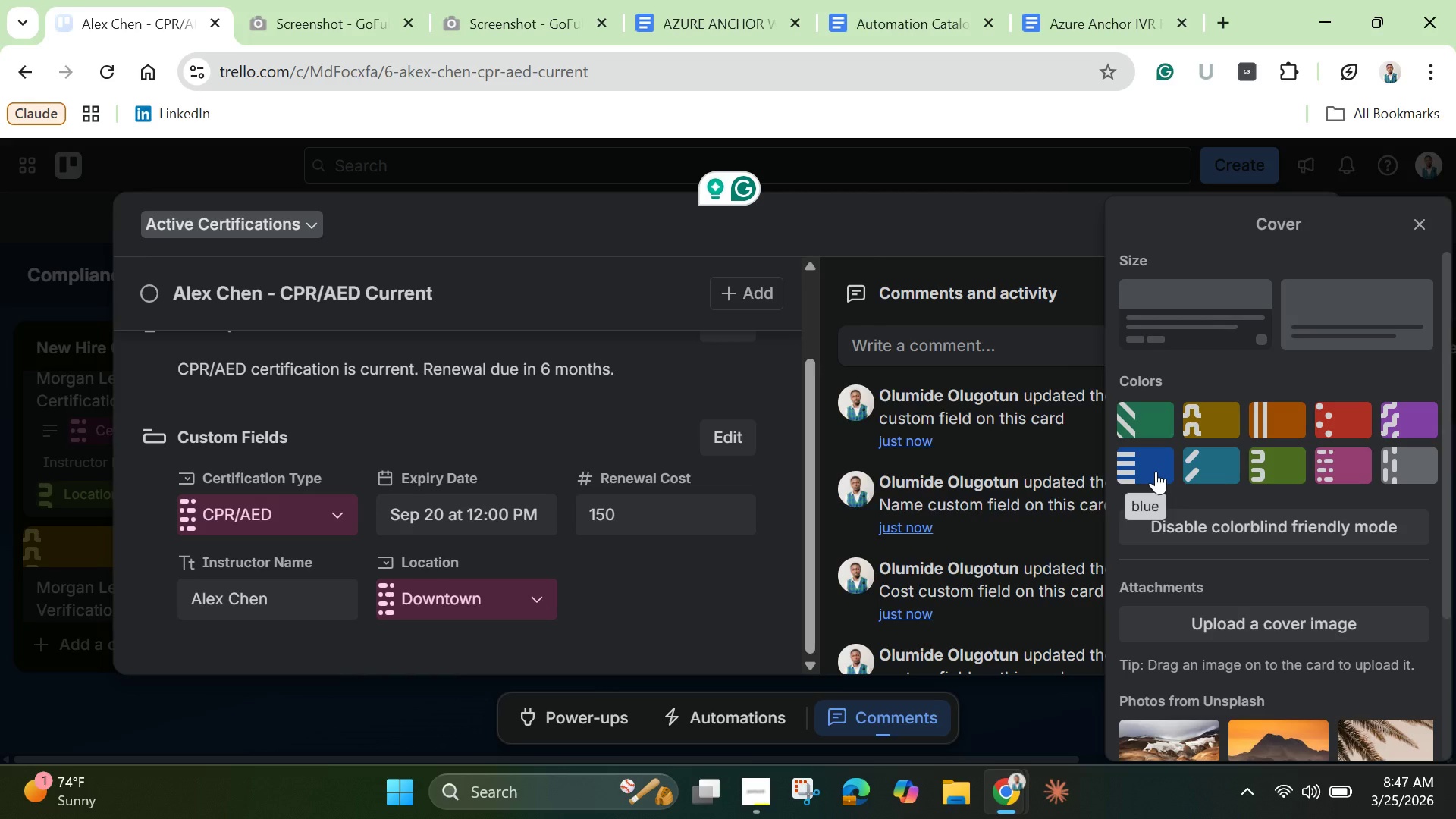 
left_click([1156, 471])
 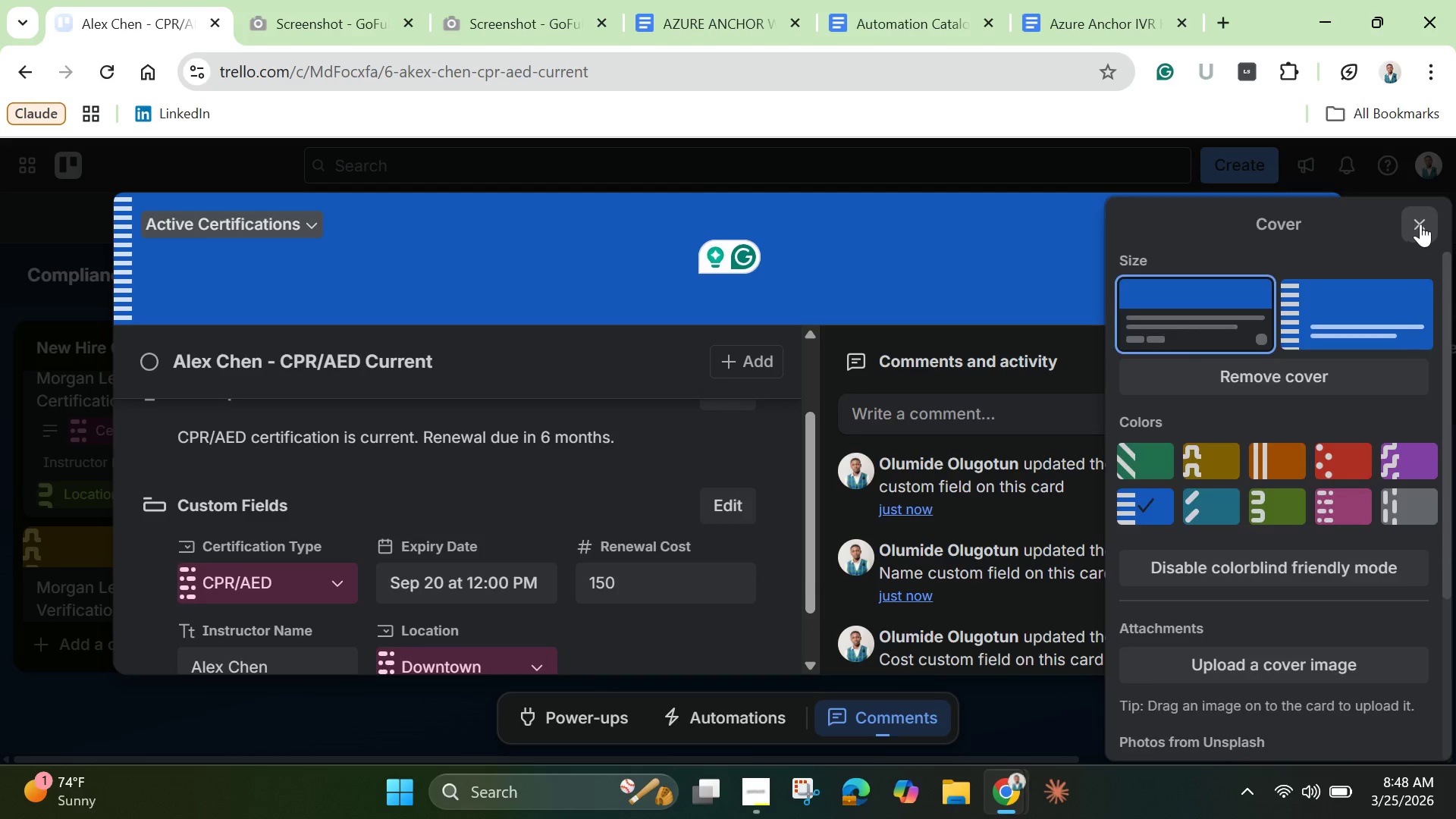 
left_click([1420, 224])
 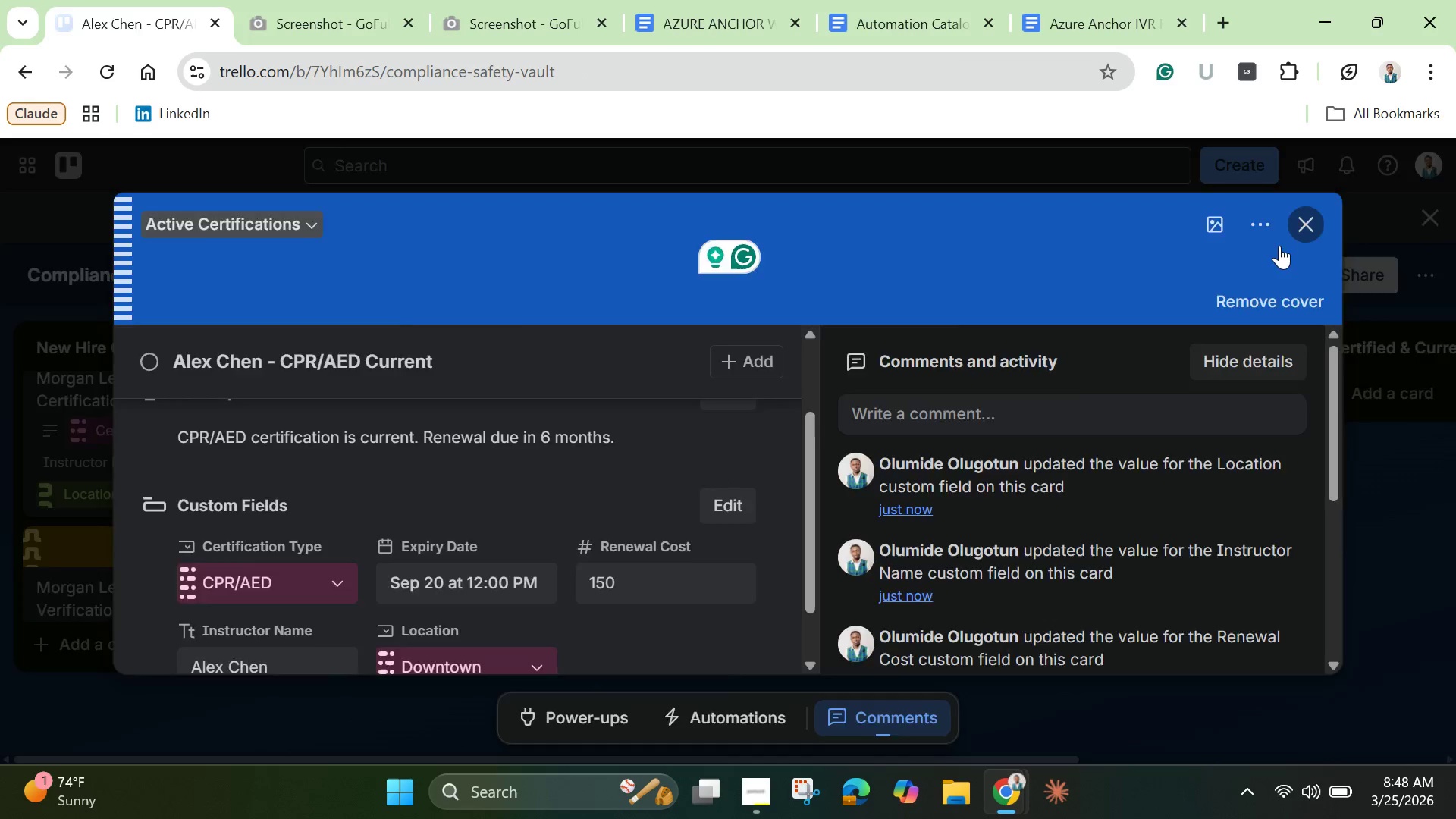 
left_click([1315, 228])
 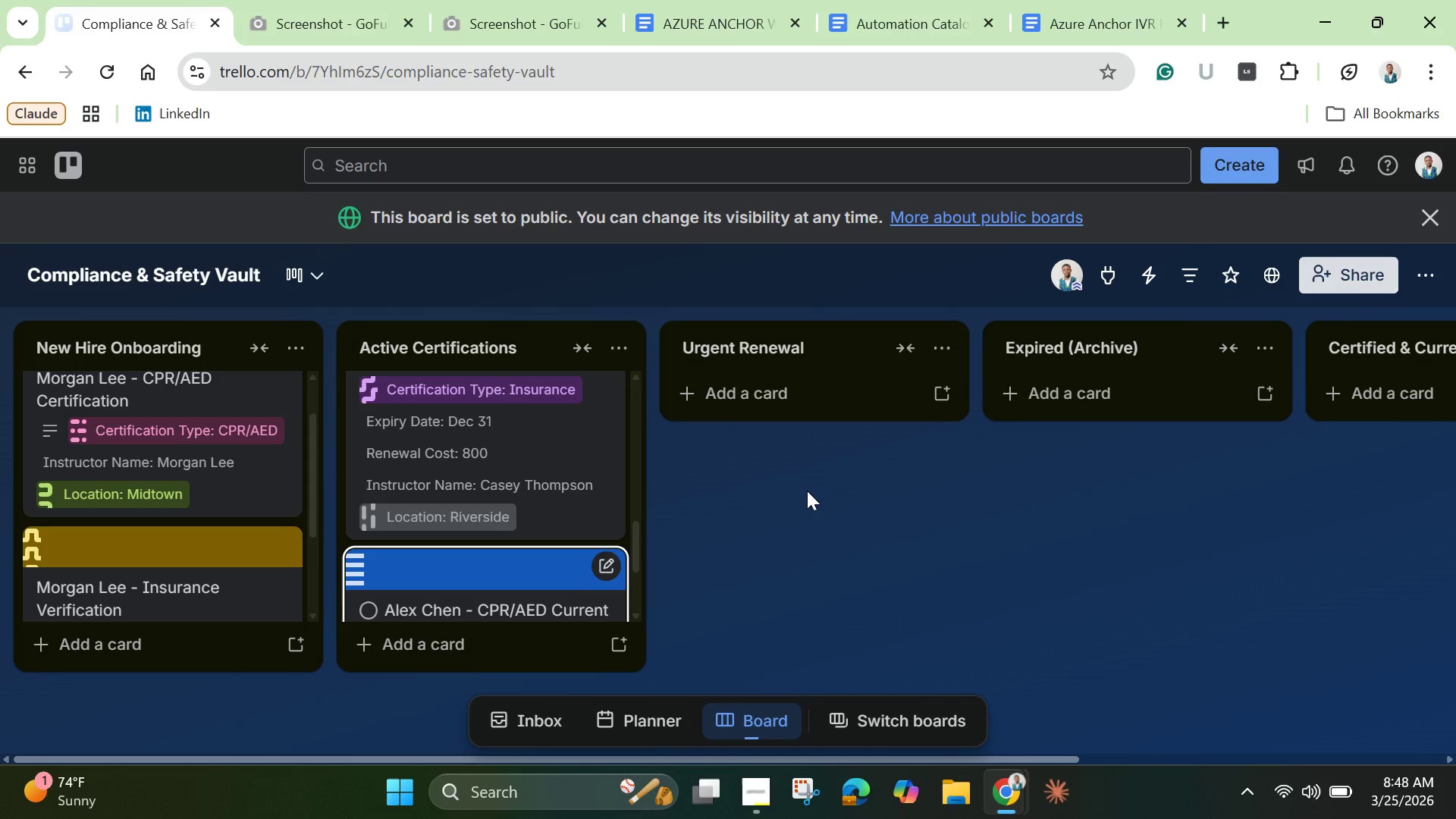 
scroll: coordinate [807, 491], scroll_direction: up, amount: 4.0
 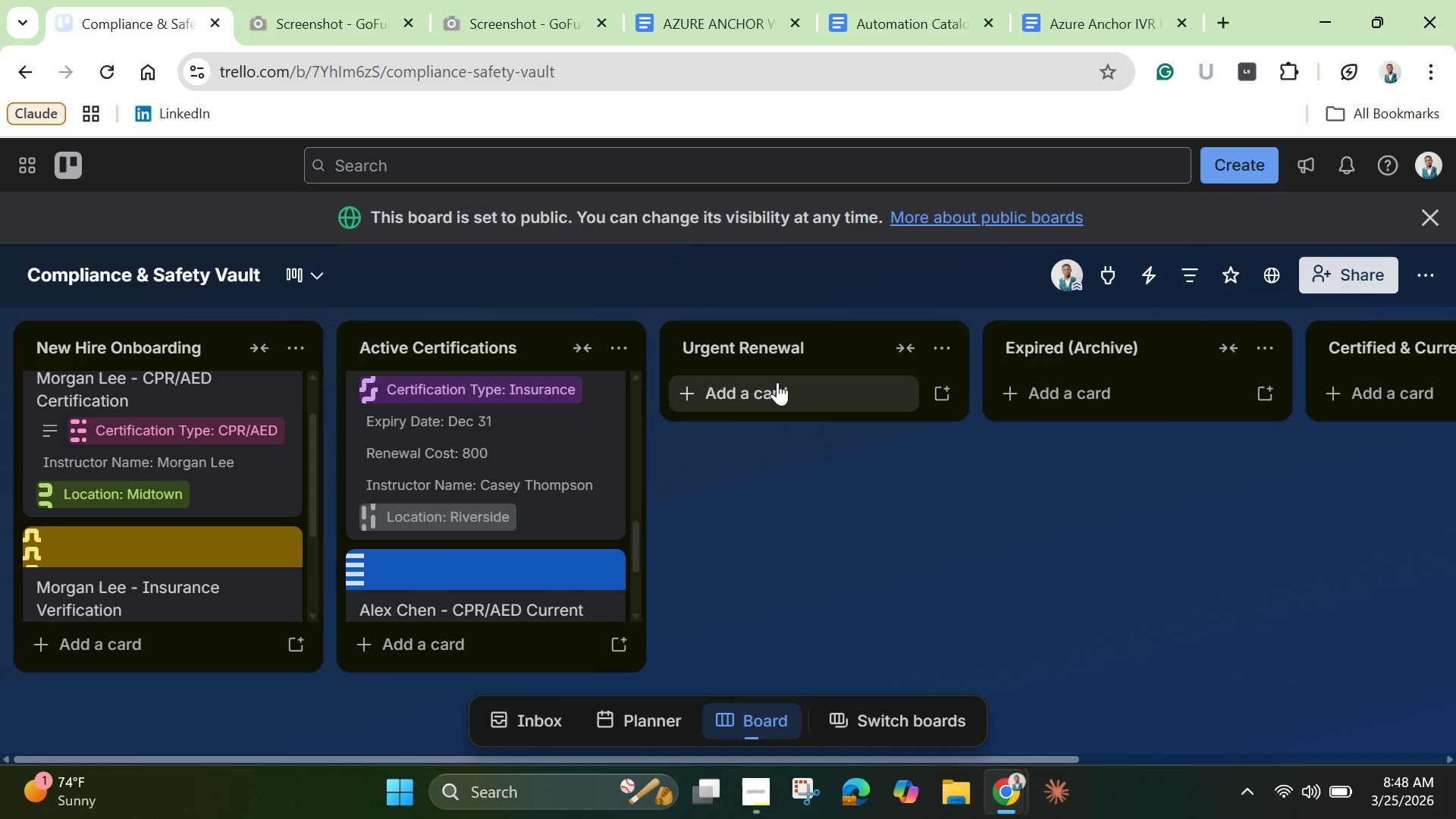 
wait(6.36)
 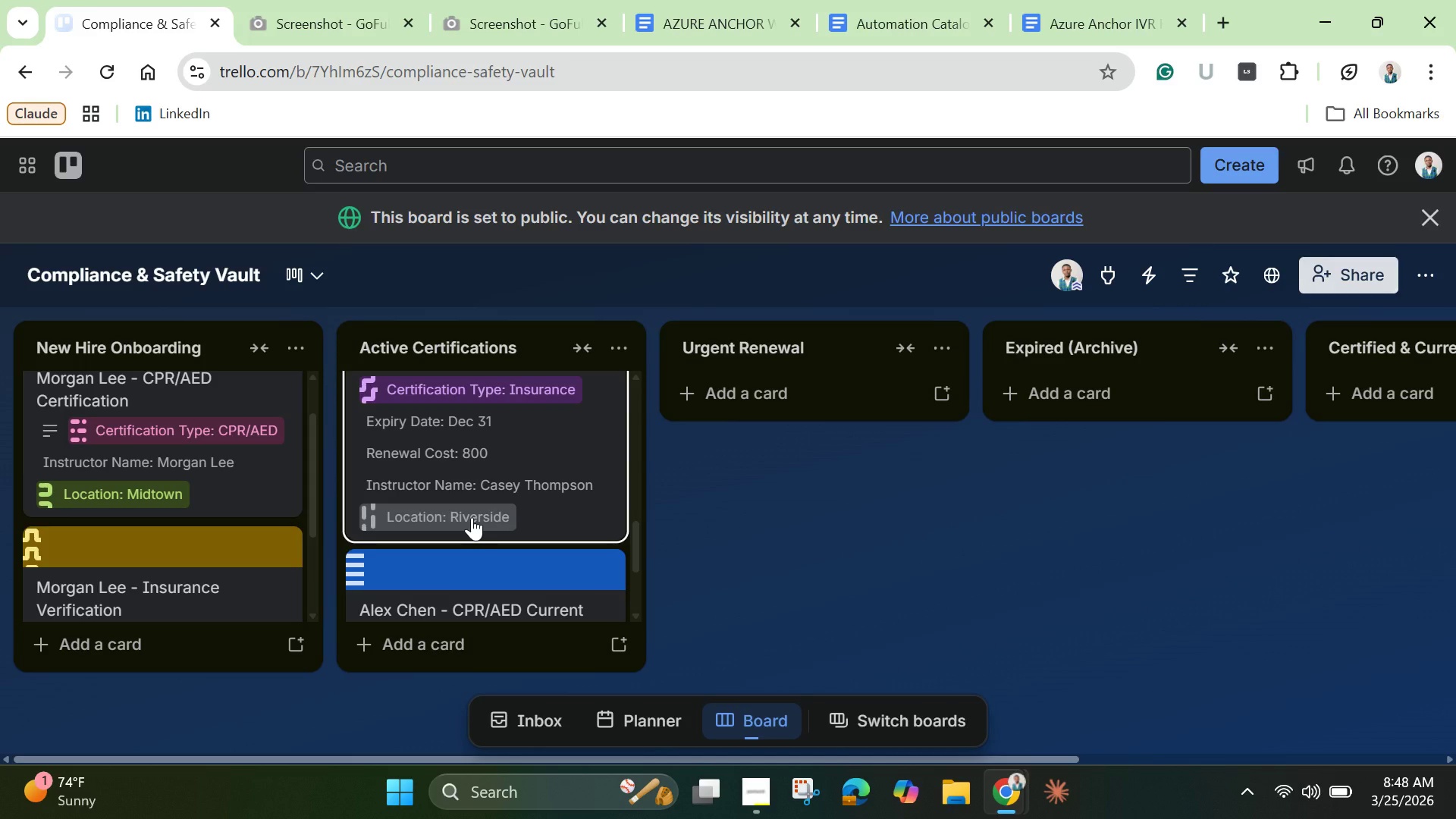 
left_click([777, 382])
 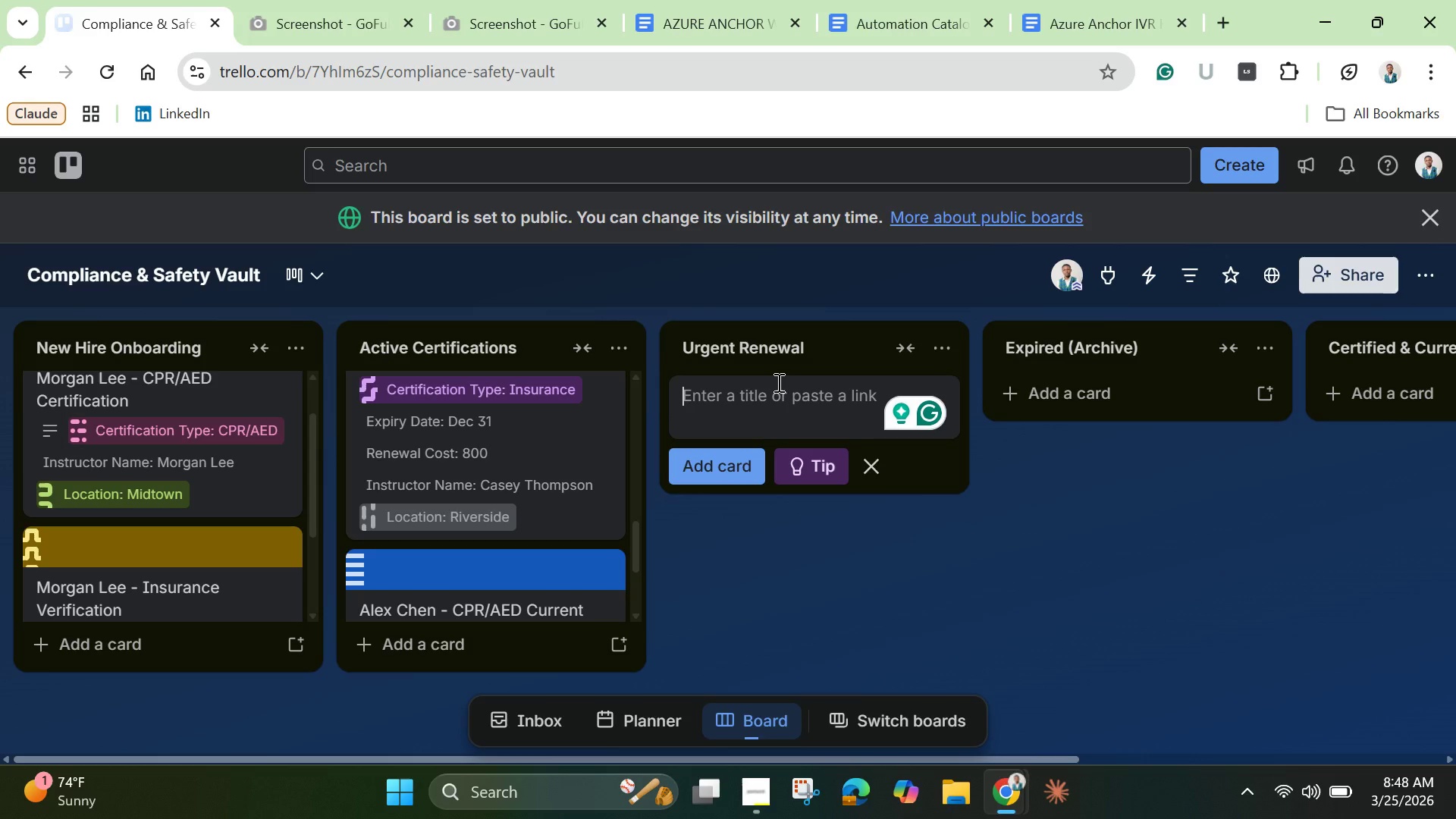 
wait(26.48)
 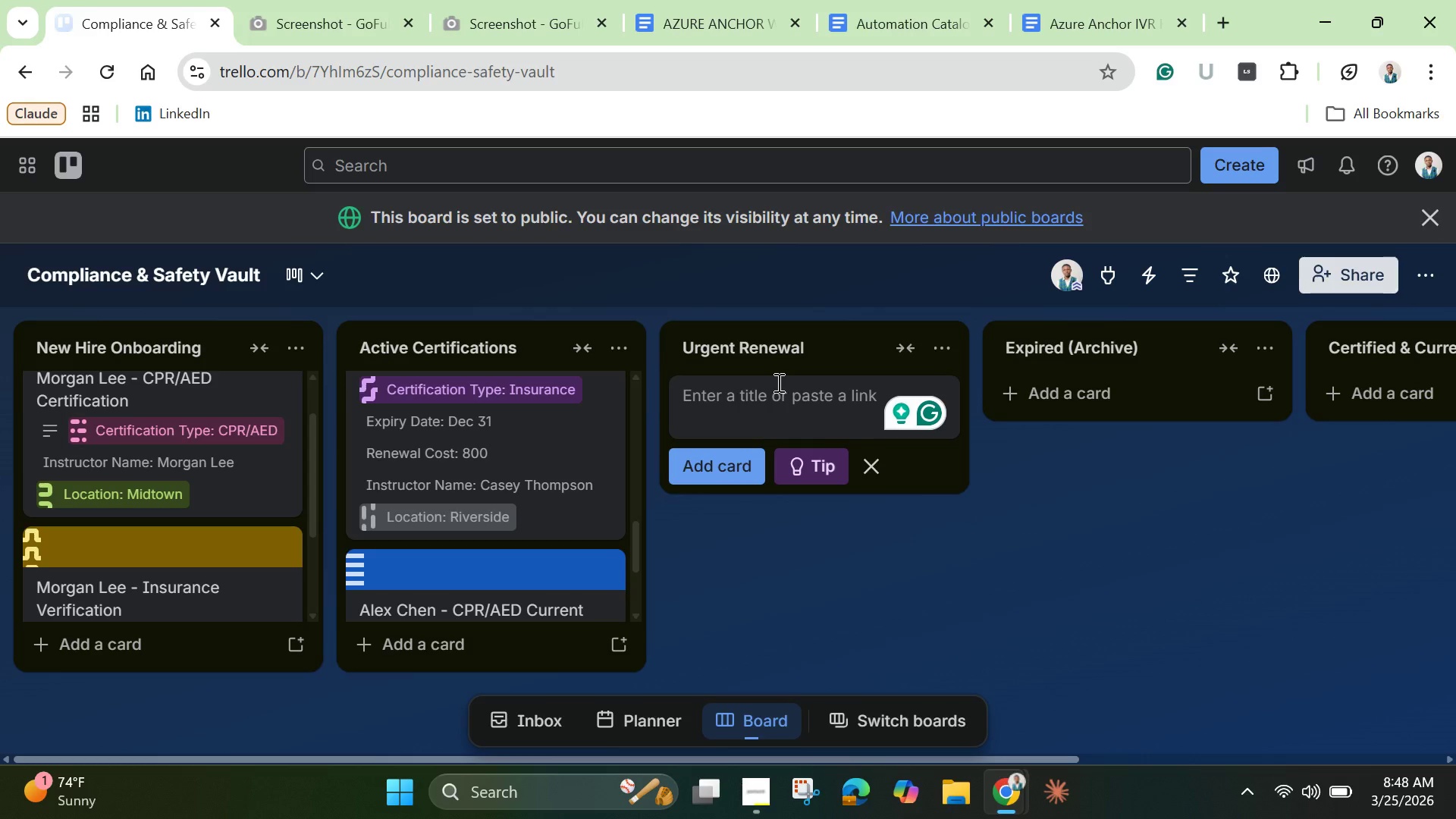 
type(Jordan Martinez )
 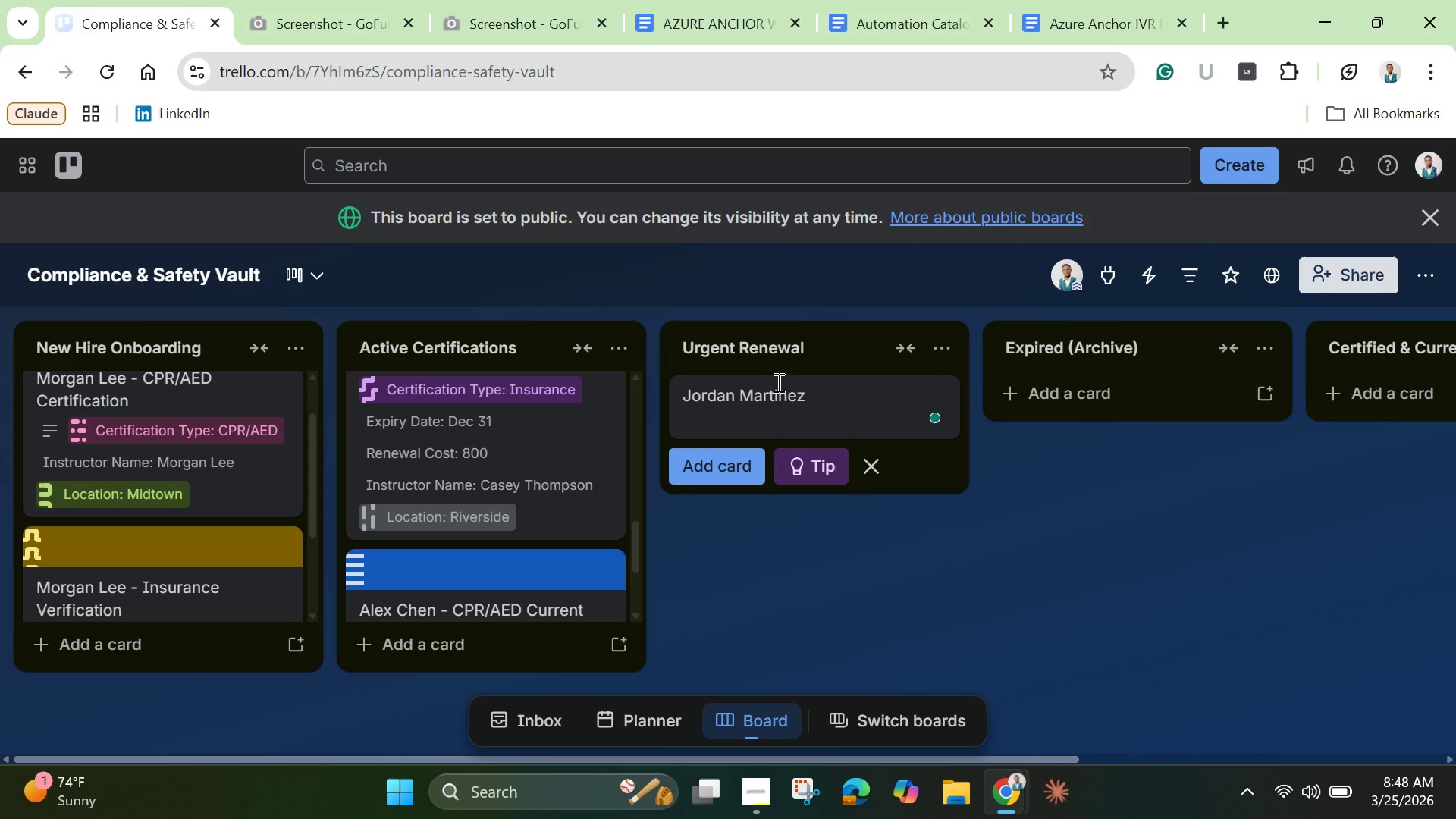 
wait(6.77)
 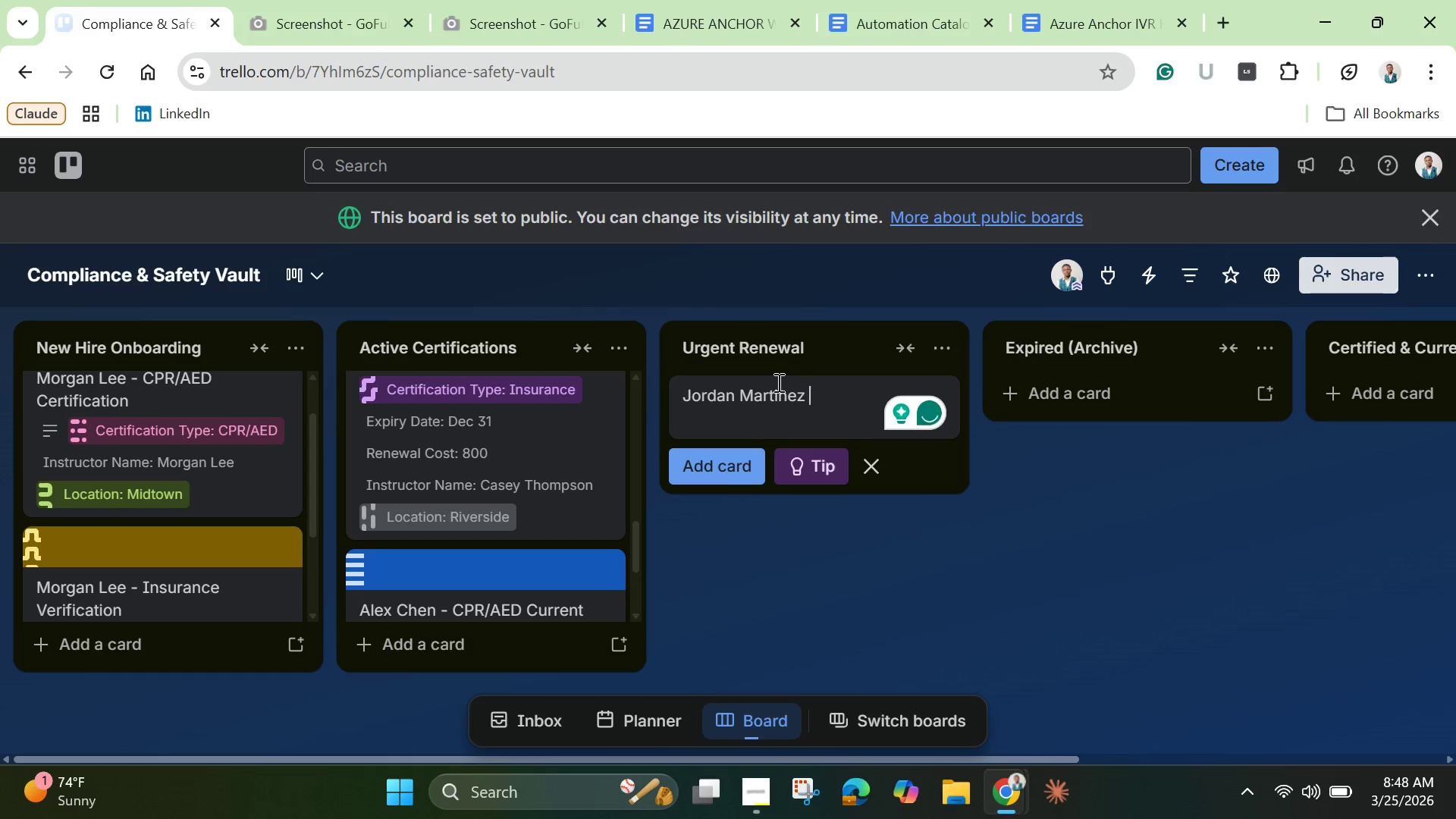 
type(0)
key(Backspace)
type(- RYT )
key(Backspace)
type(-200 Expiring)
 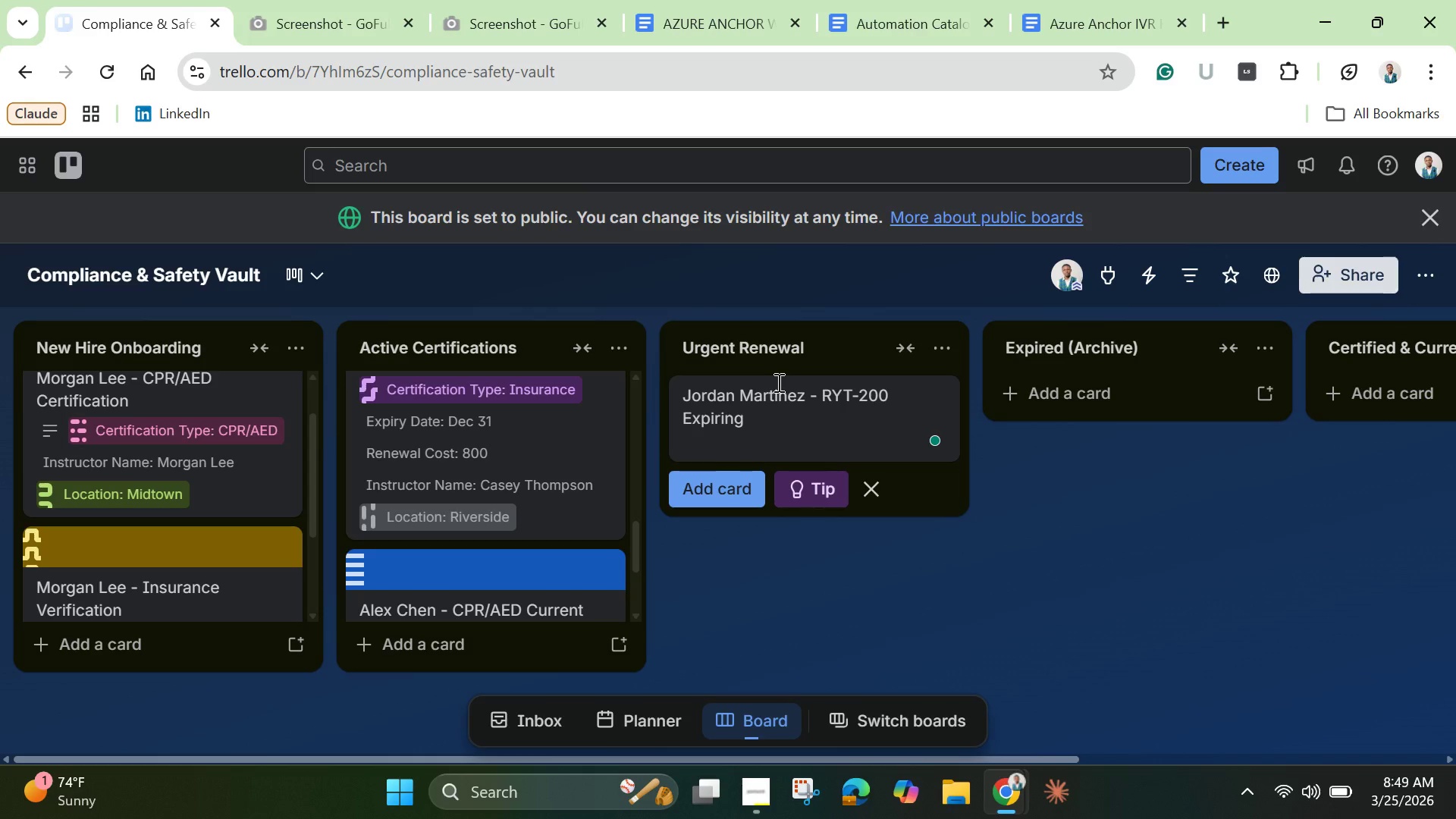 
left_click([706, 484])
 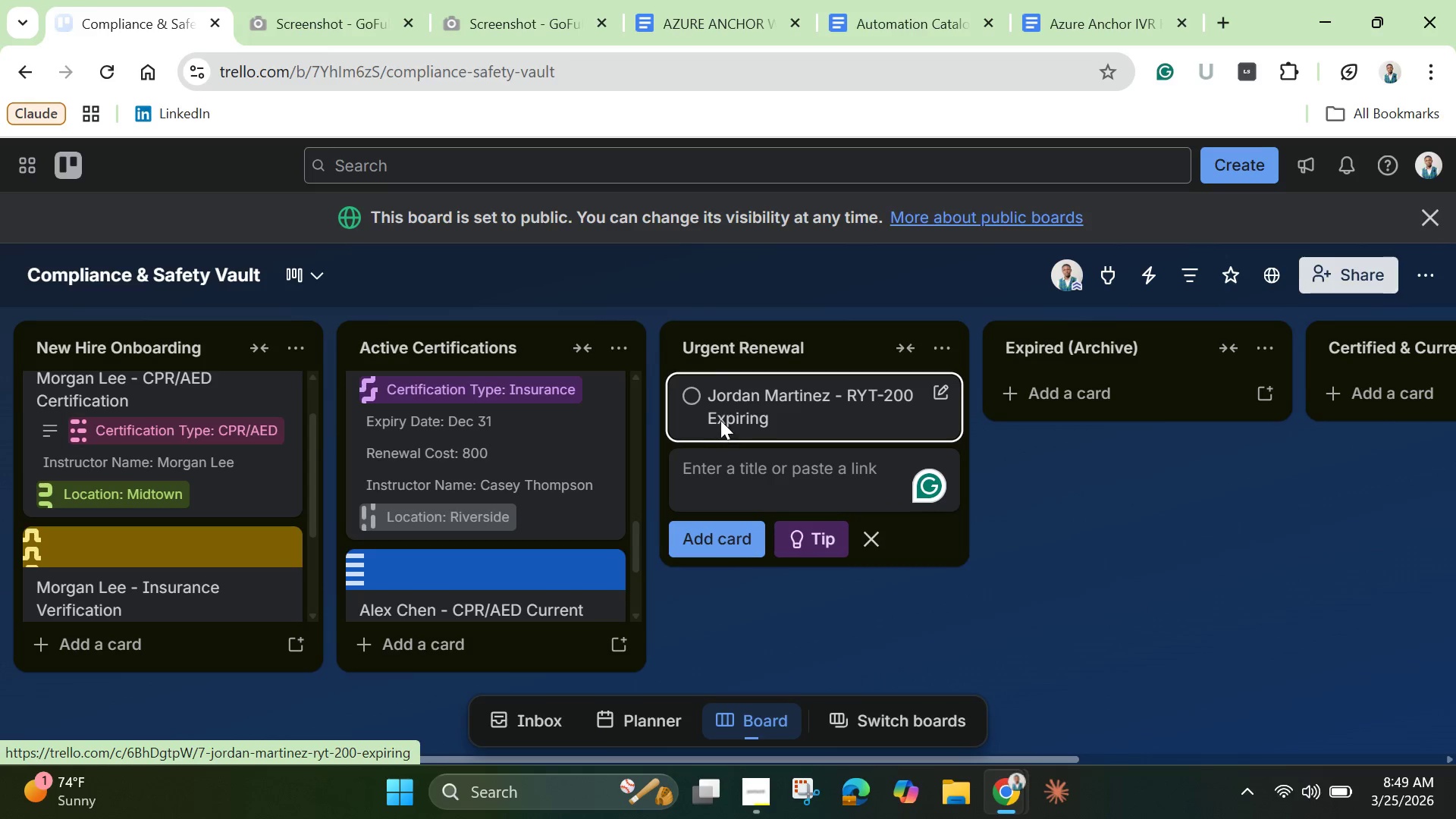 
left_click([720, 420])
 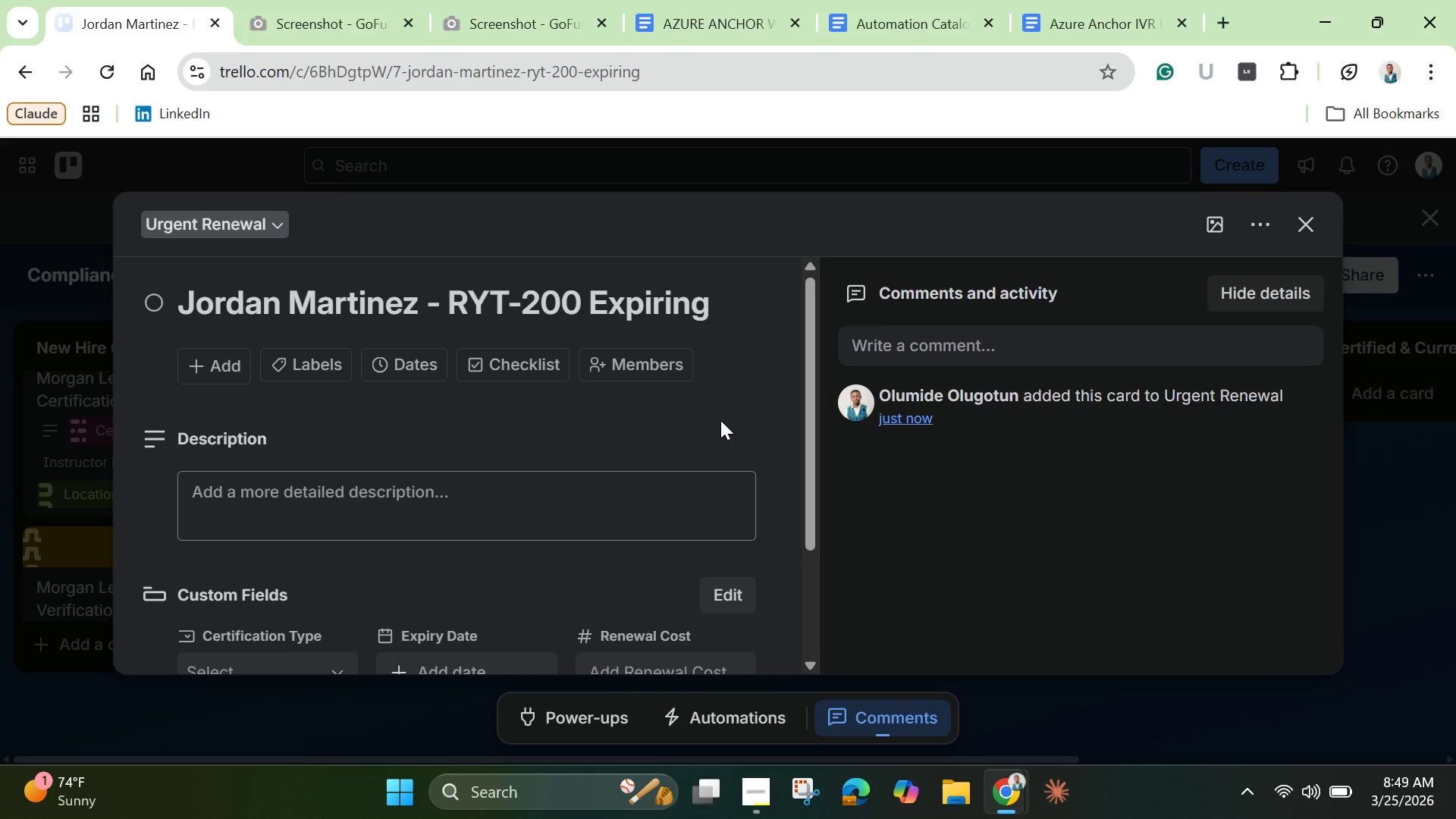 
wait(21.95)
 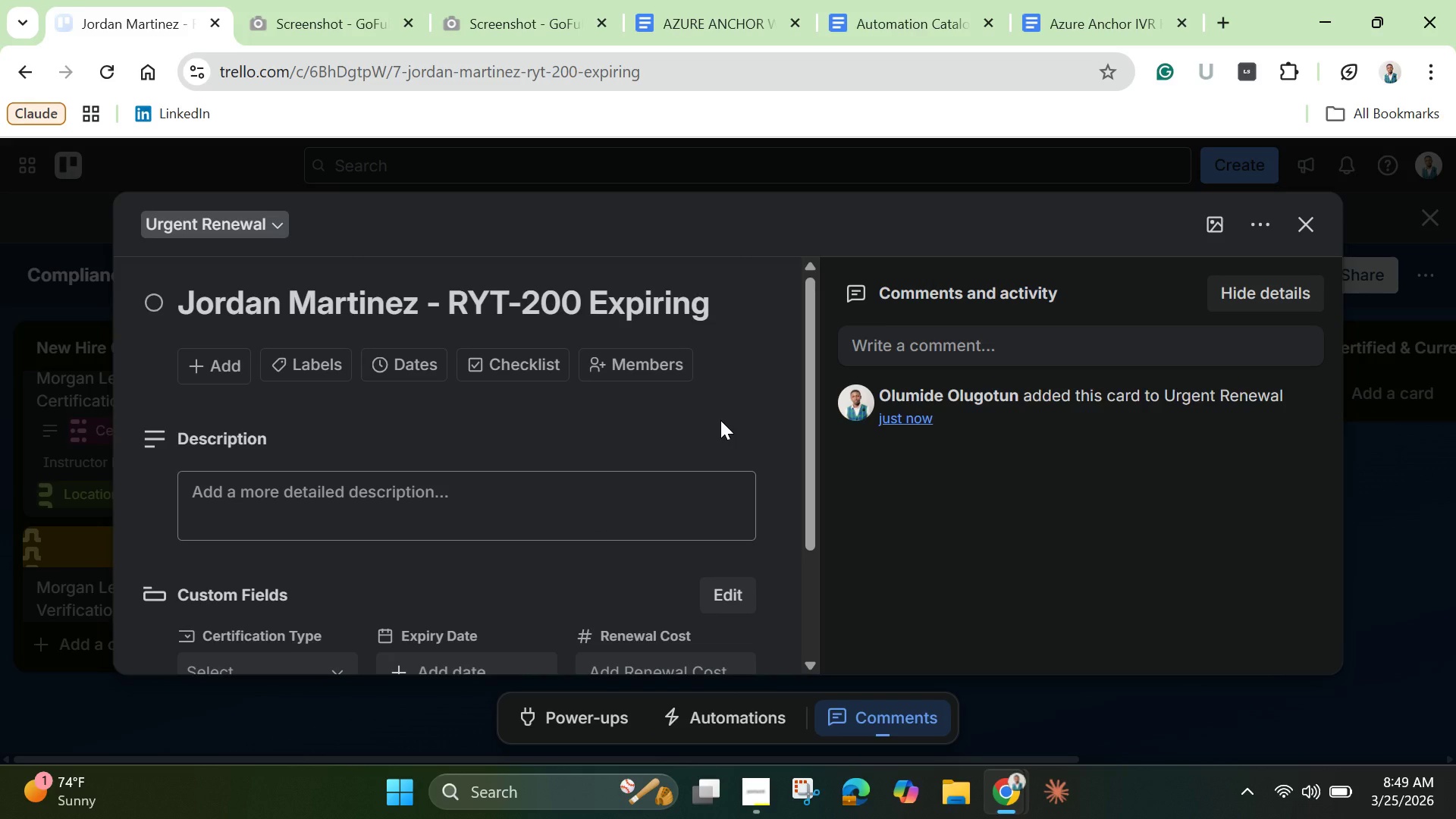 
left_click([563, 484])
 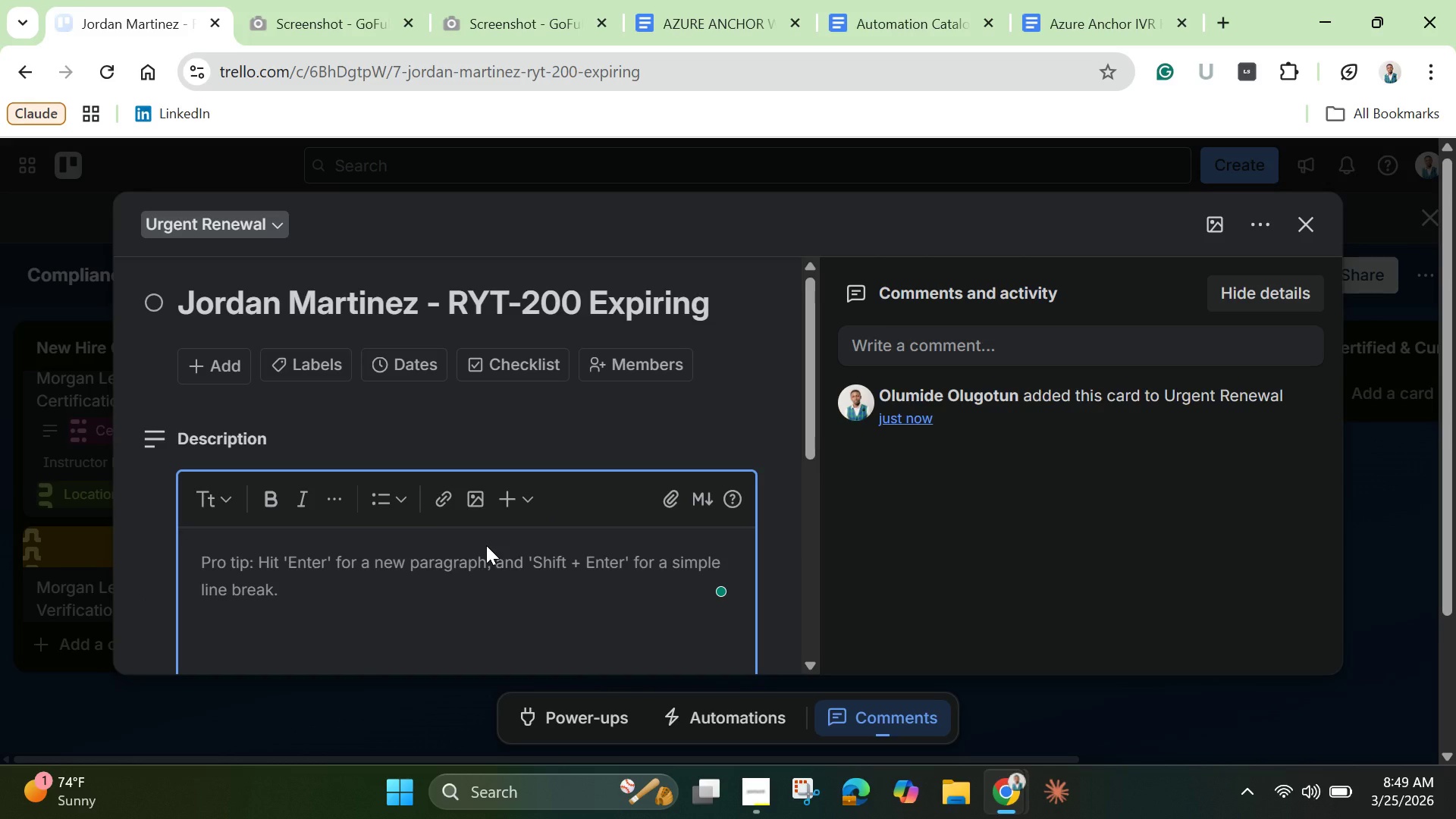 
type(Yoga cerfication expiring April 5, 2026. Renewal needed urgentlu)
key(Backspace)
type(y/)
 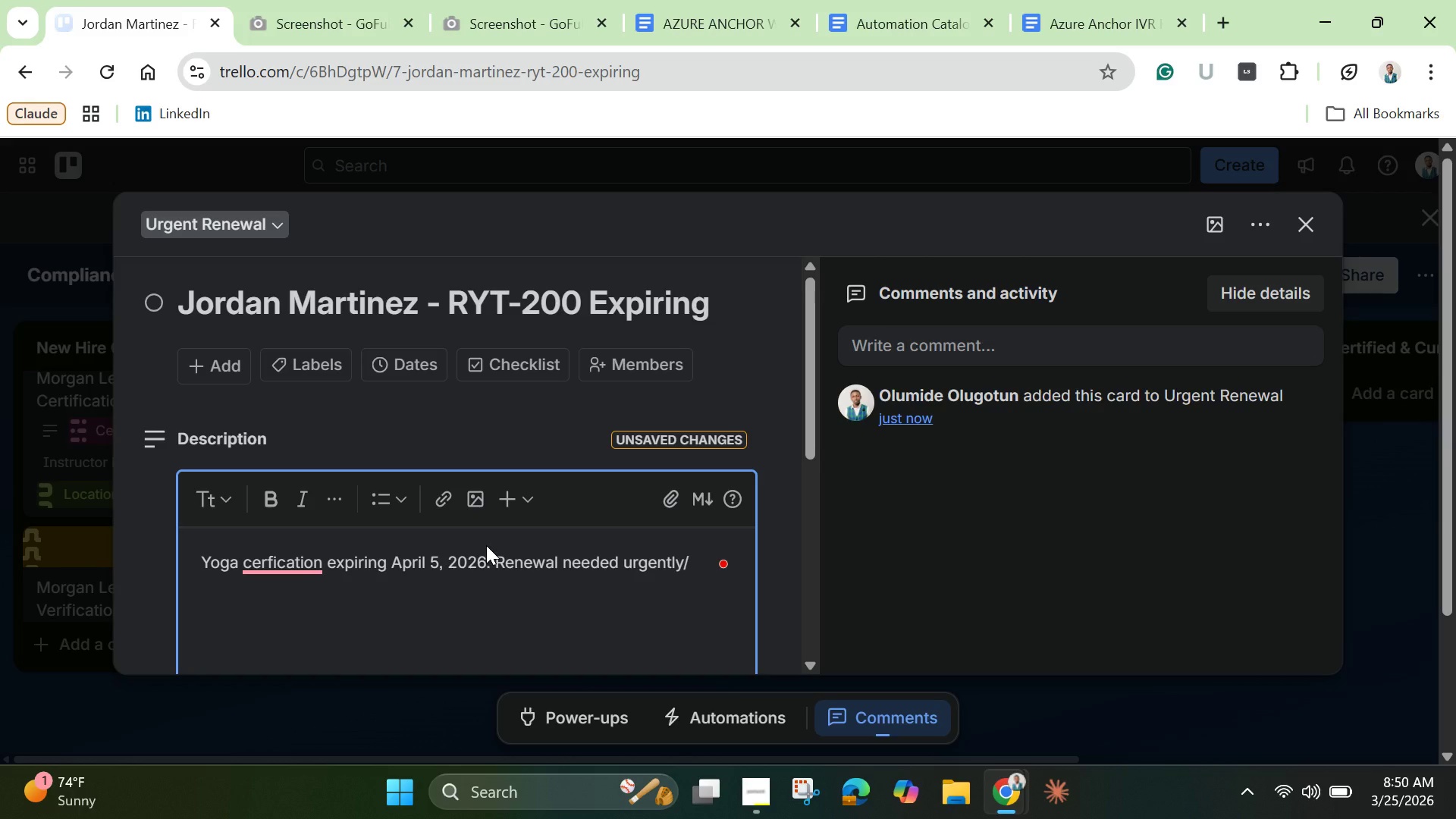 
left_click([259, 571])
 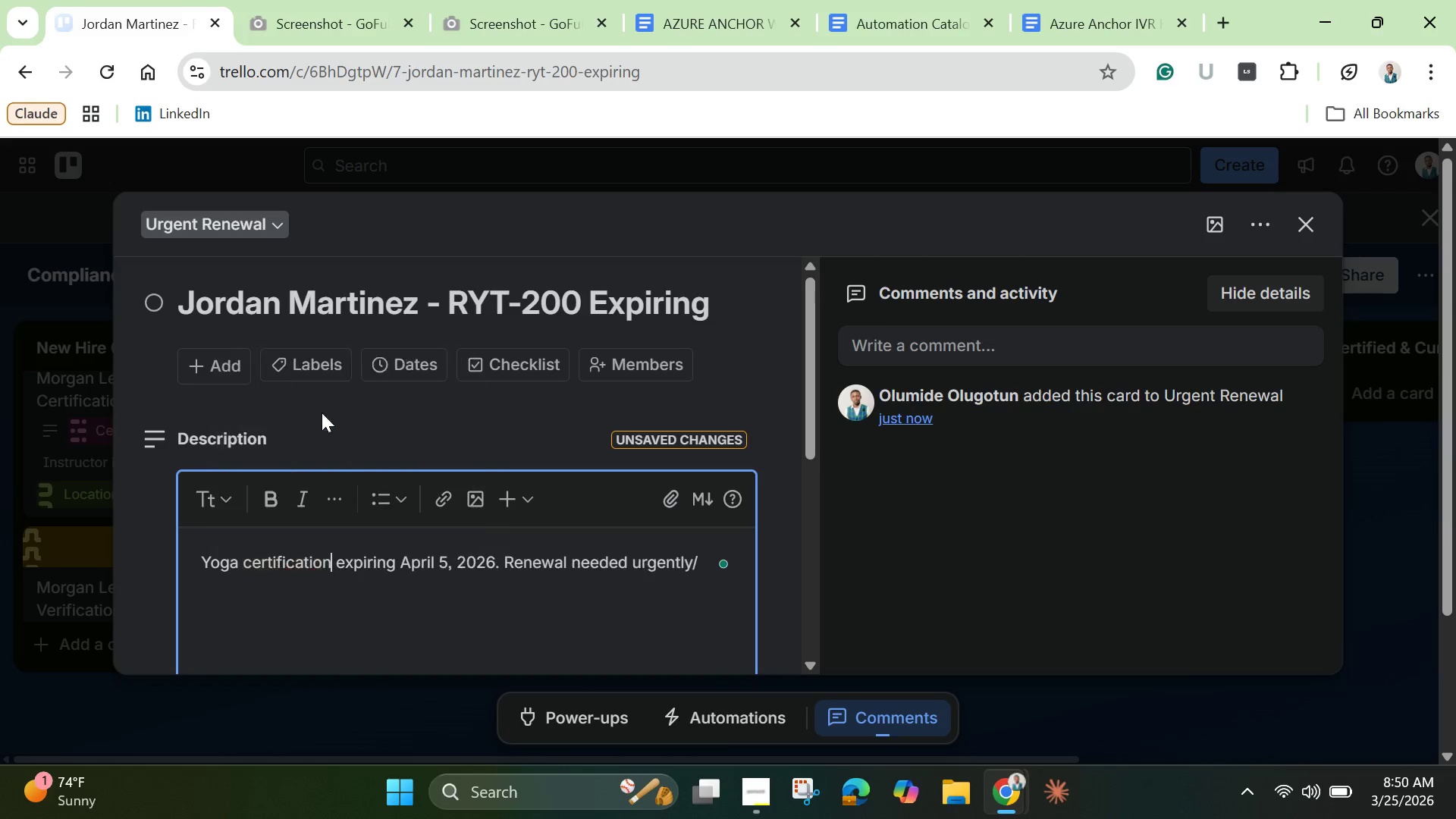 
left_click([315, 398])
 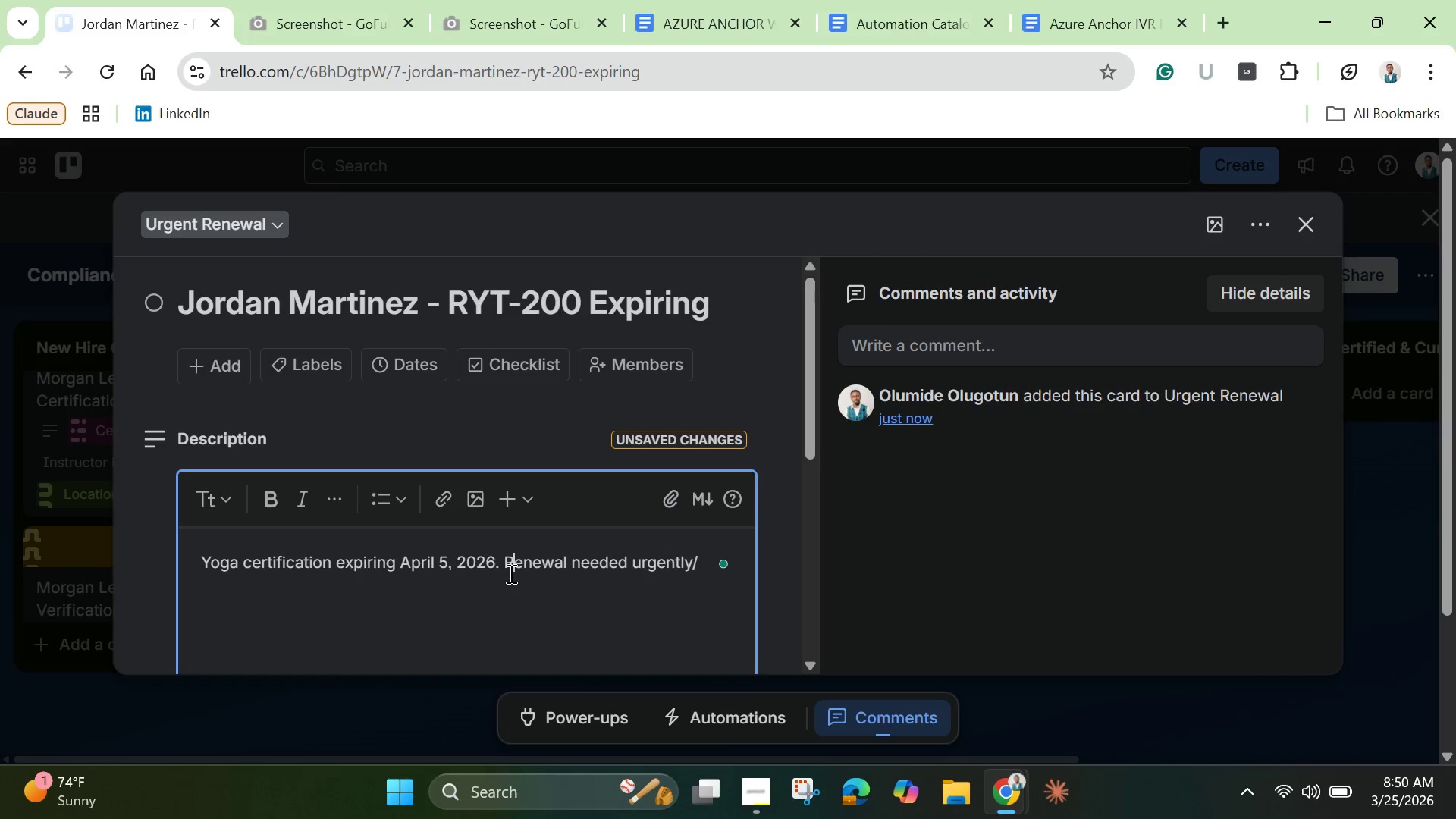 
left_click([510, 573])
 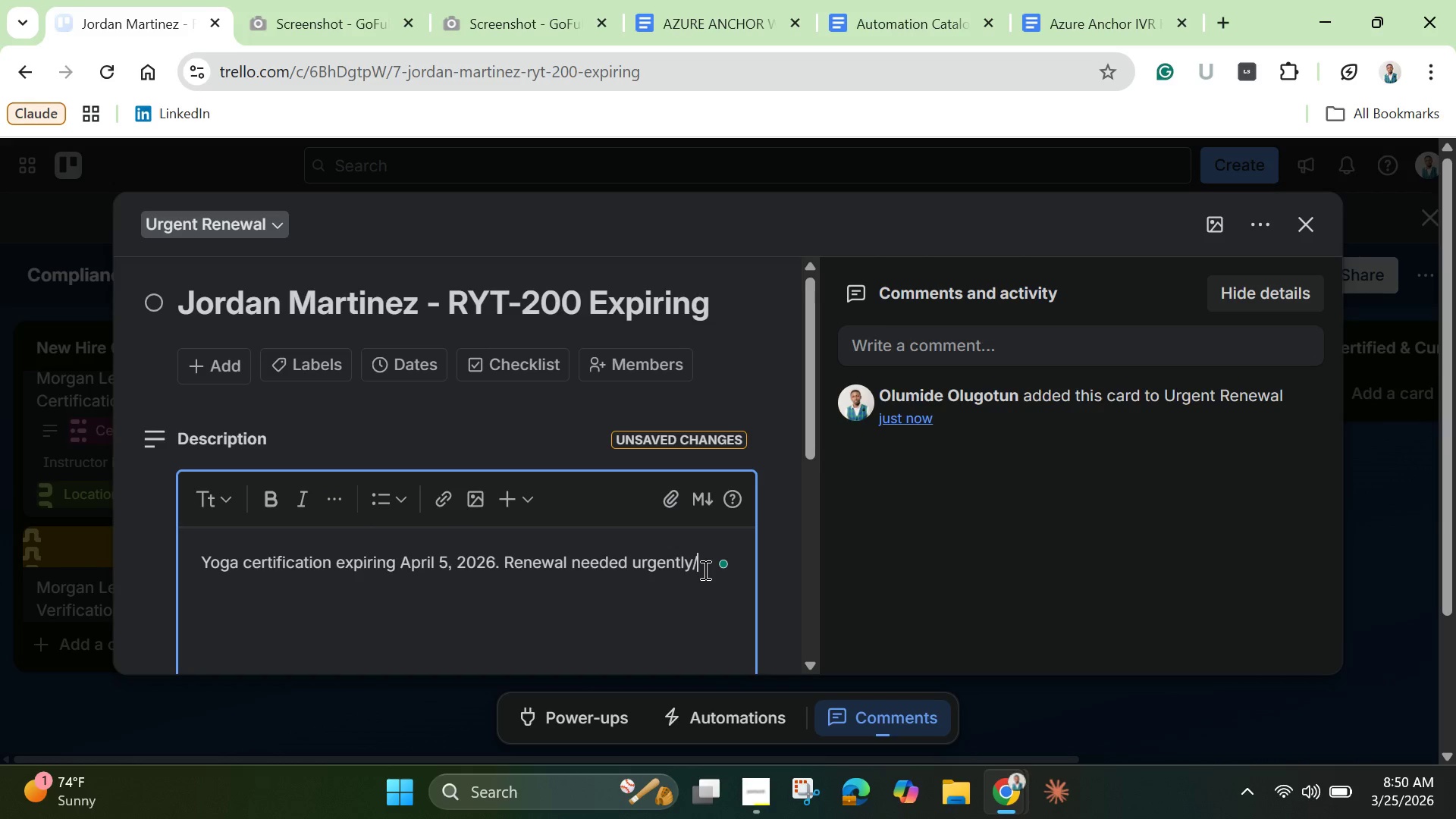 
left_click([704, 570])
 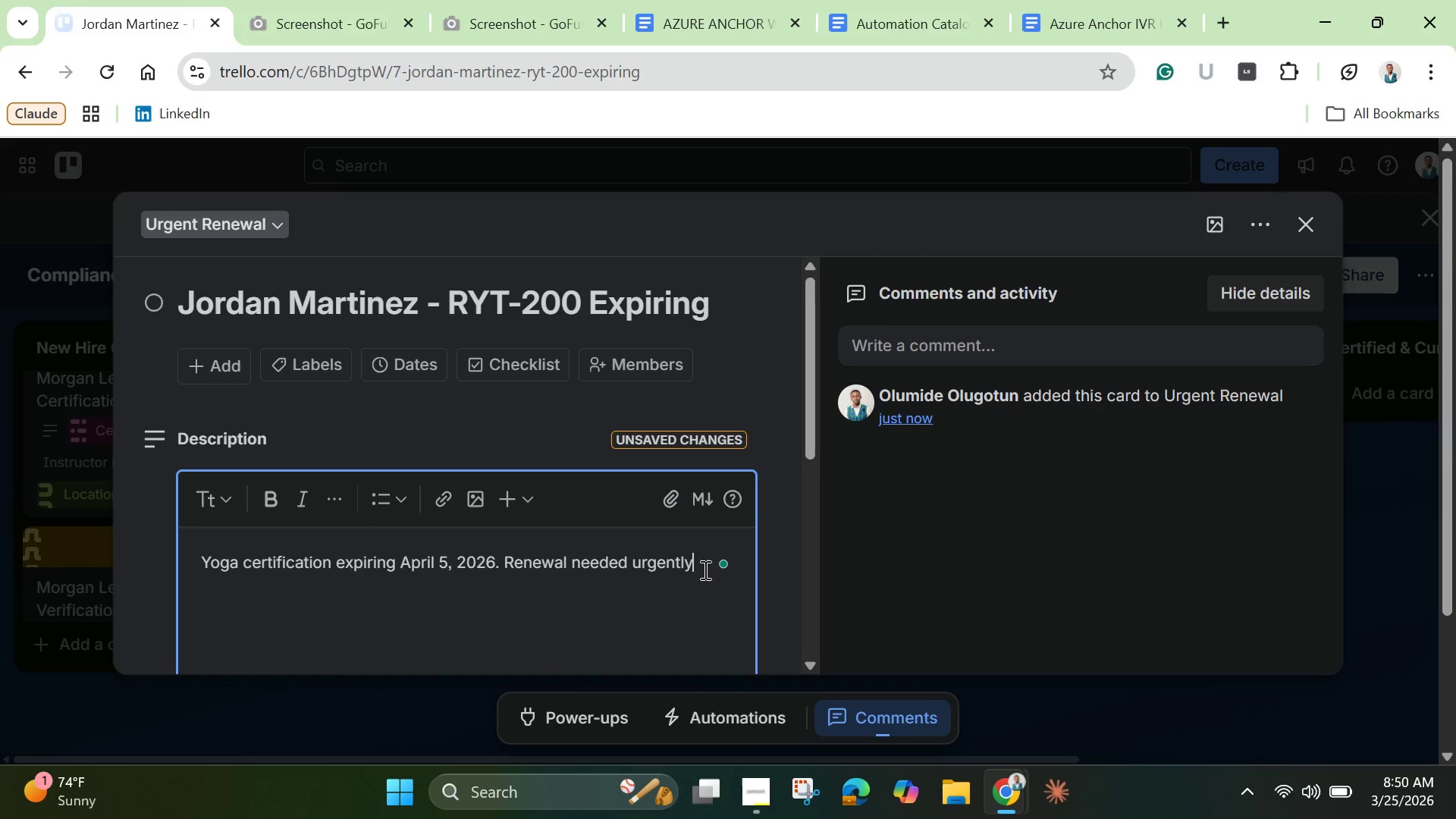 
key(Backspace)
 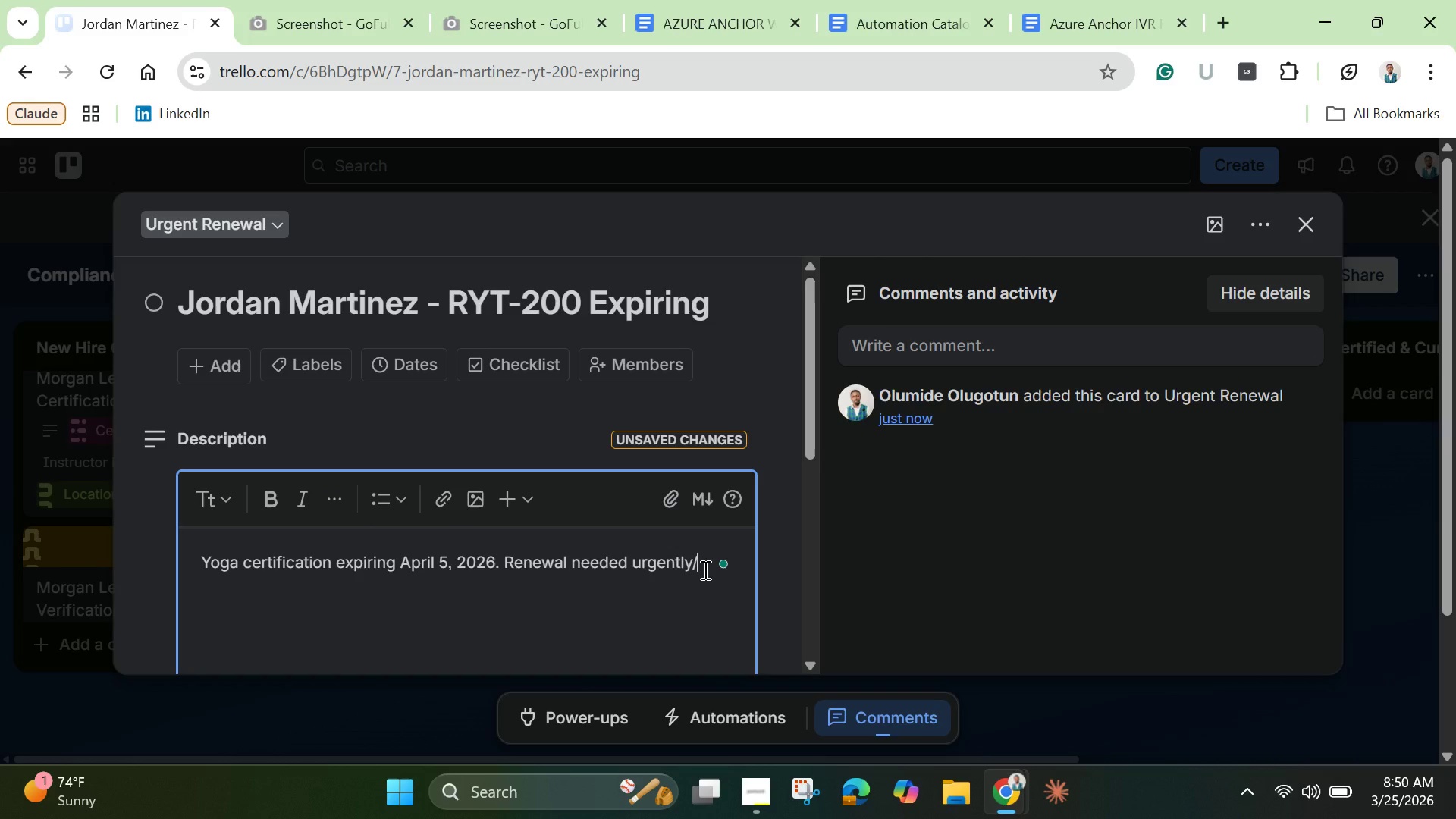 
key(Slash)
 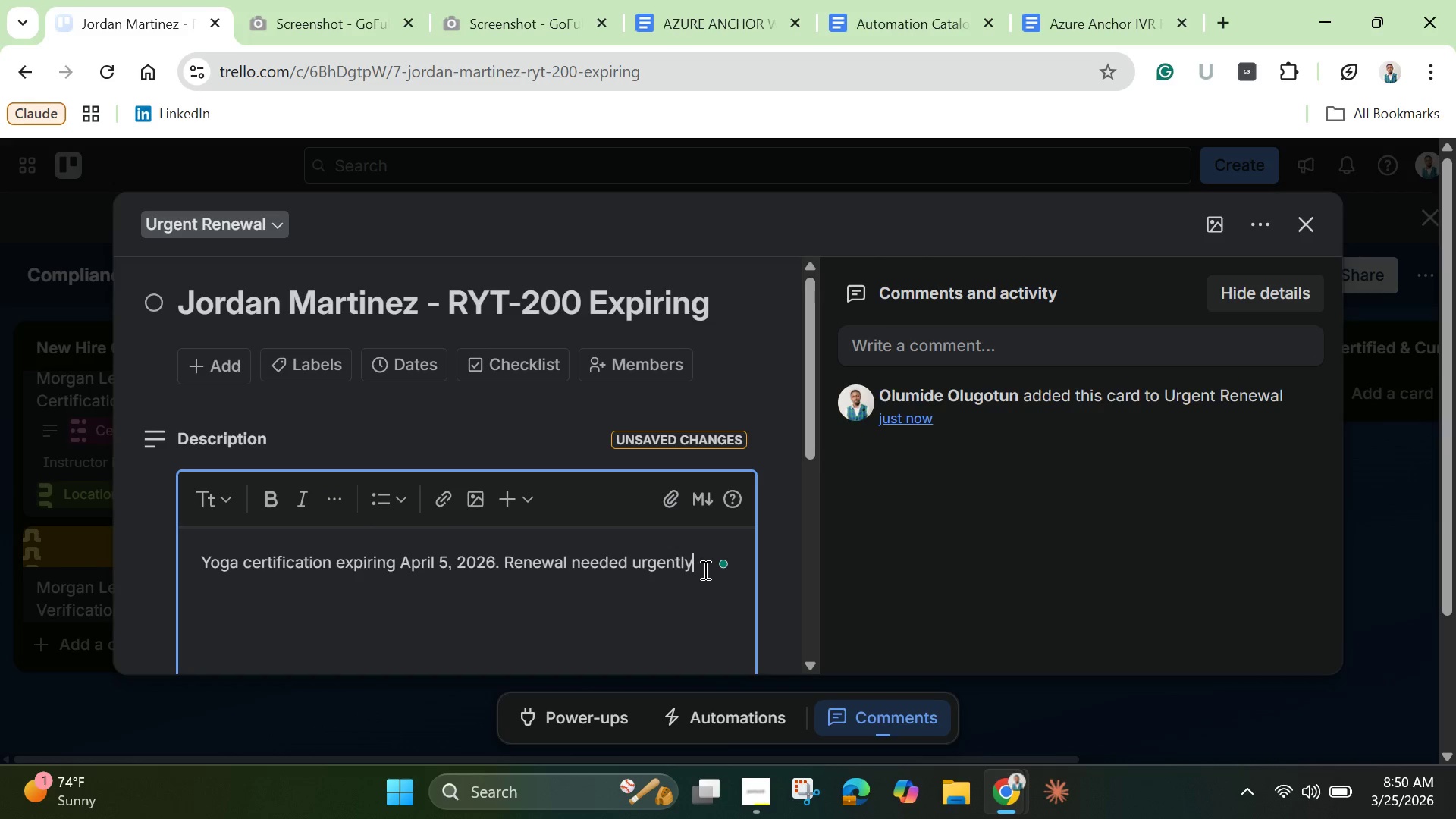 
key(Backspace)
 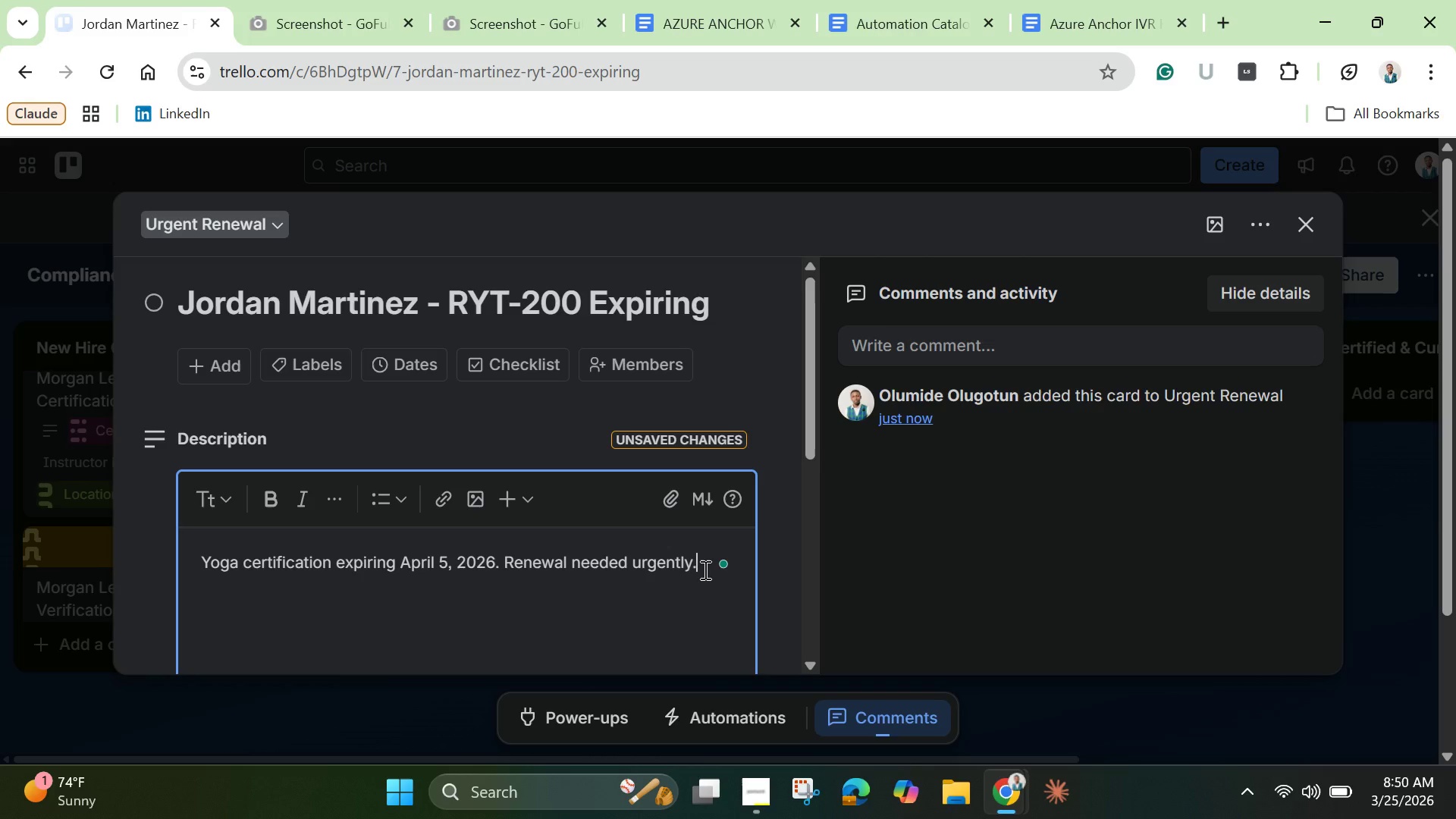 
key(Period)
 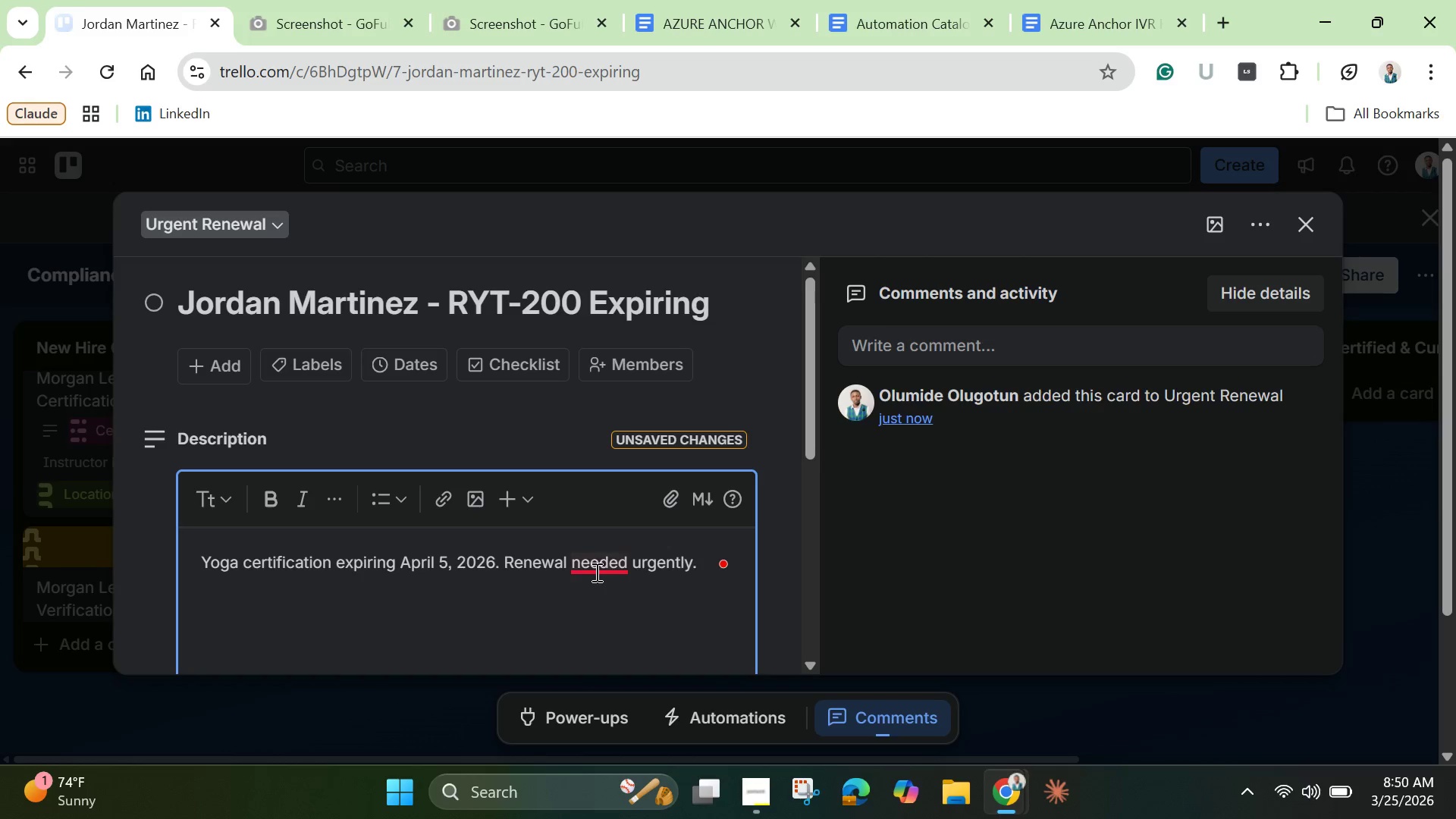 
left_click([595, 572])
 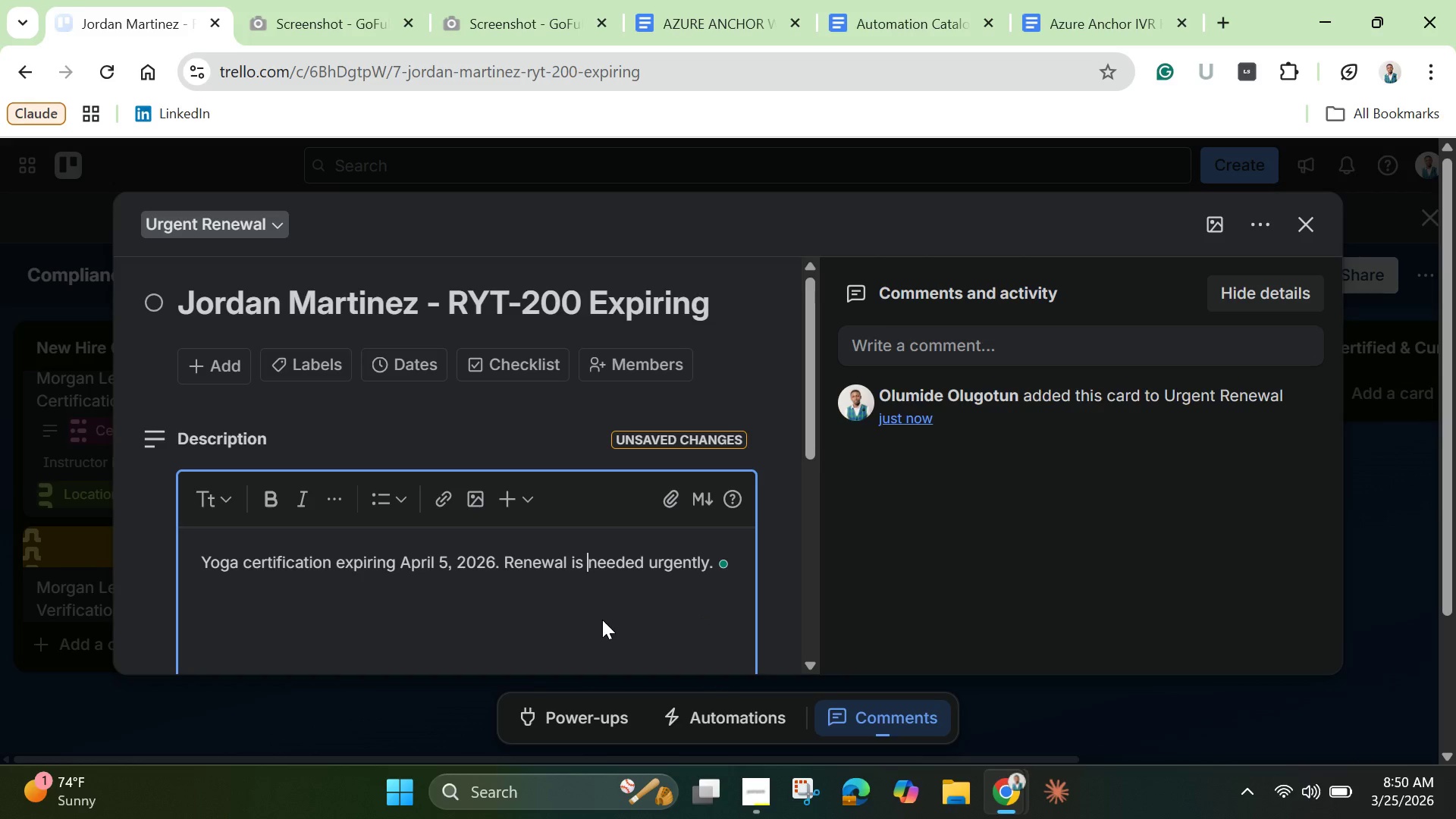 
left_click([612, 625])
 